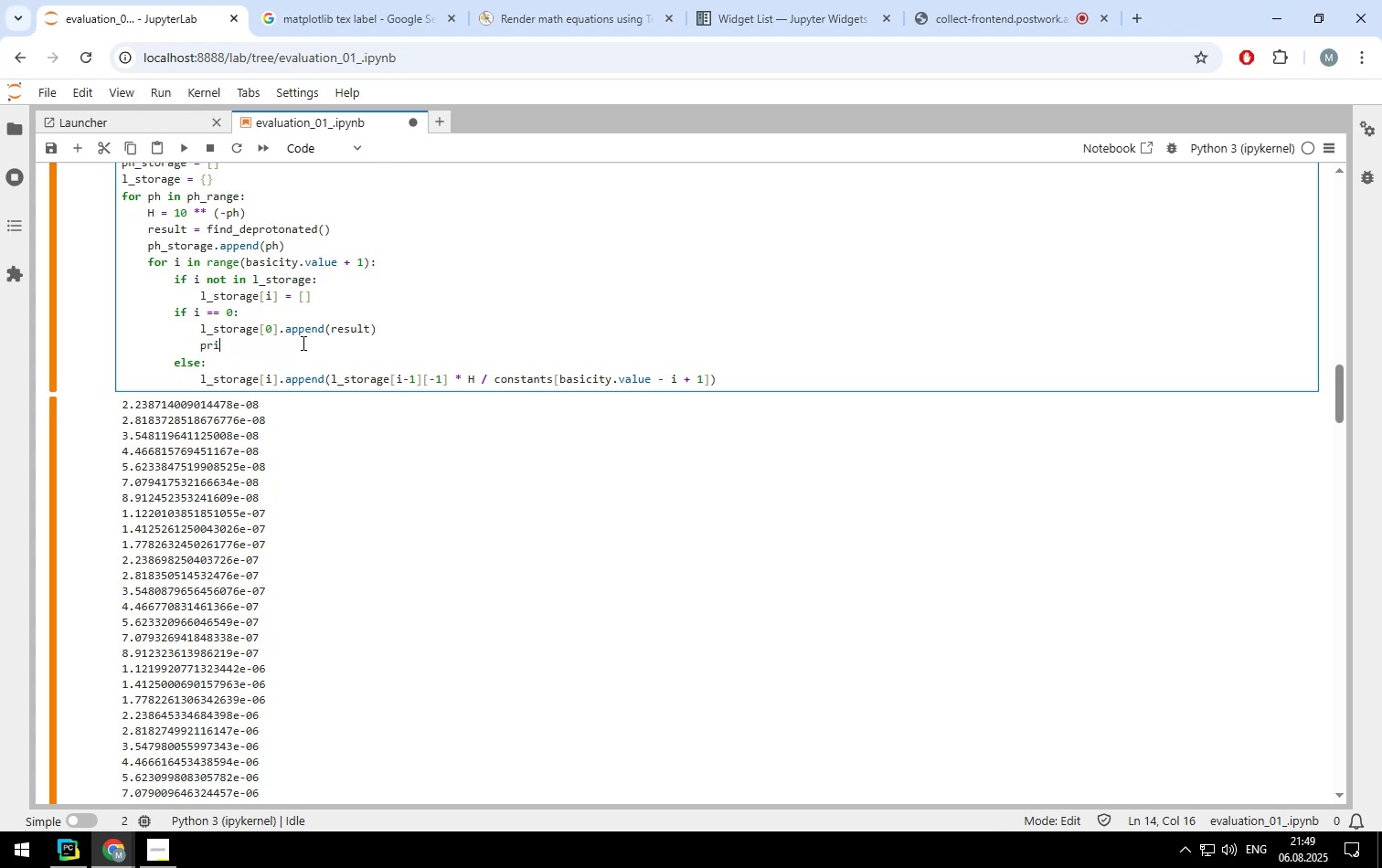 
key(Backspace)
 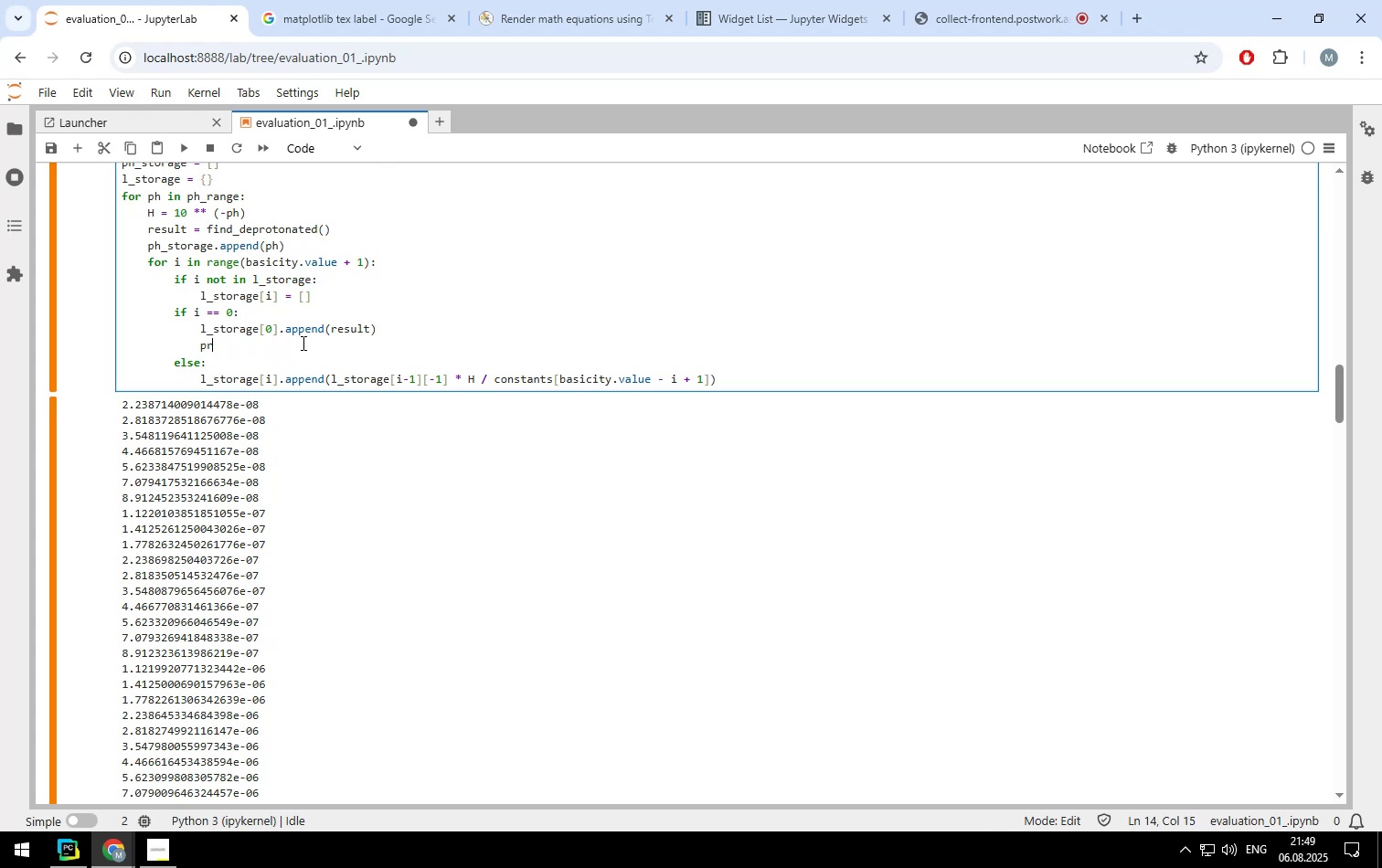 
key(Backspace)
 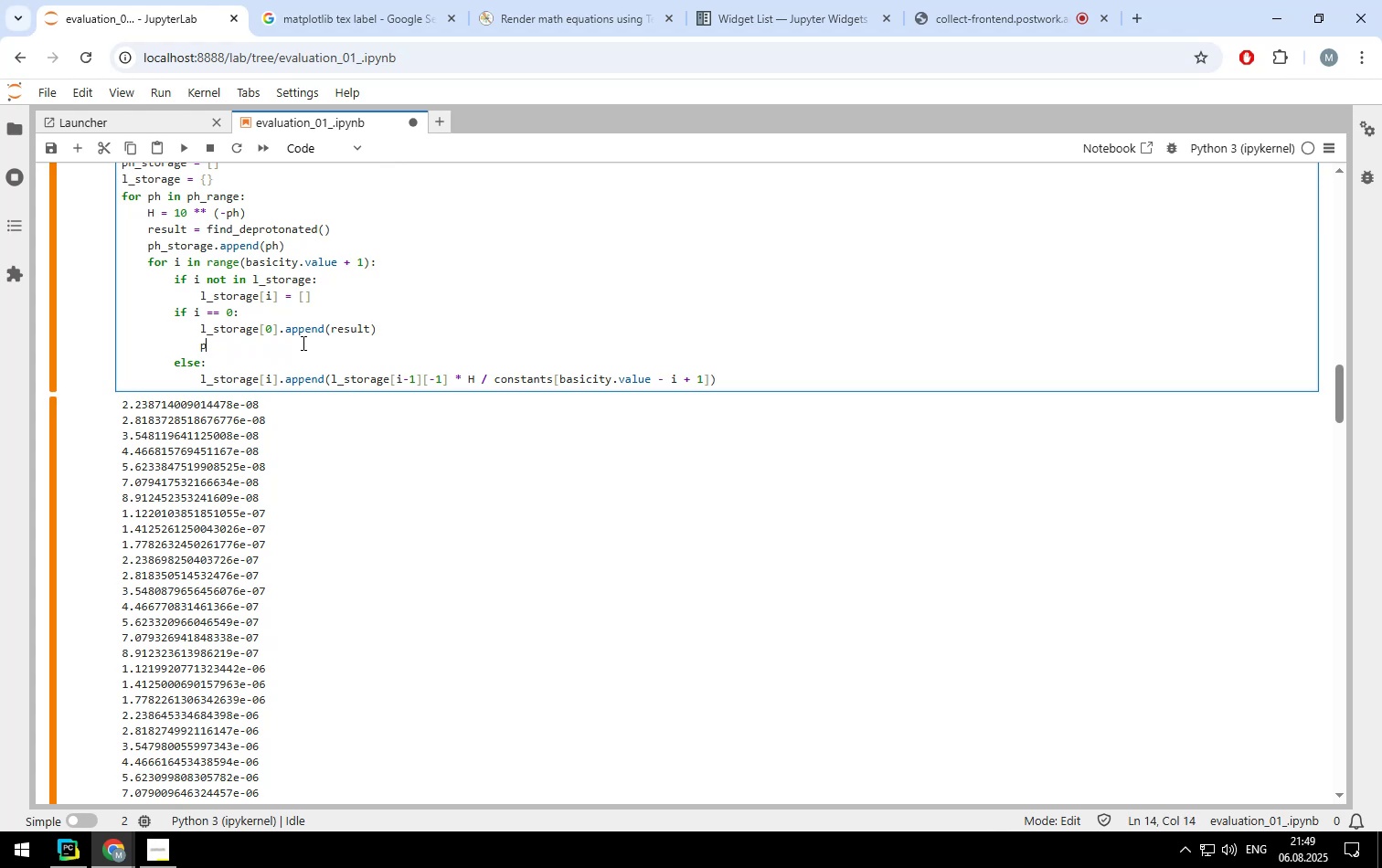 
key(Backspace)
 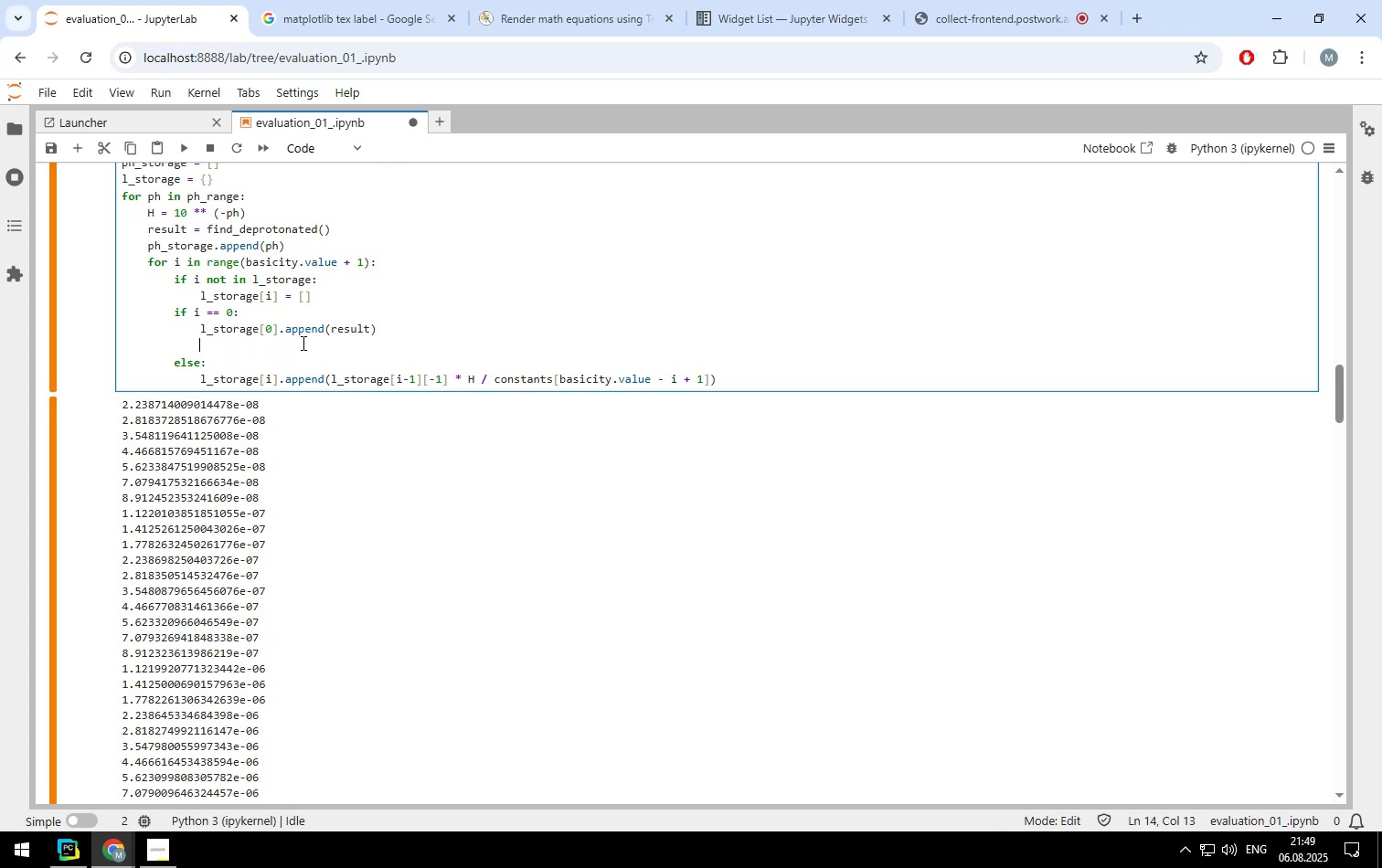 
key(Backspace)
 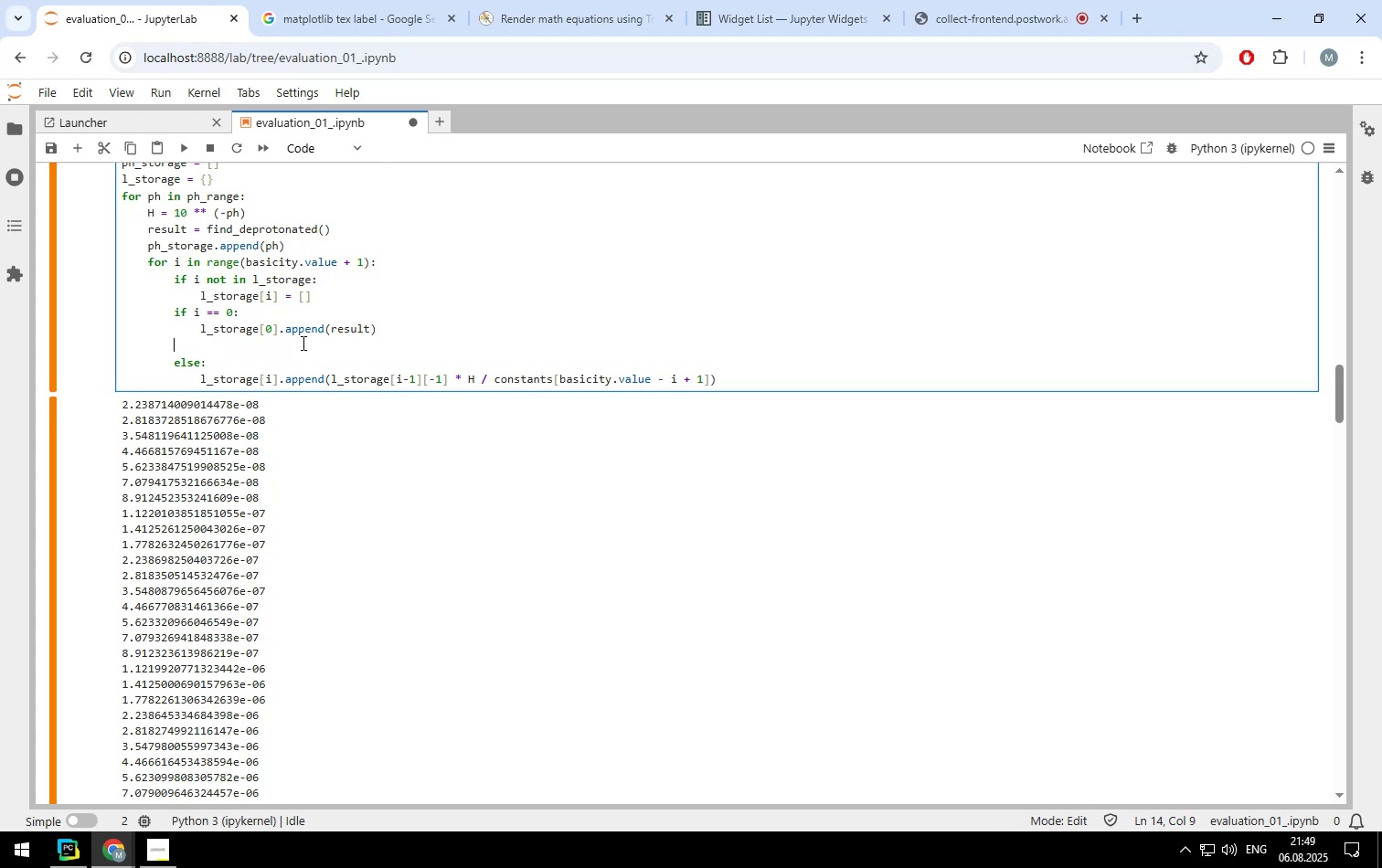 
key(Backspace)
 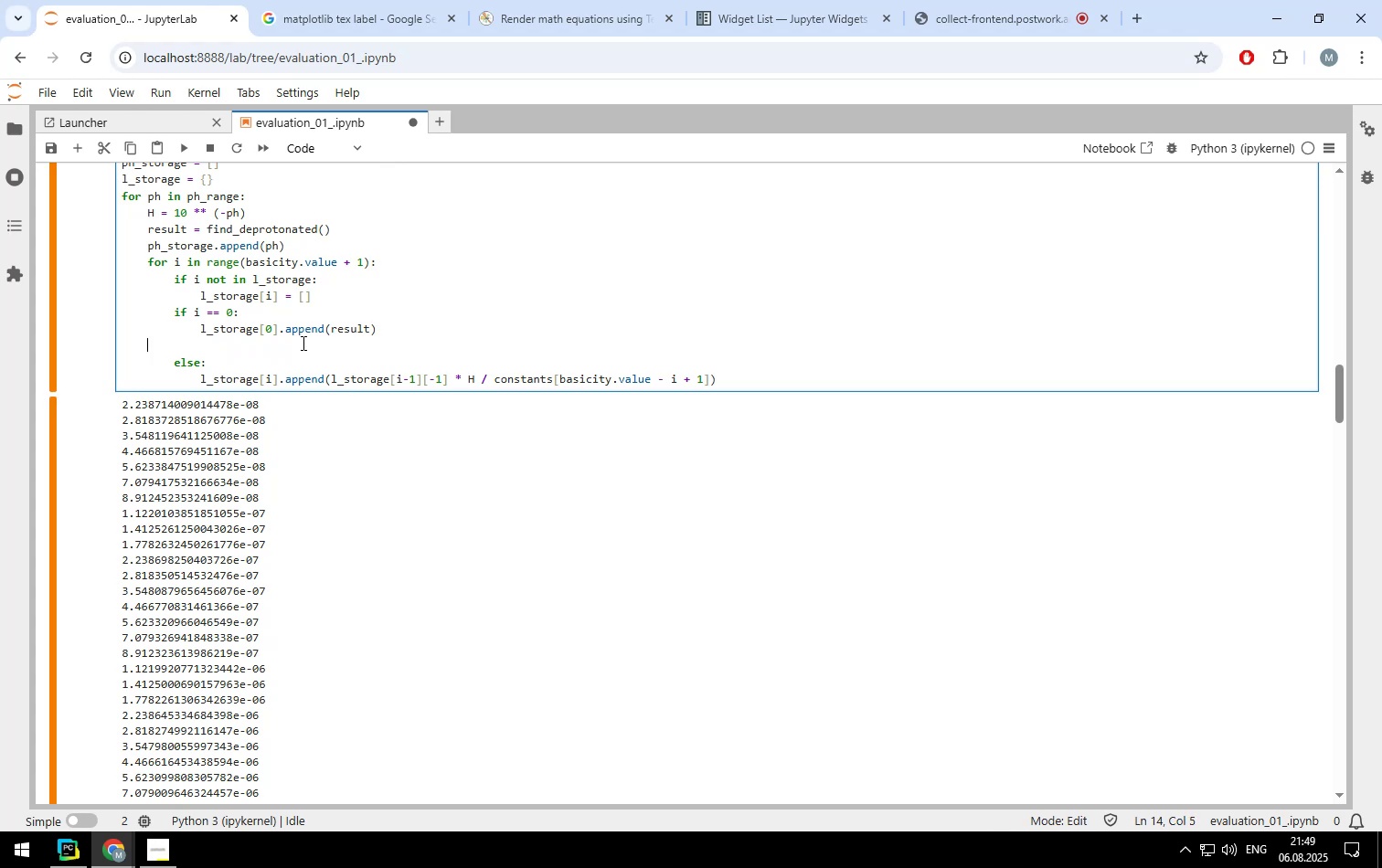 
key(Backspace)
 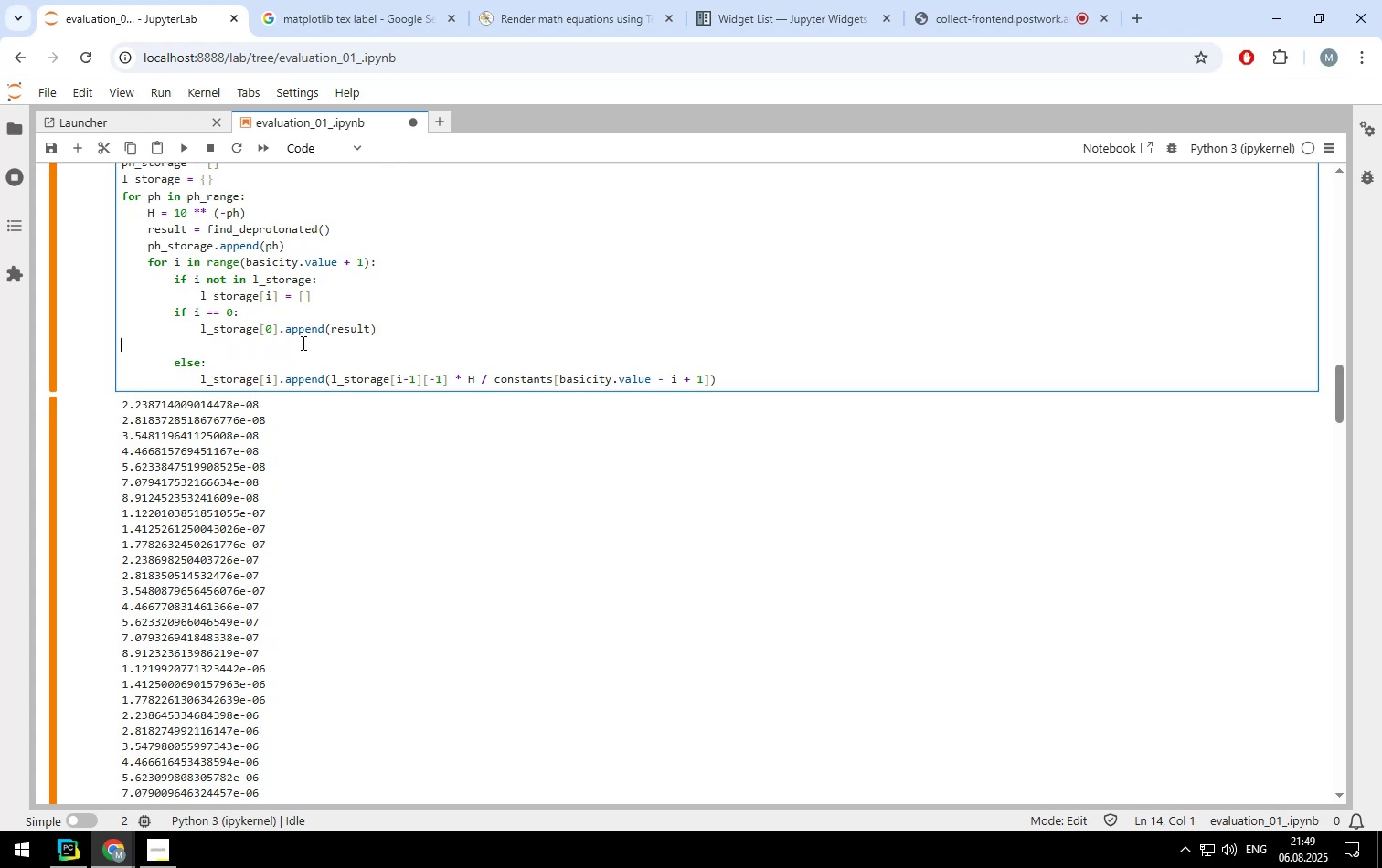 
key(Backspace)
 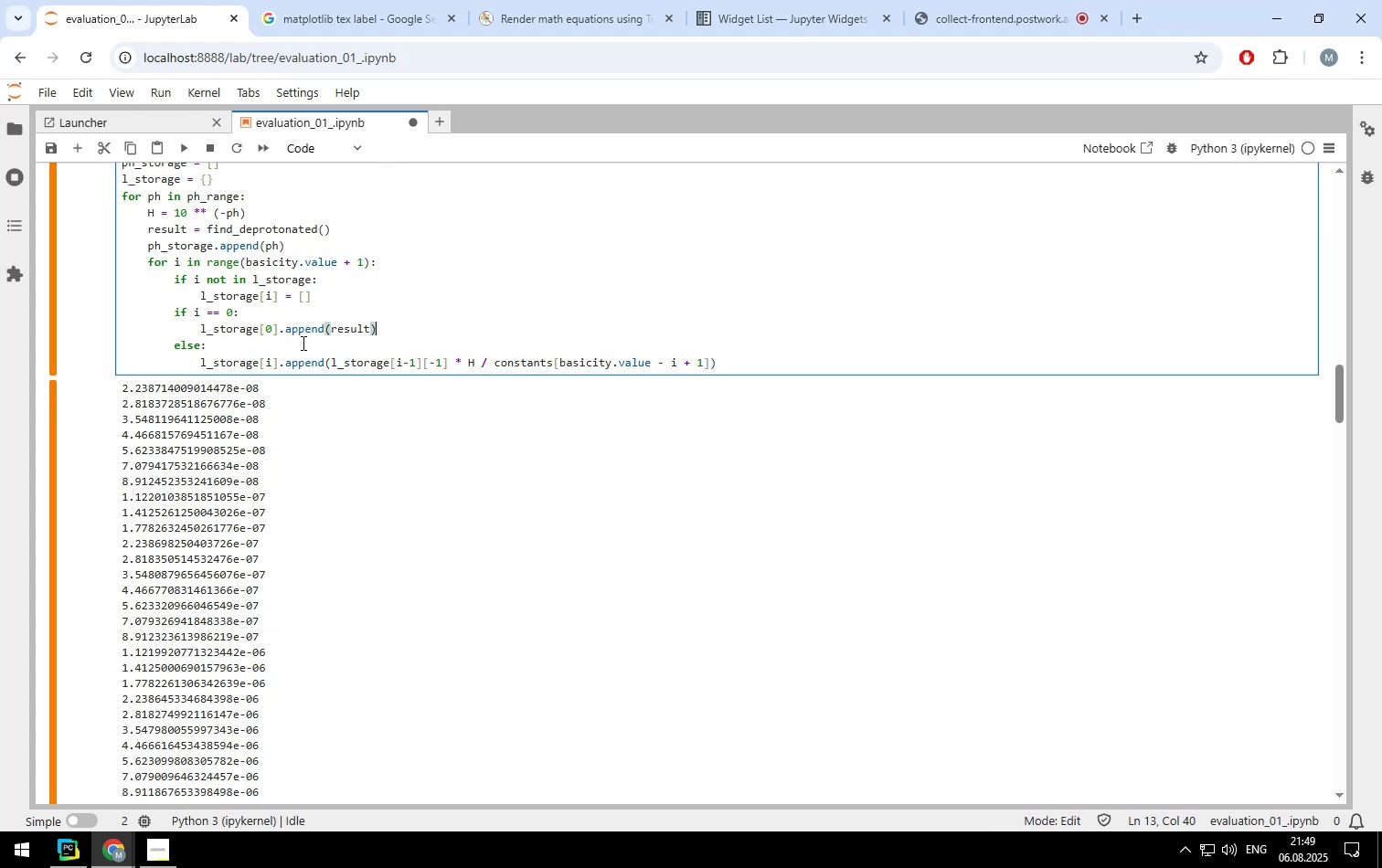 
key(Shift+Enter)
 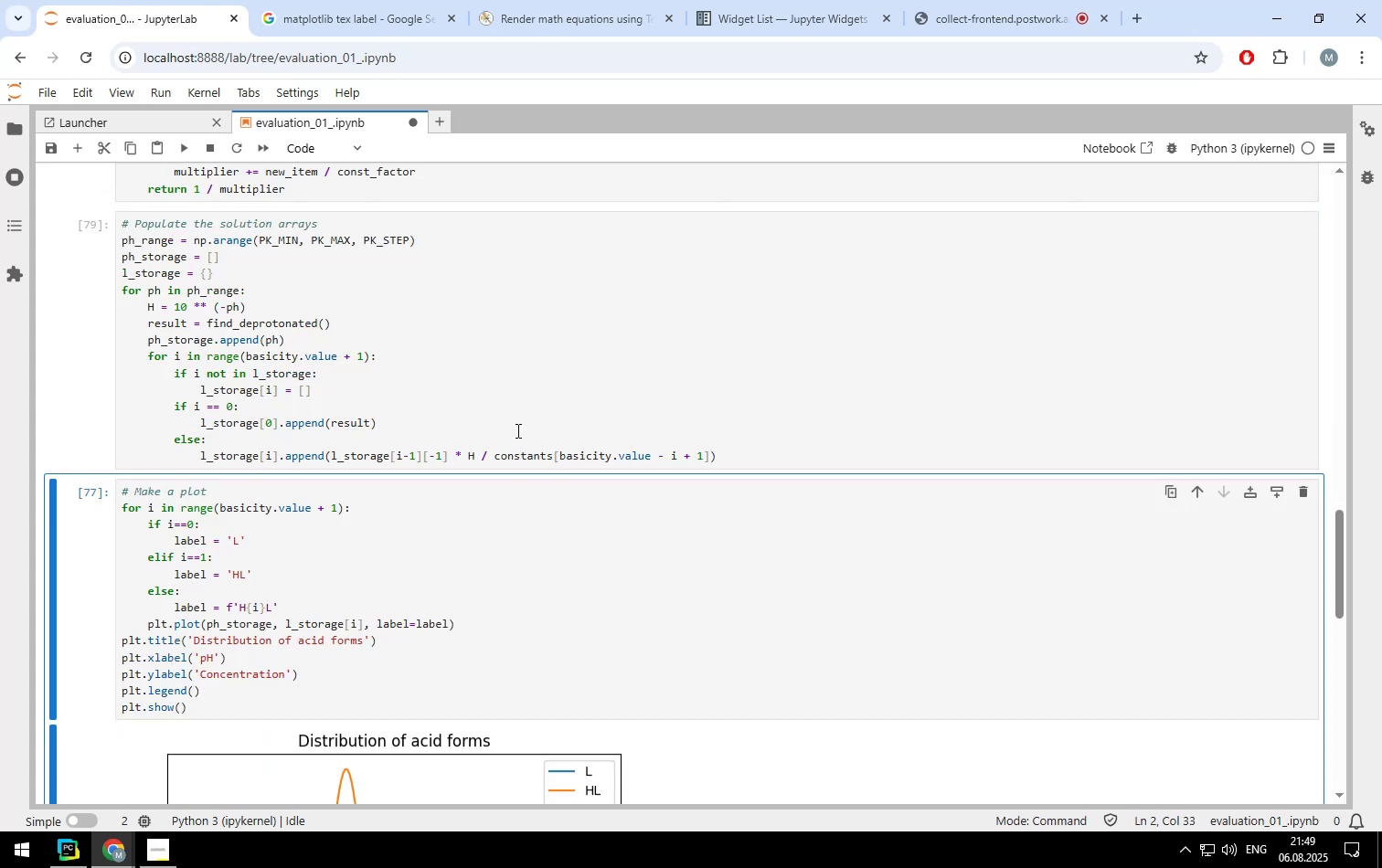 
left_click([732, 450])
 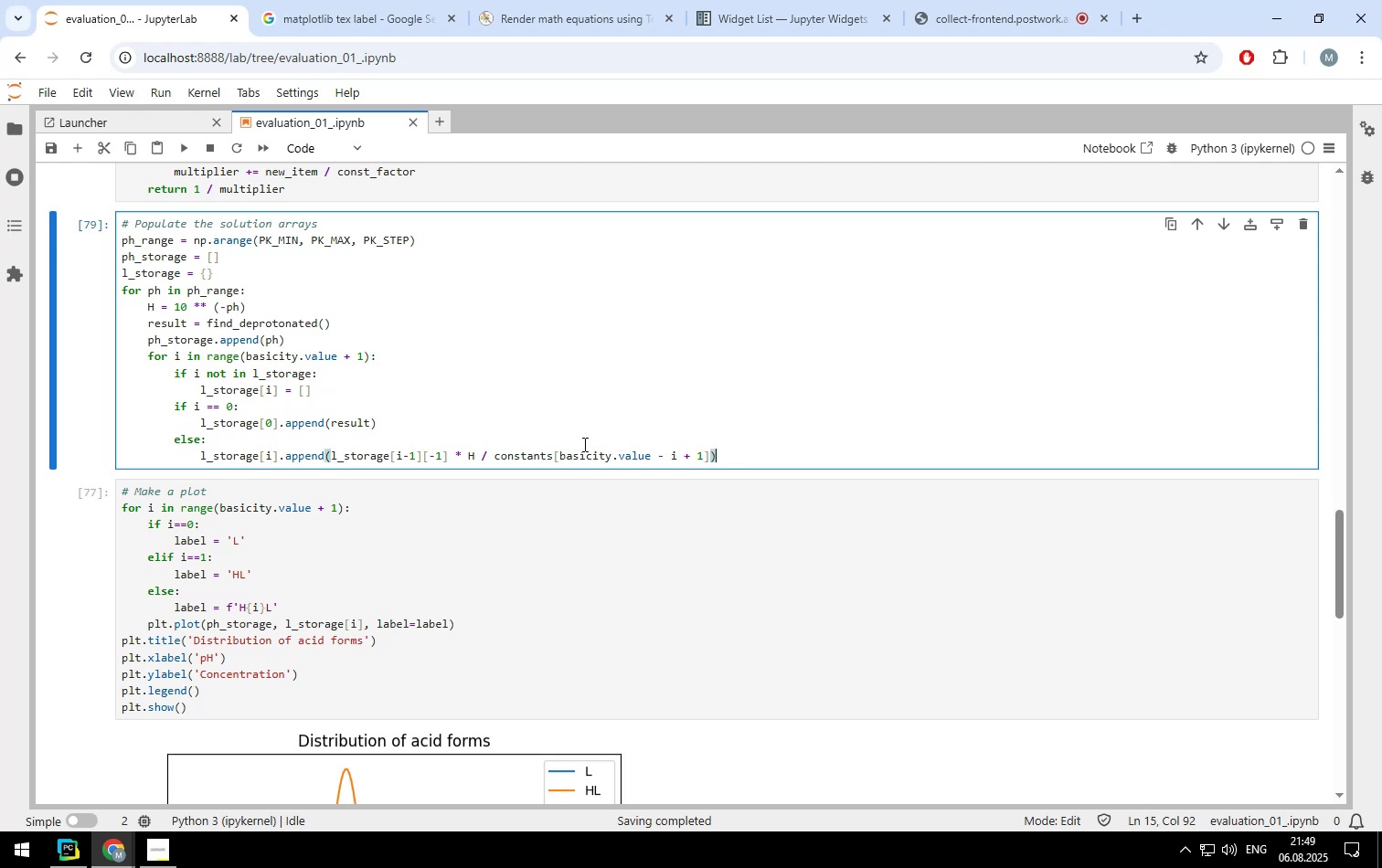 
wait(5.17)
 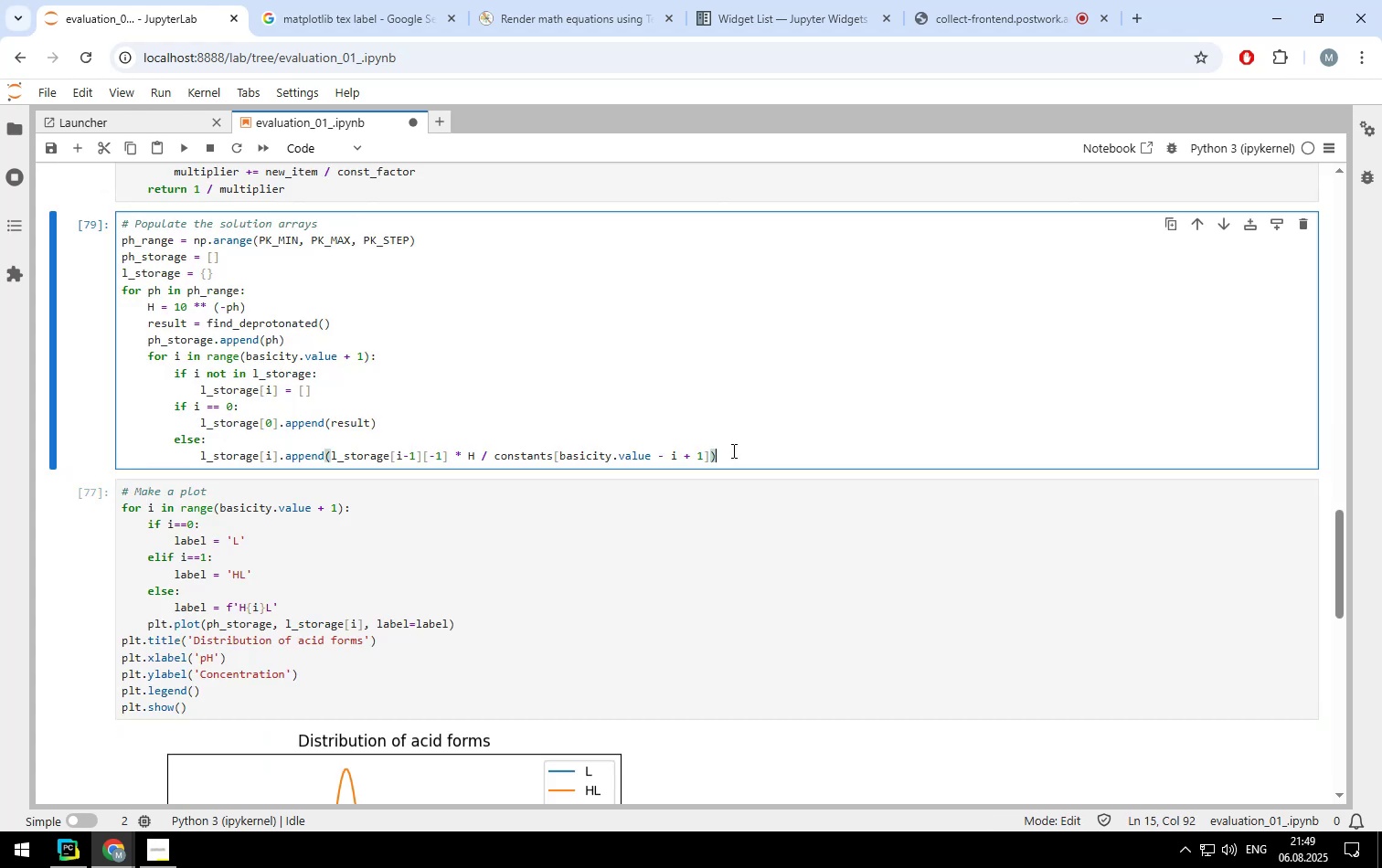 
left_click([446, 454])
 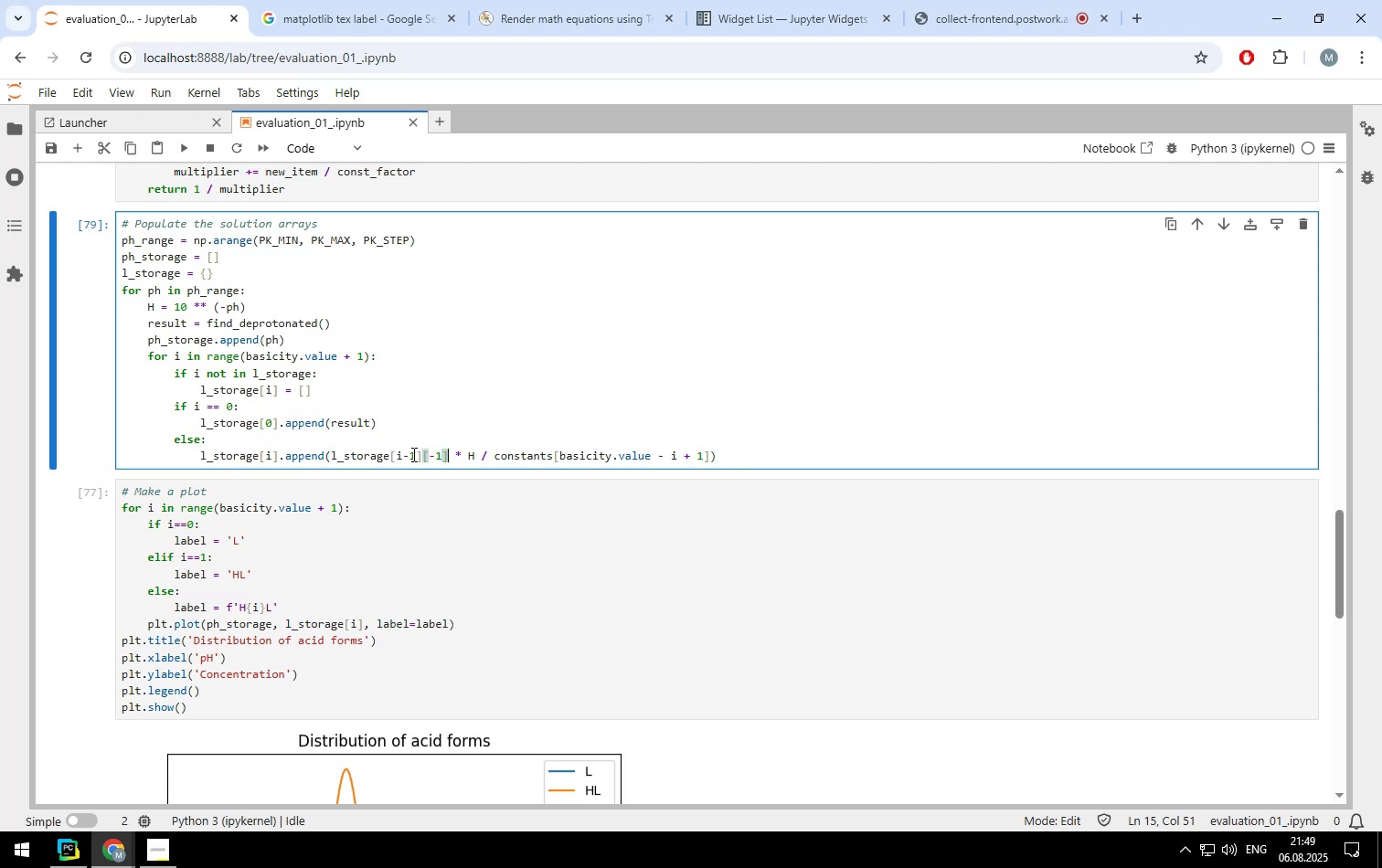 
left_click([412, 454])
 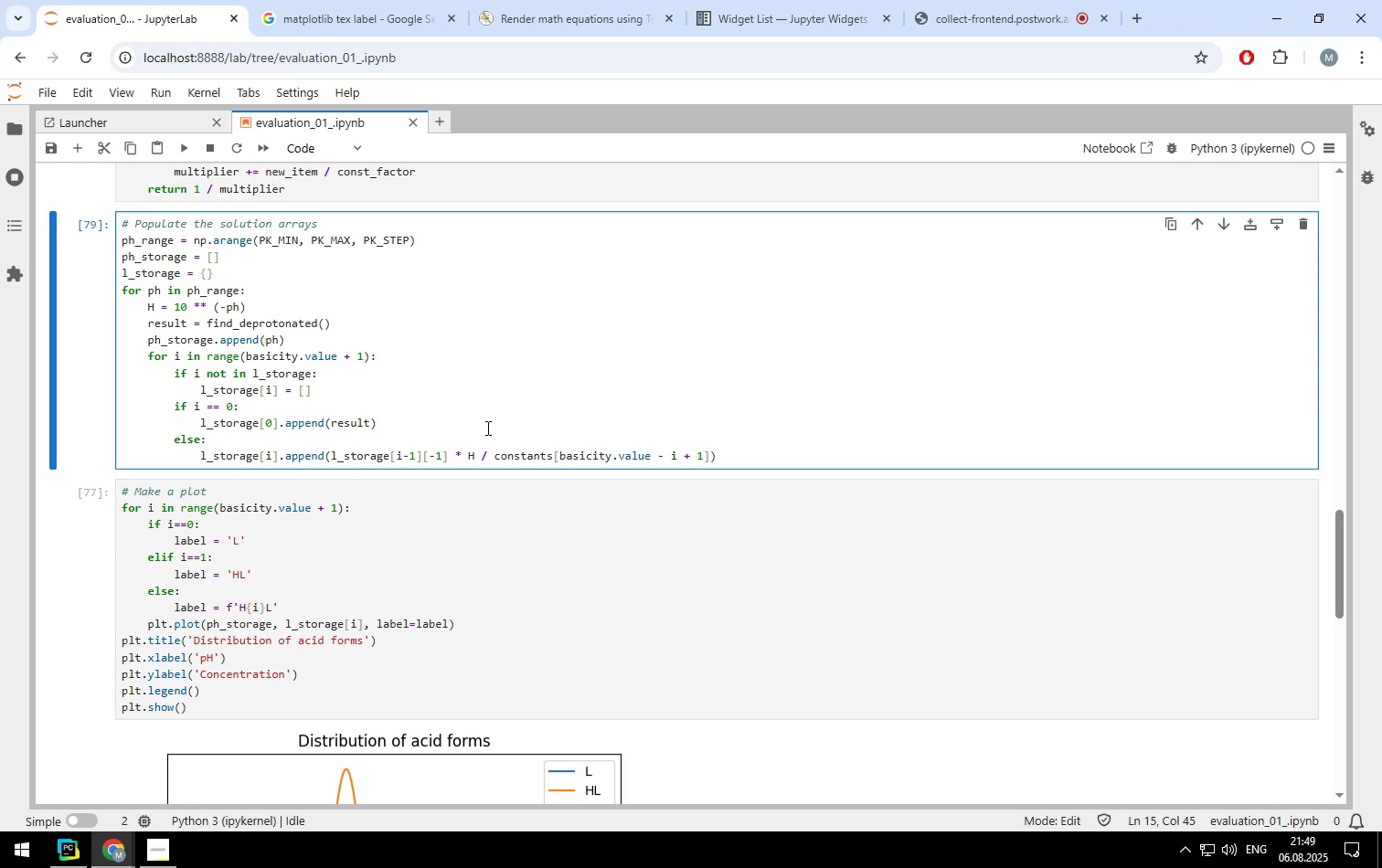 
wait(27.26)
 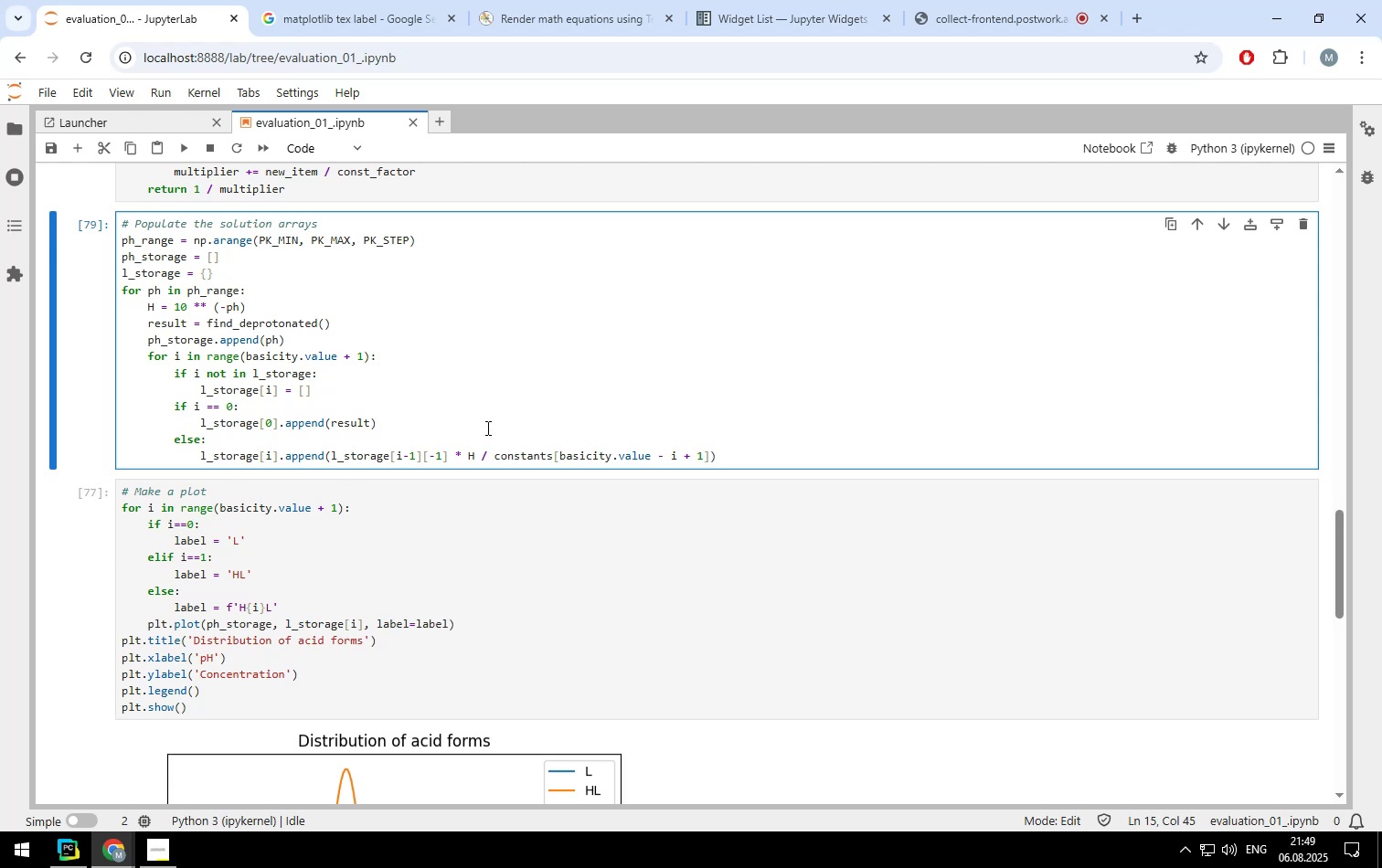 
left_click([330, 453])
 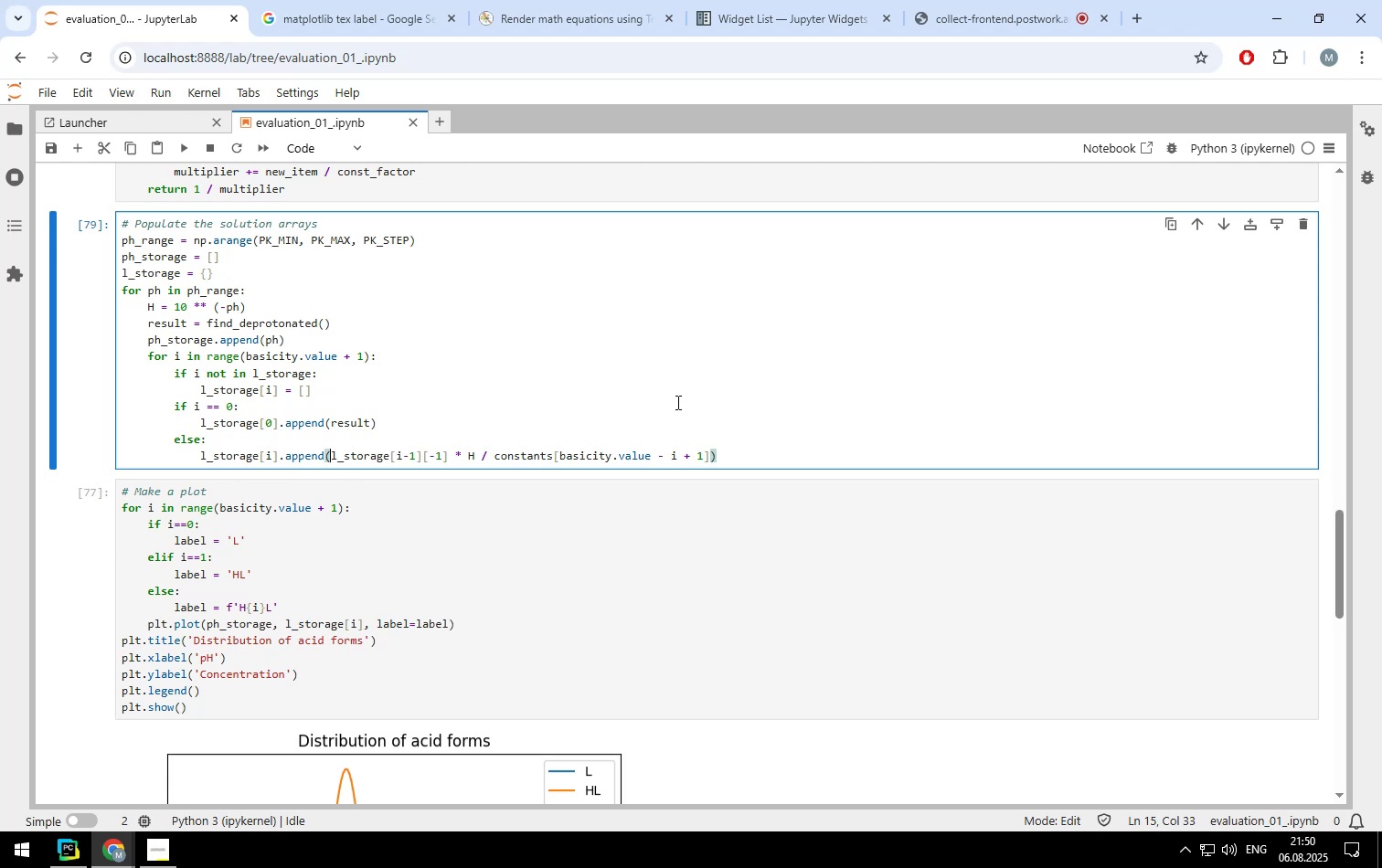 
wait(19.7)
 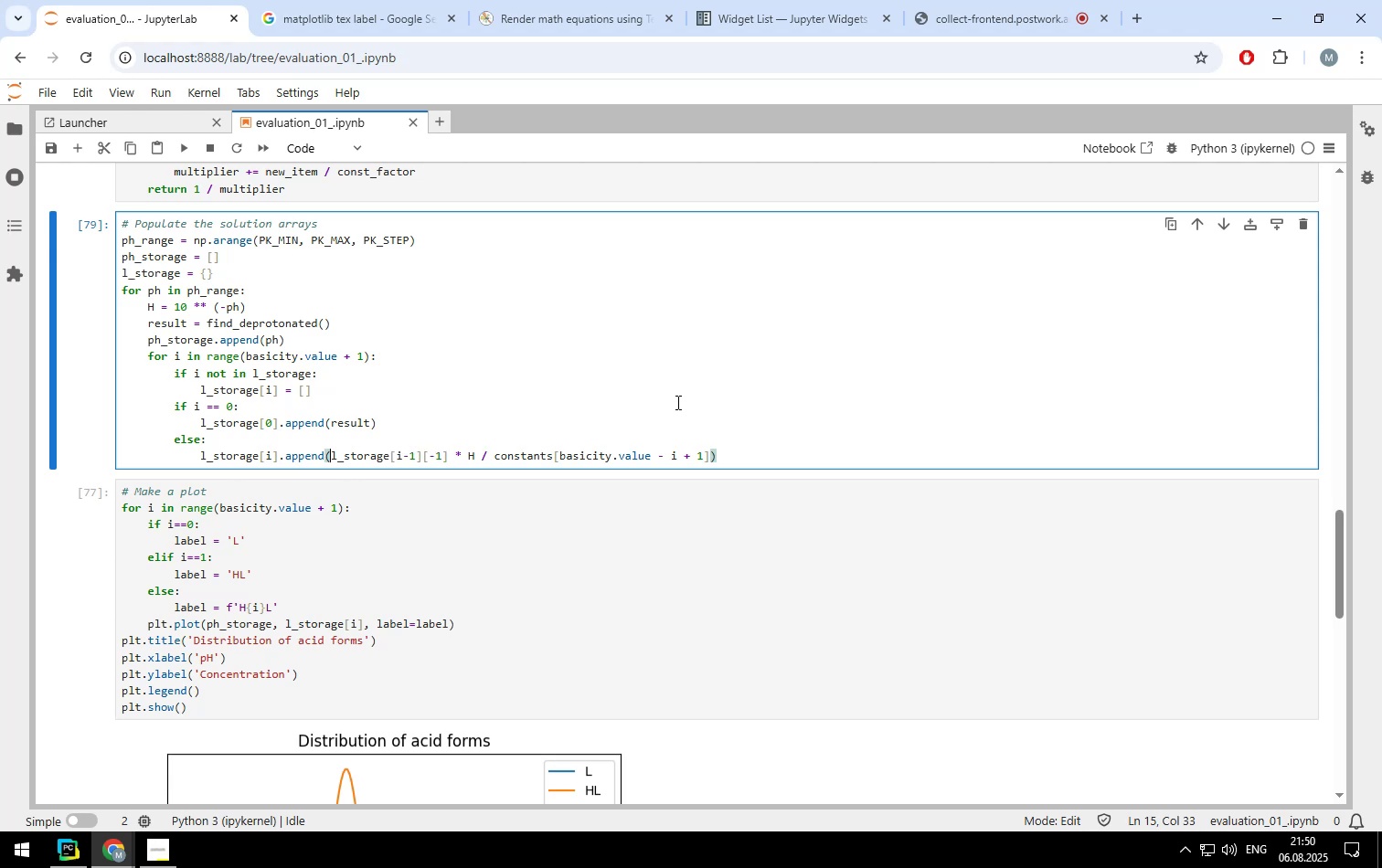 
left_click_drag(start_coordinate=[494, 456], to_coordinate=[708, 451])
 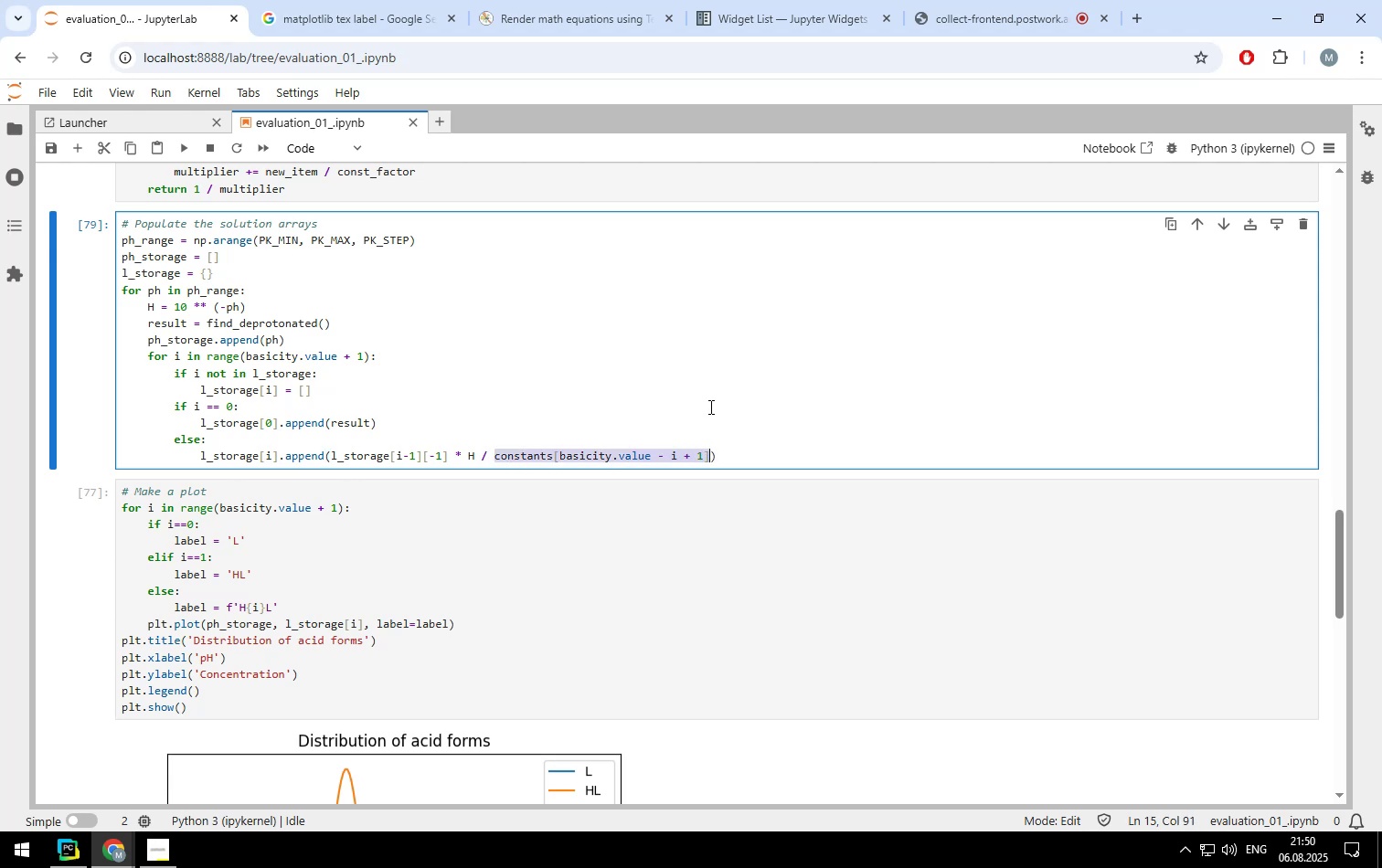 
key(Control+ControlLeft)
 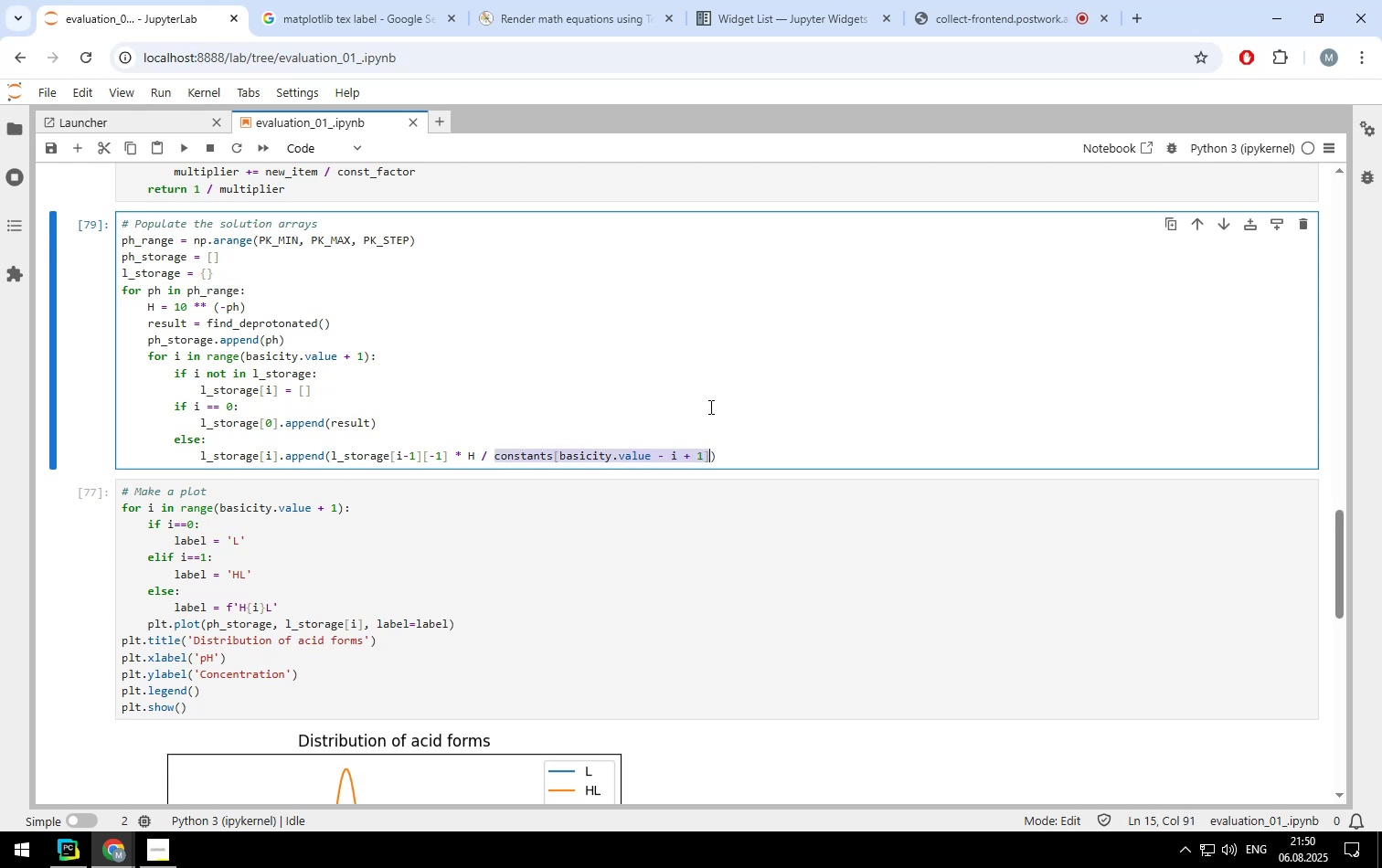 
key(Control+C)
 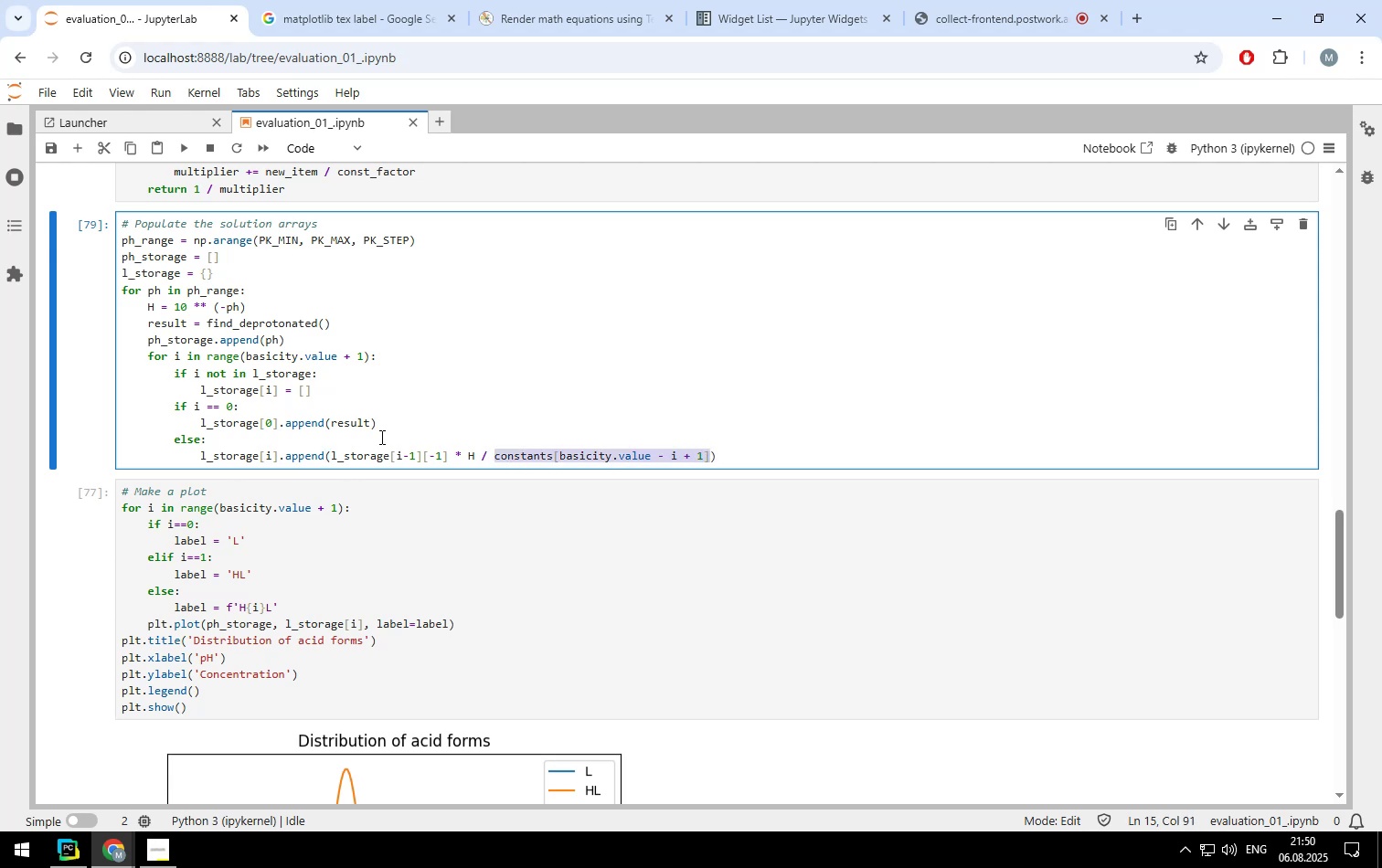 
left_click([380, 437])
 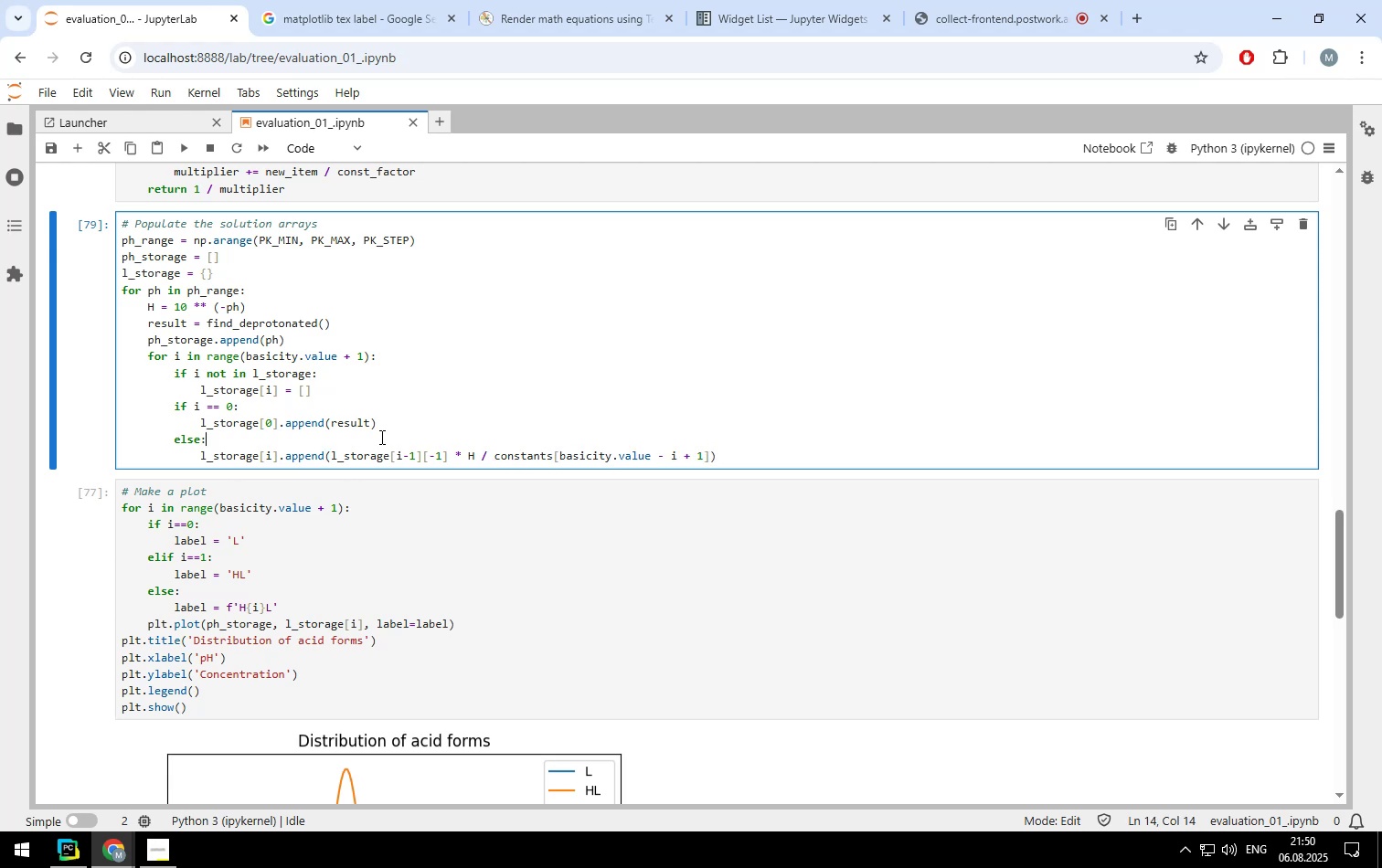 
key(Enter)
 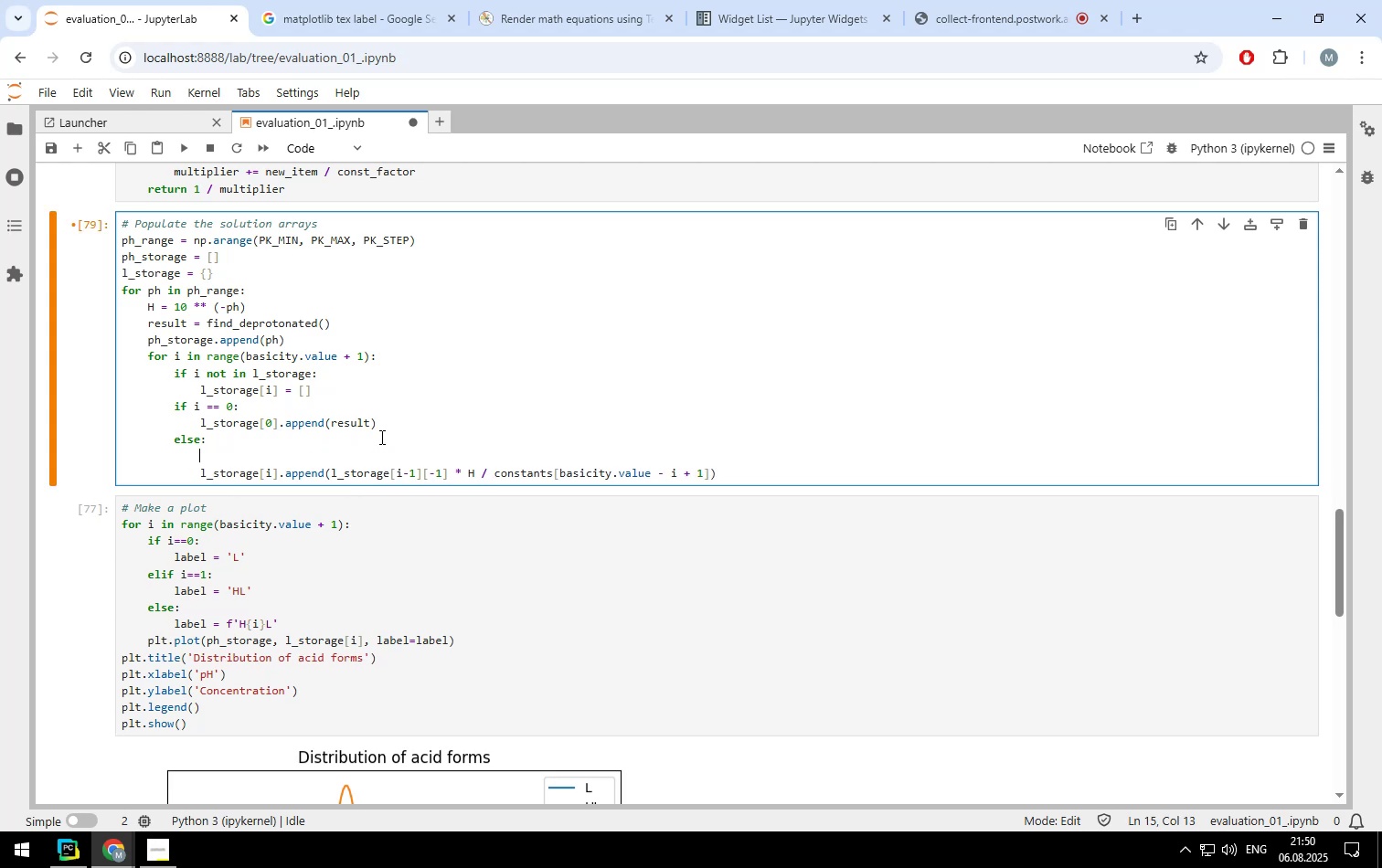 
type(print()
 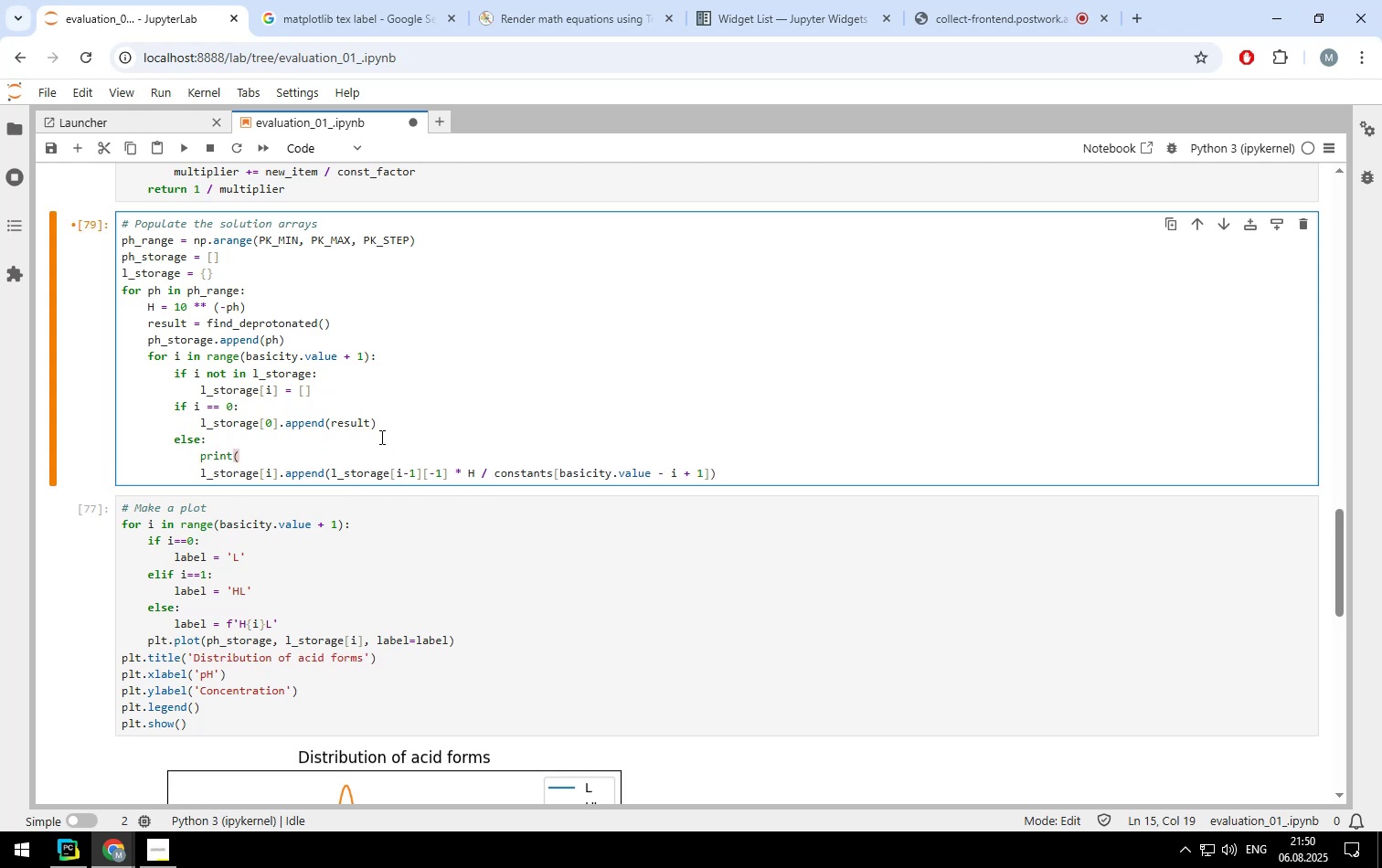 
key(Control+ControlLeft)
 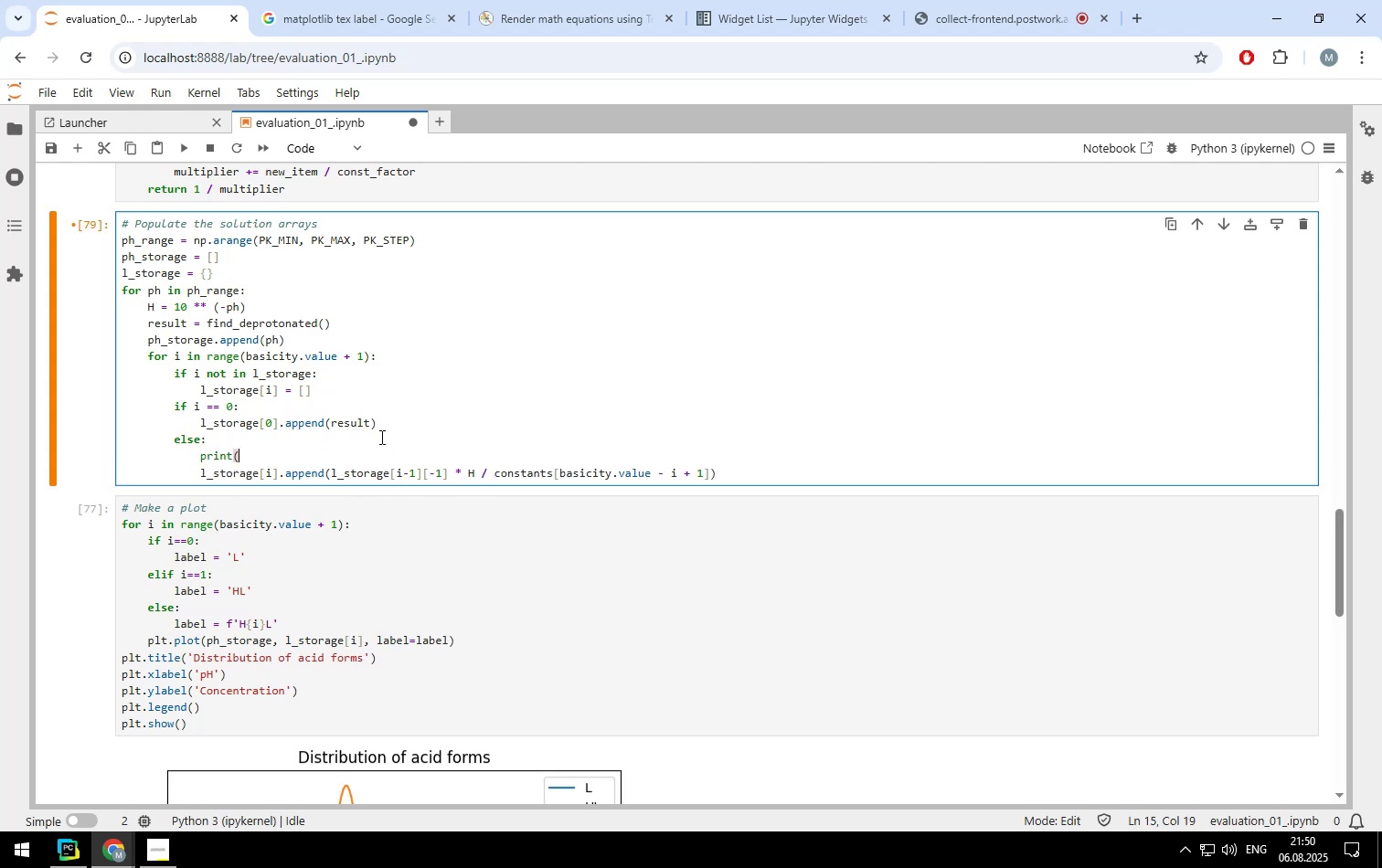 
key(Control+V)
 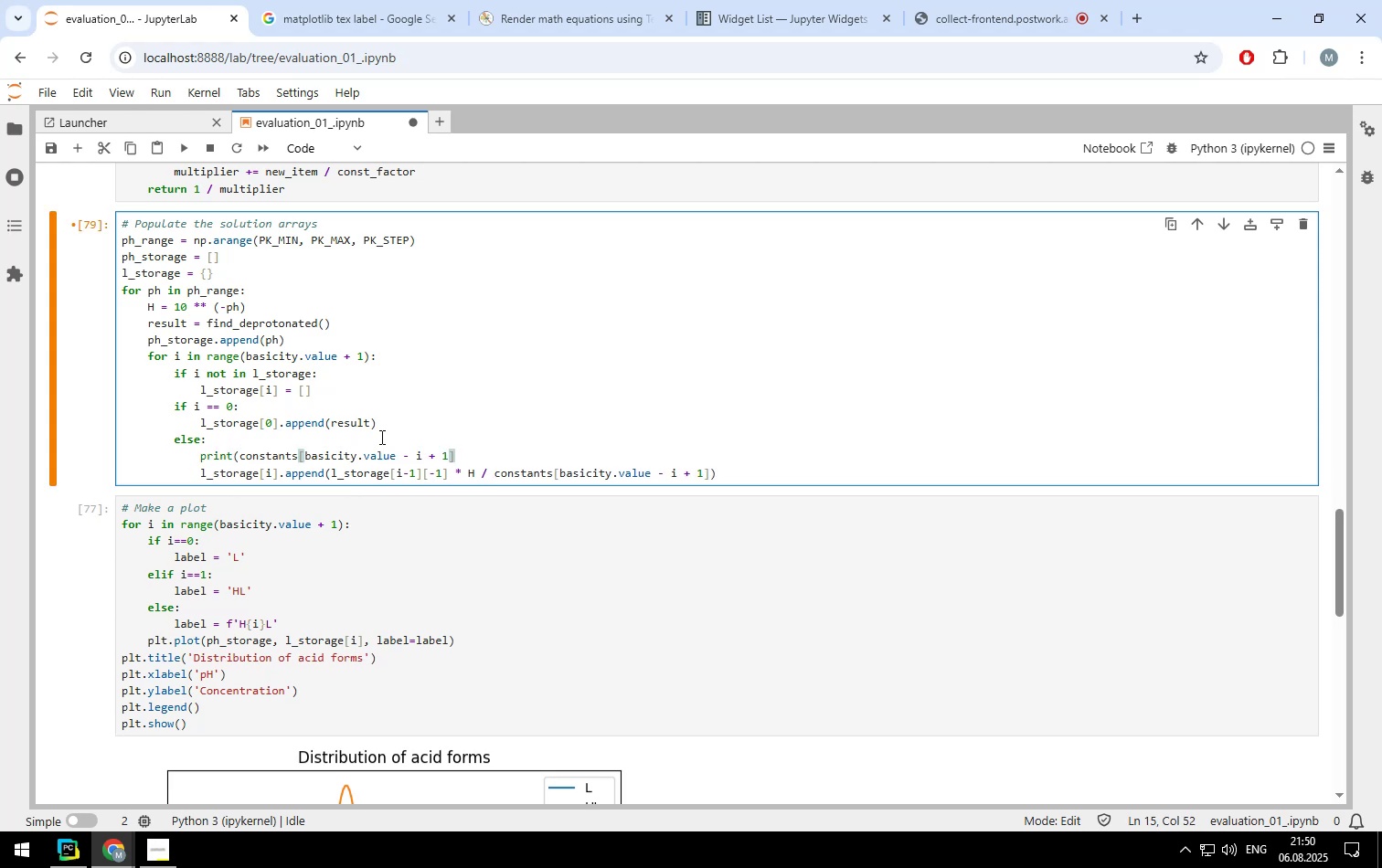 
key(Shift+ShiftLeft)
 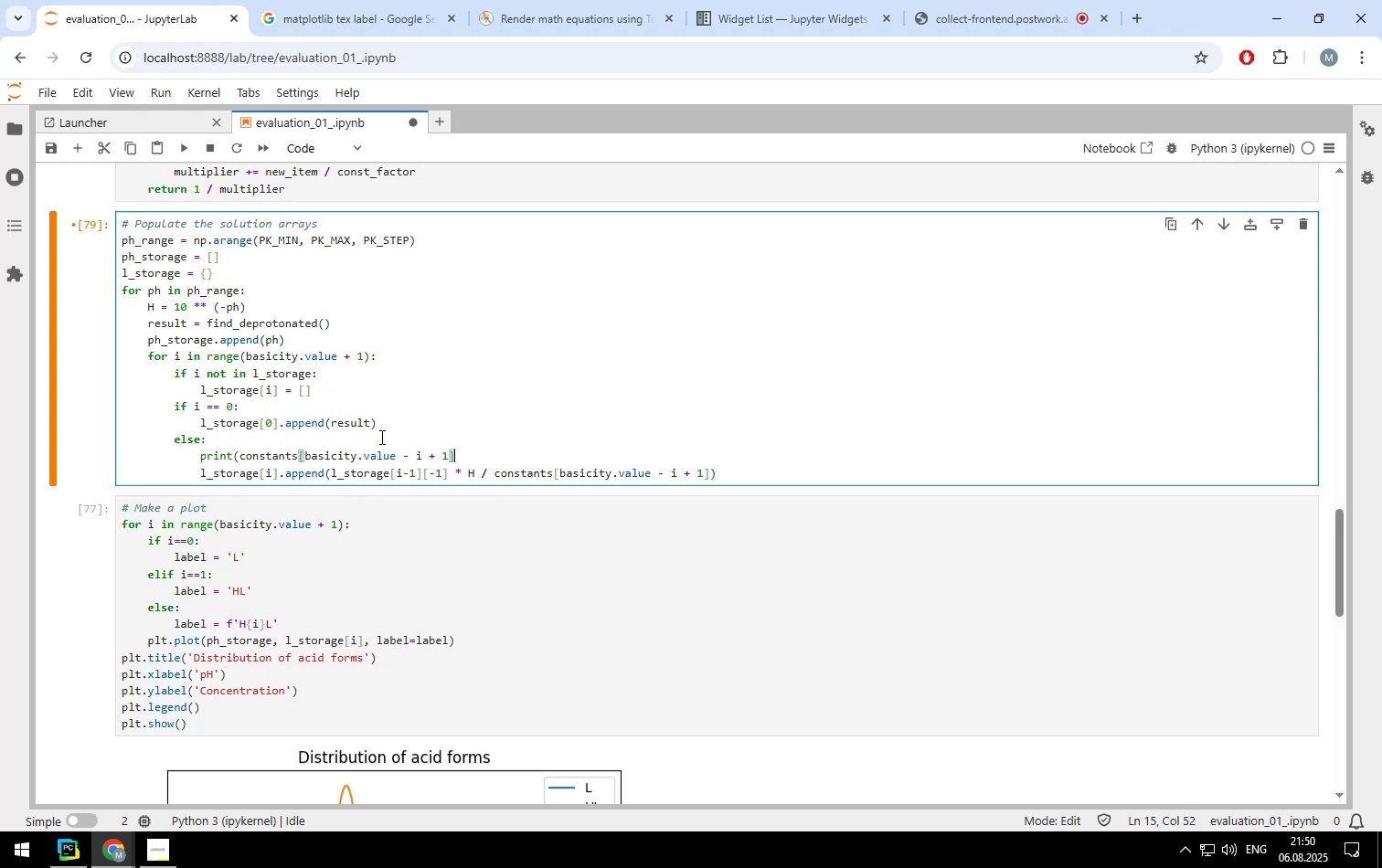 
key(Shift+0)
 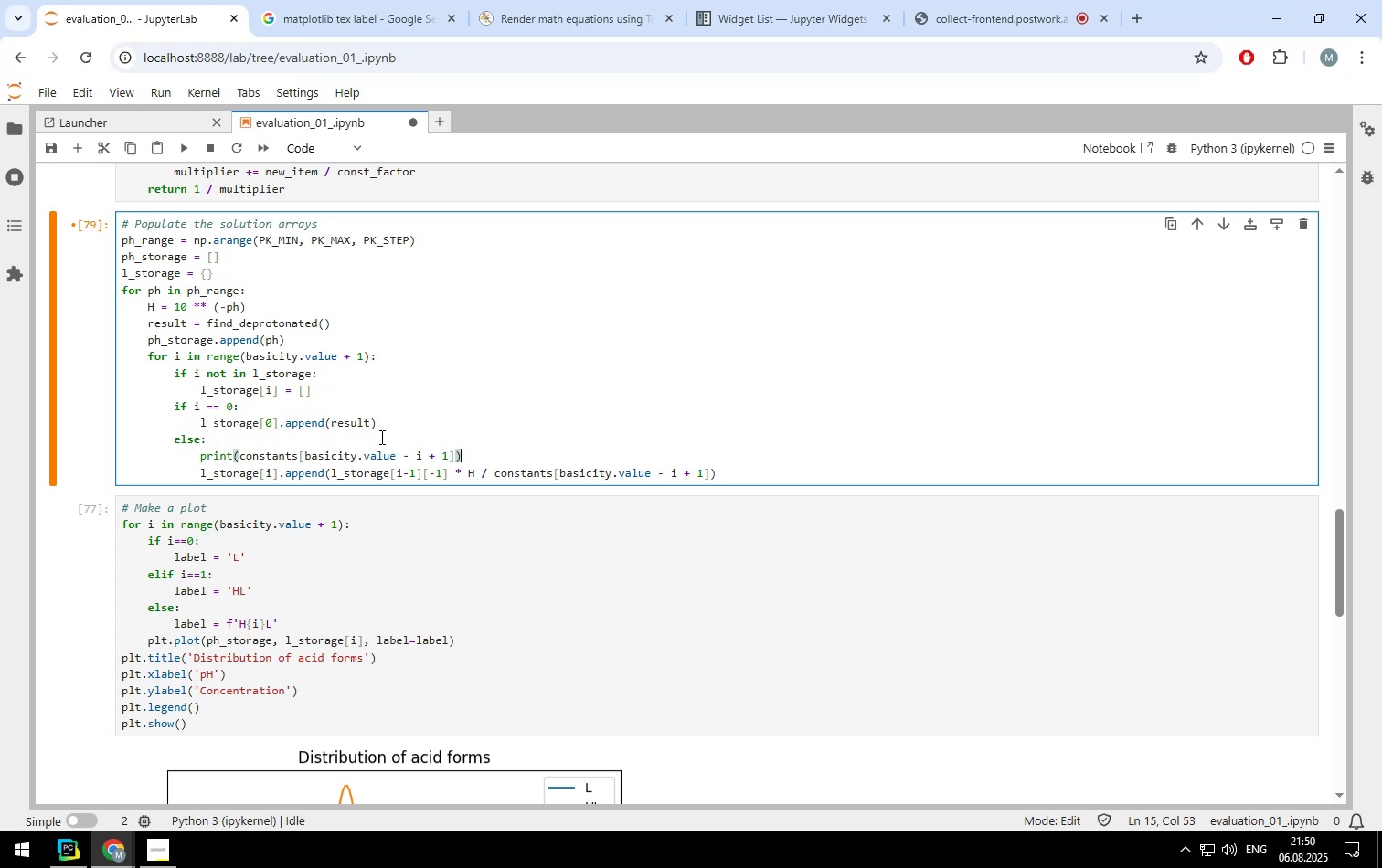 
key(Shift+ShiftLeft)
 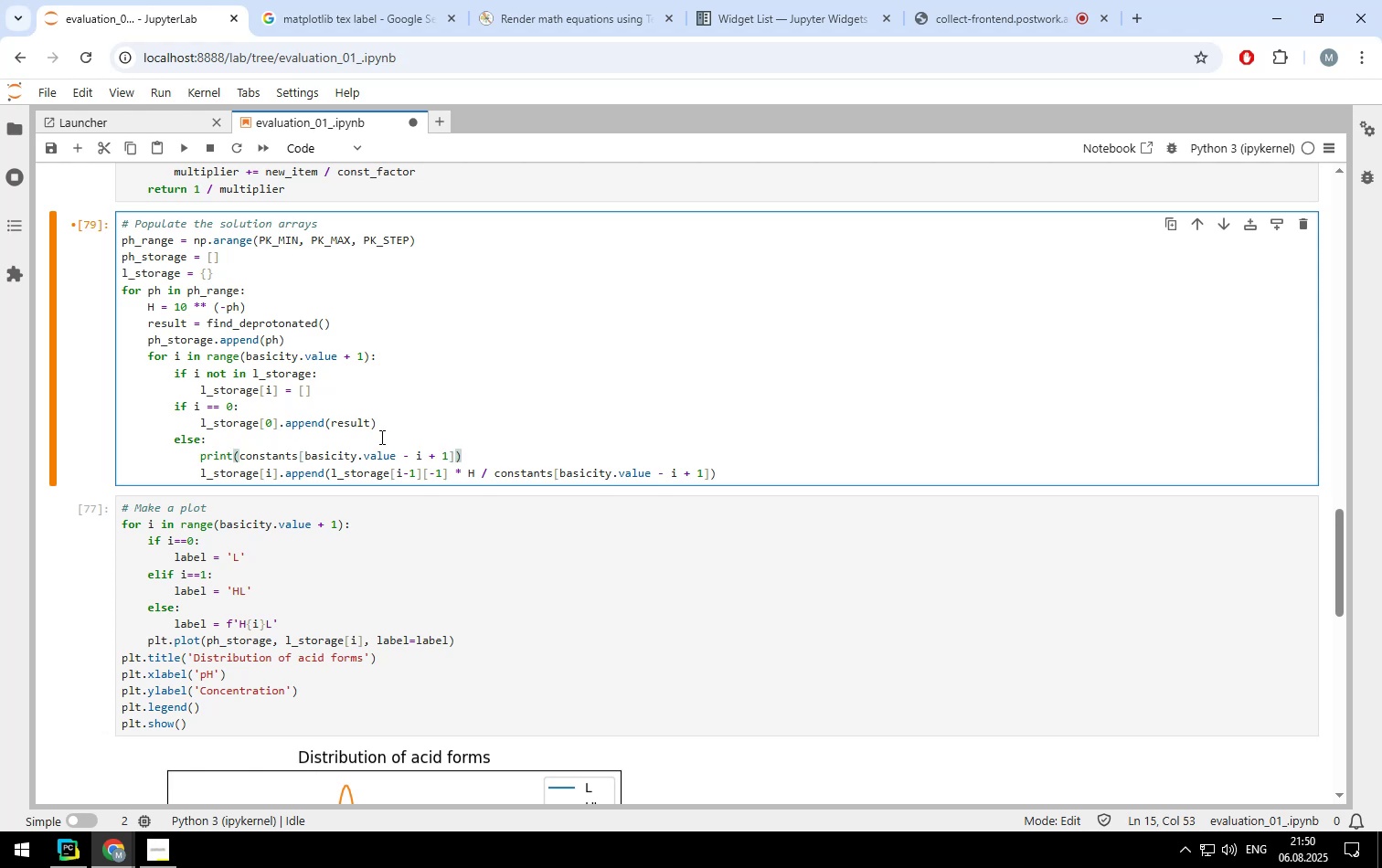 
key(Shift+Enter)
 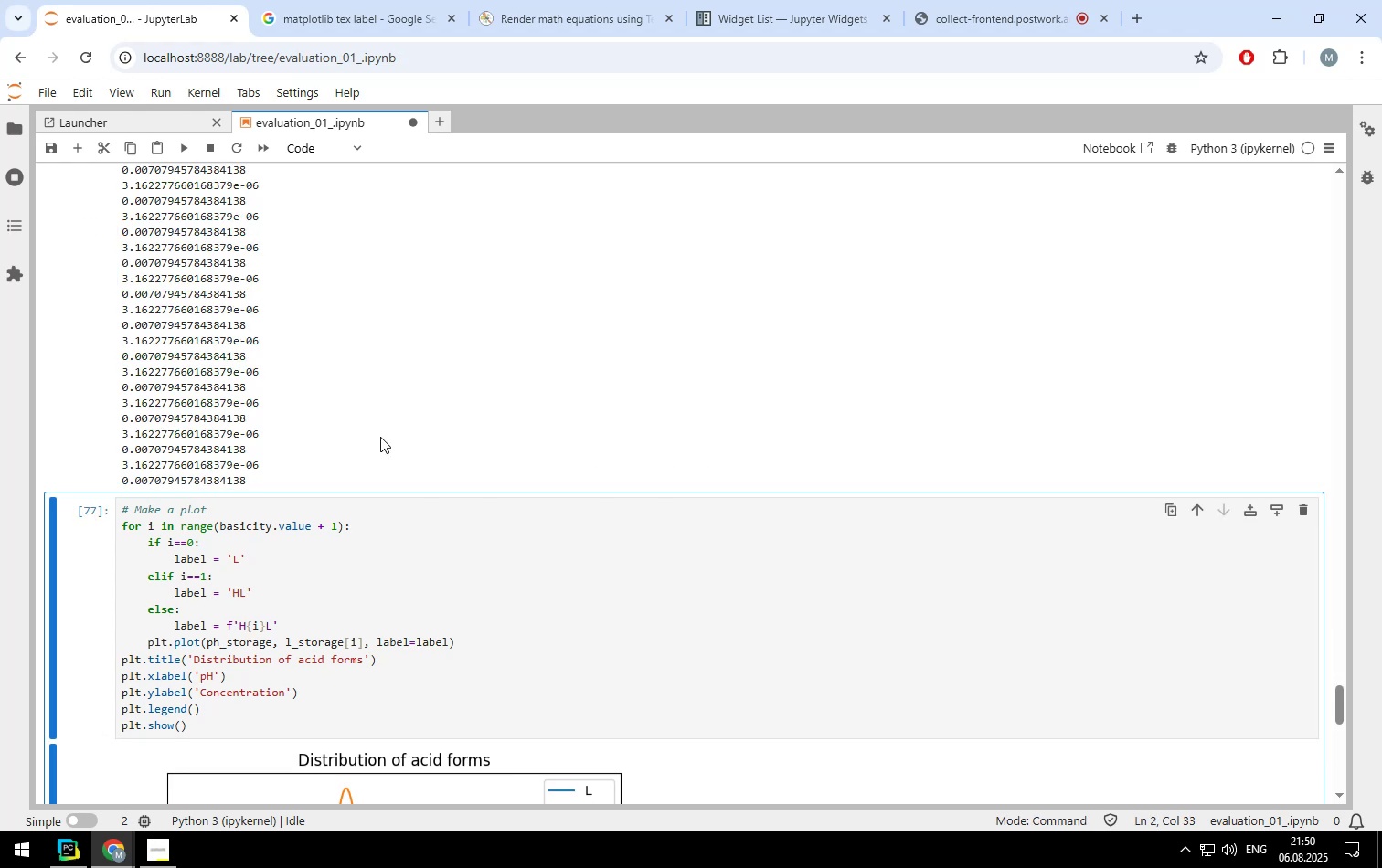 
scroll: coordinate [373, 425], scroll_direction: up, amount: 68.0
 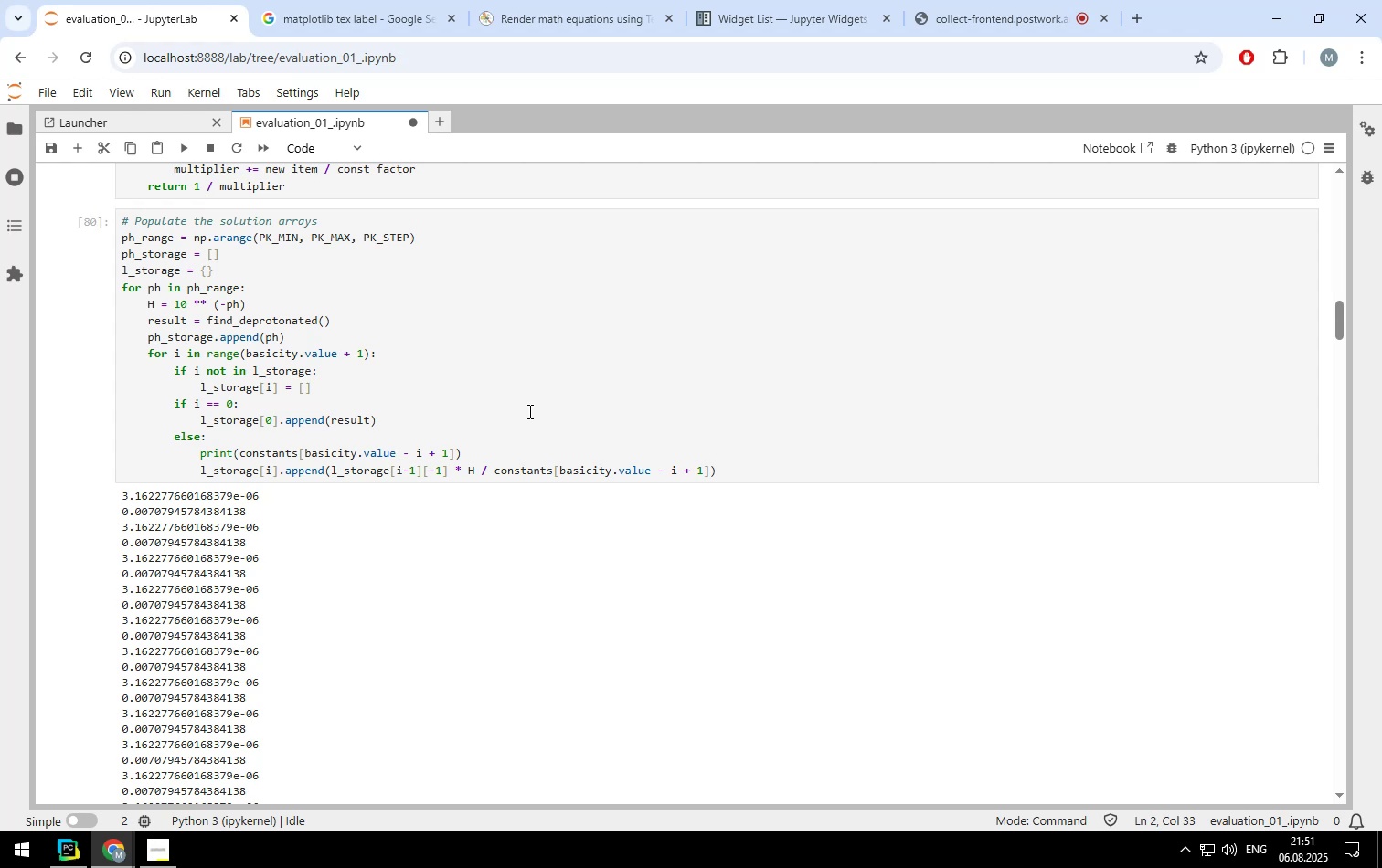 
wait(51.92)
 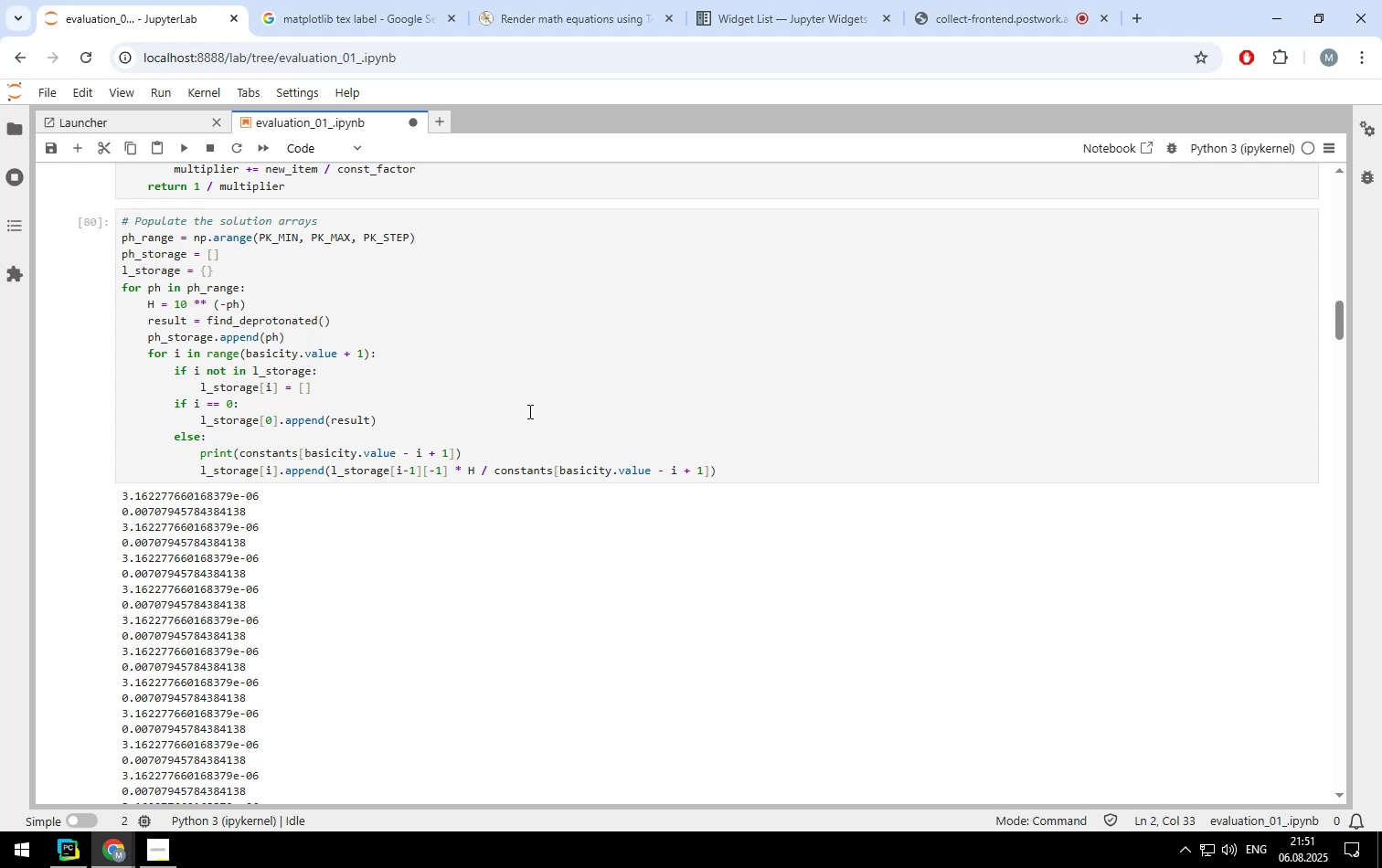 
left_click([485, 447])
 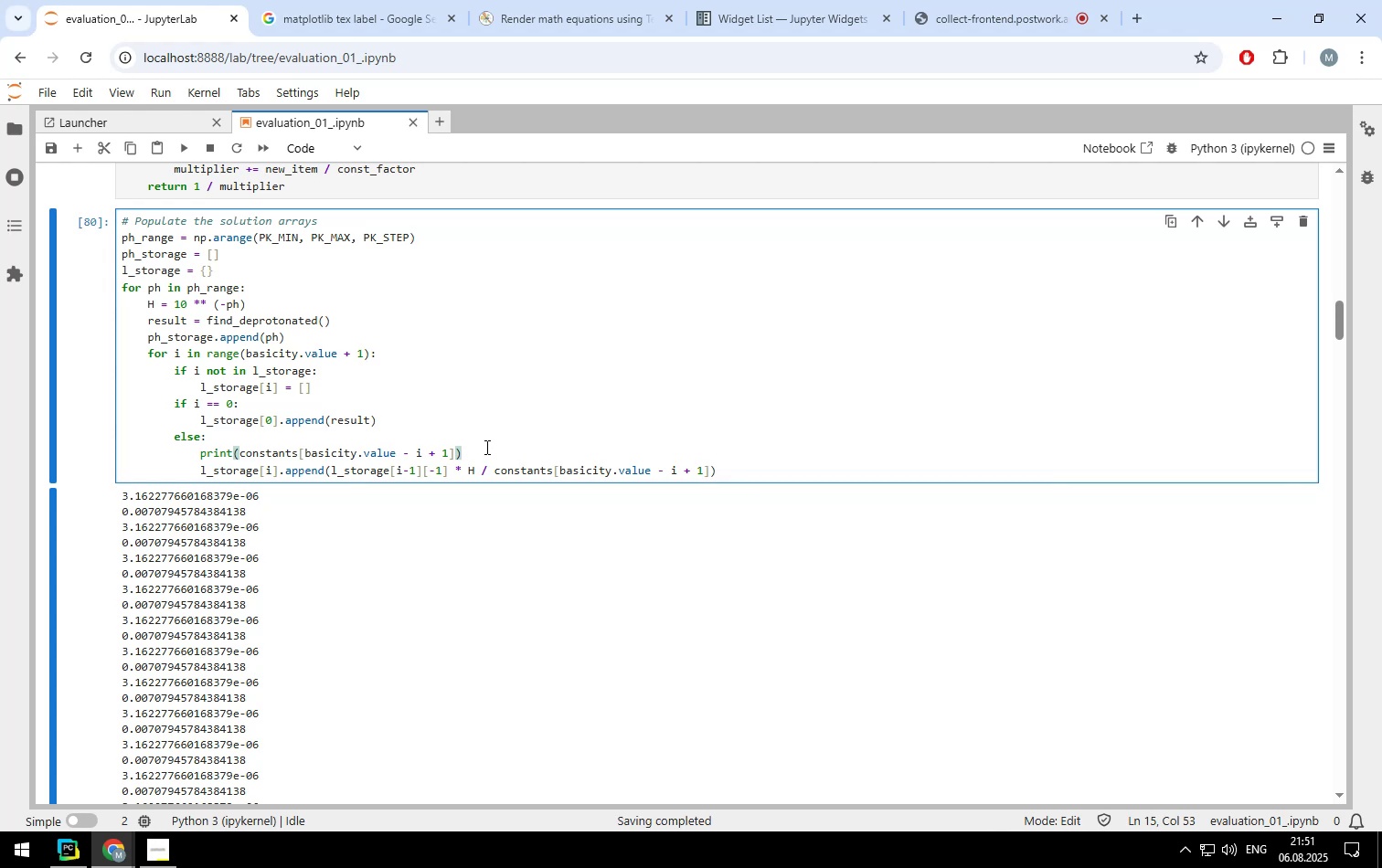 
hold_key(key=Backspace, duration=1.51)
 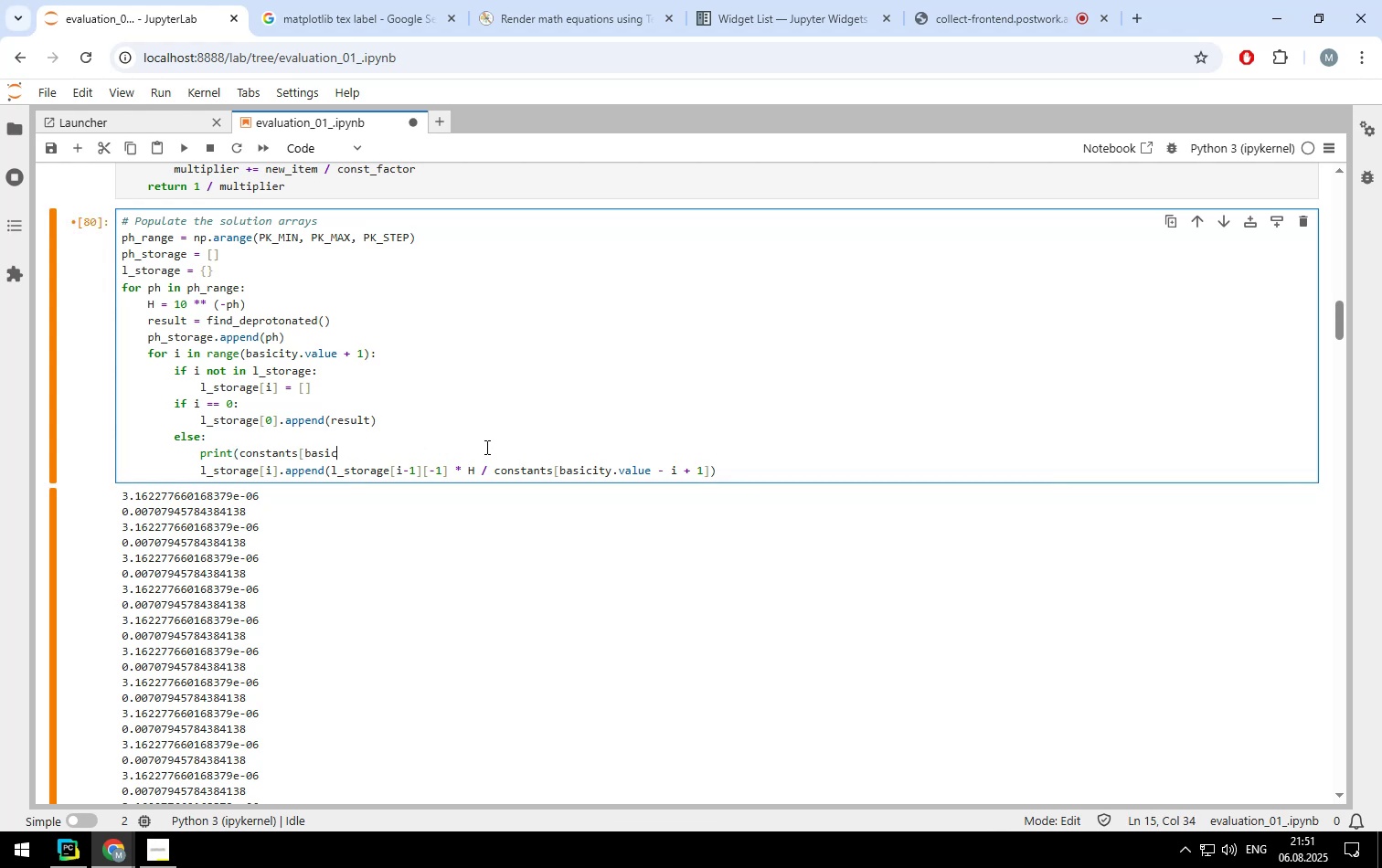 
hold_key(key=Backspace, duration=1.51)
 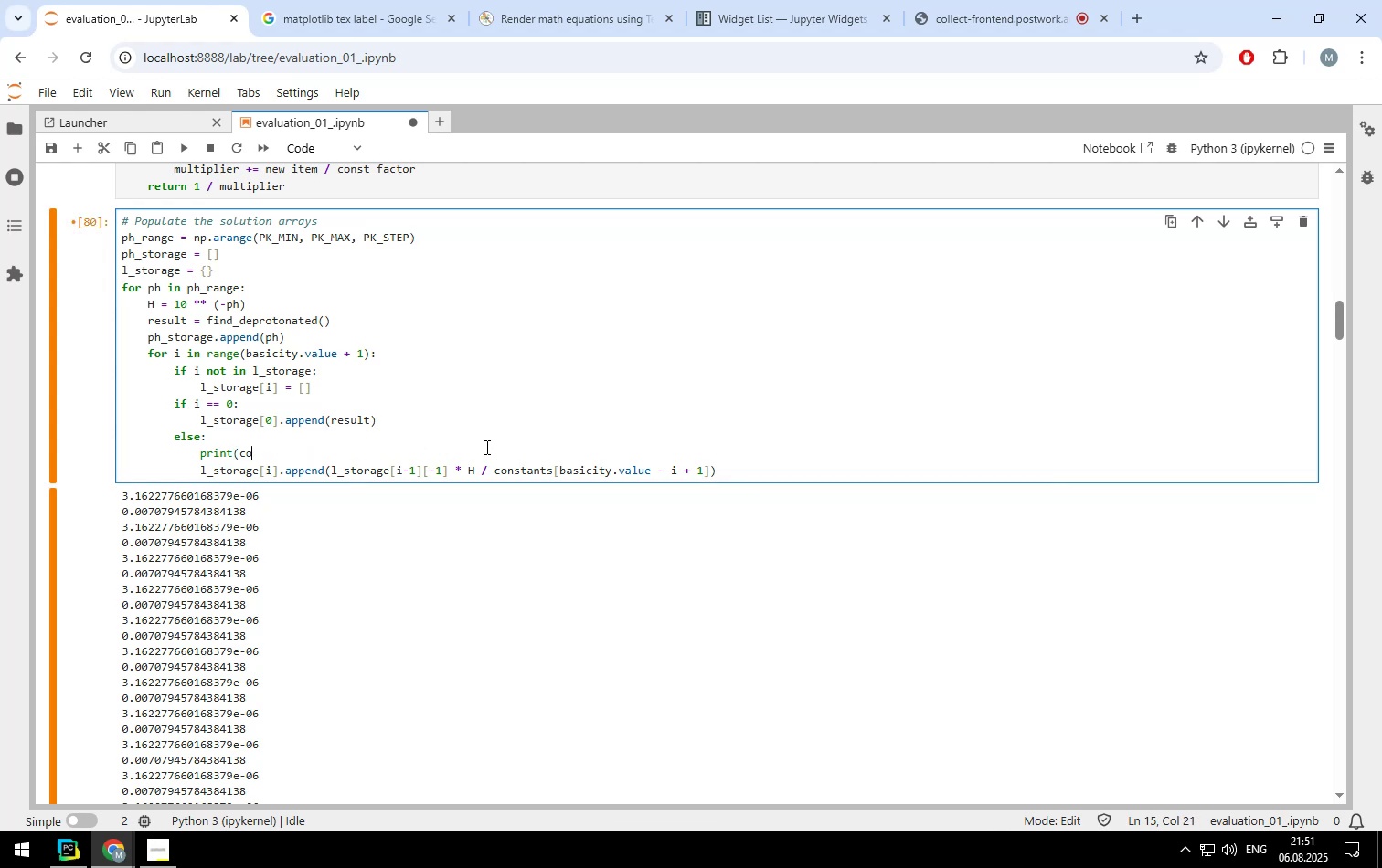 
key(Backspace)
 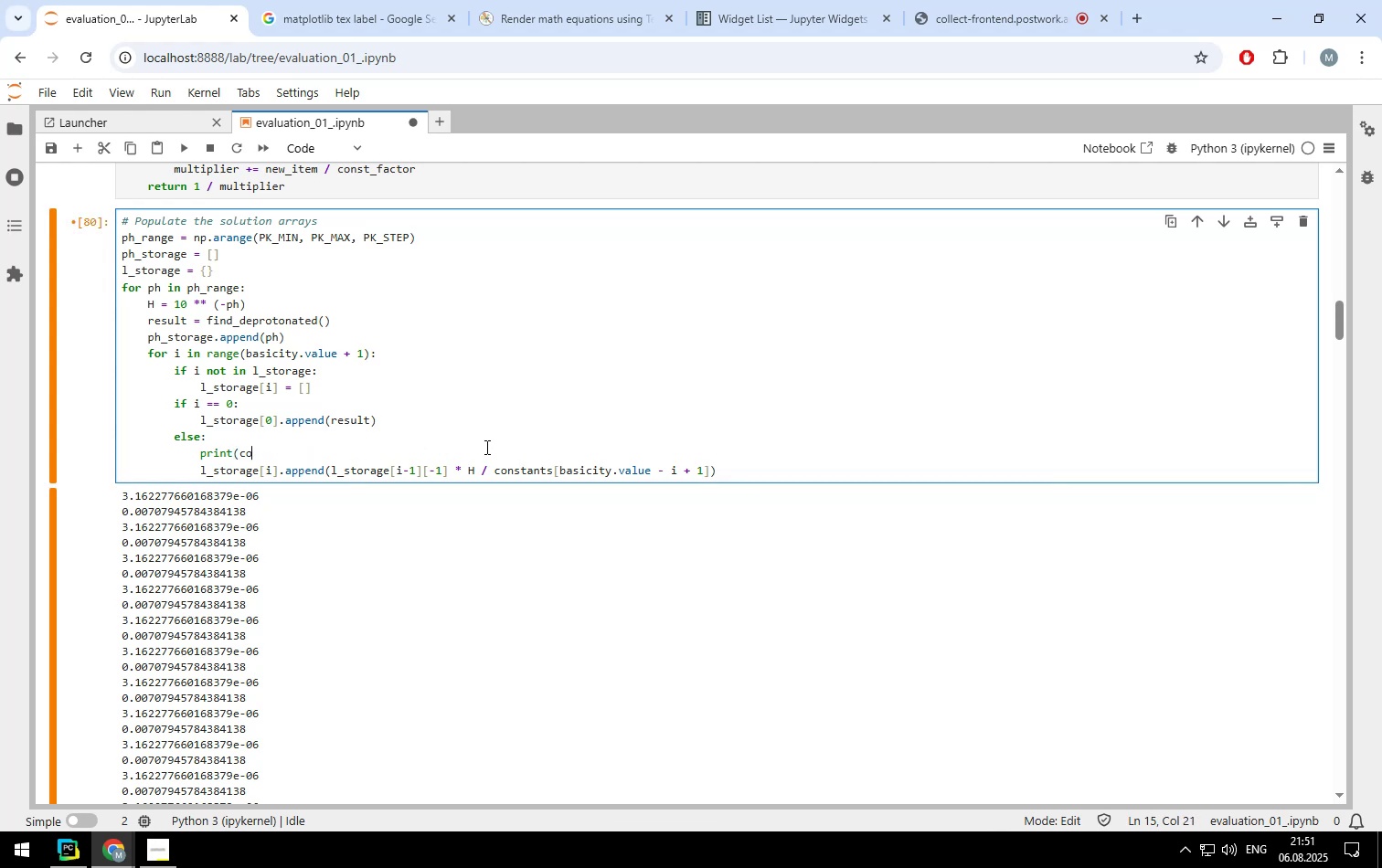 
key(Backspace)
 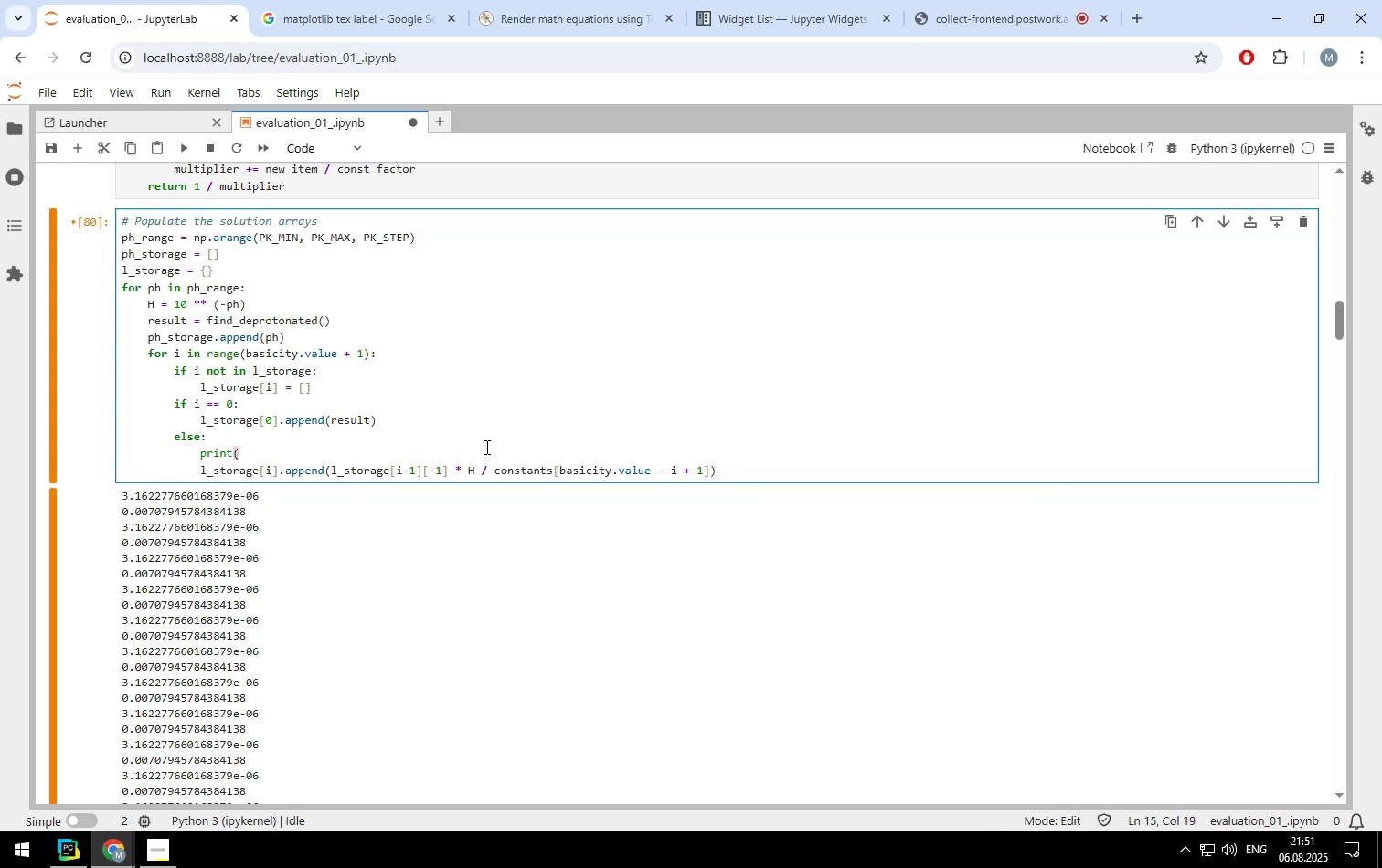 
key(Backspace)
 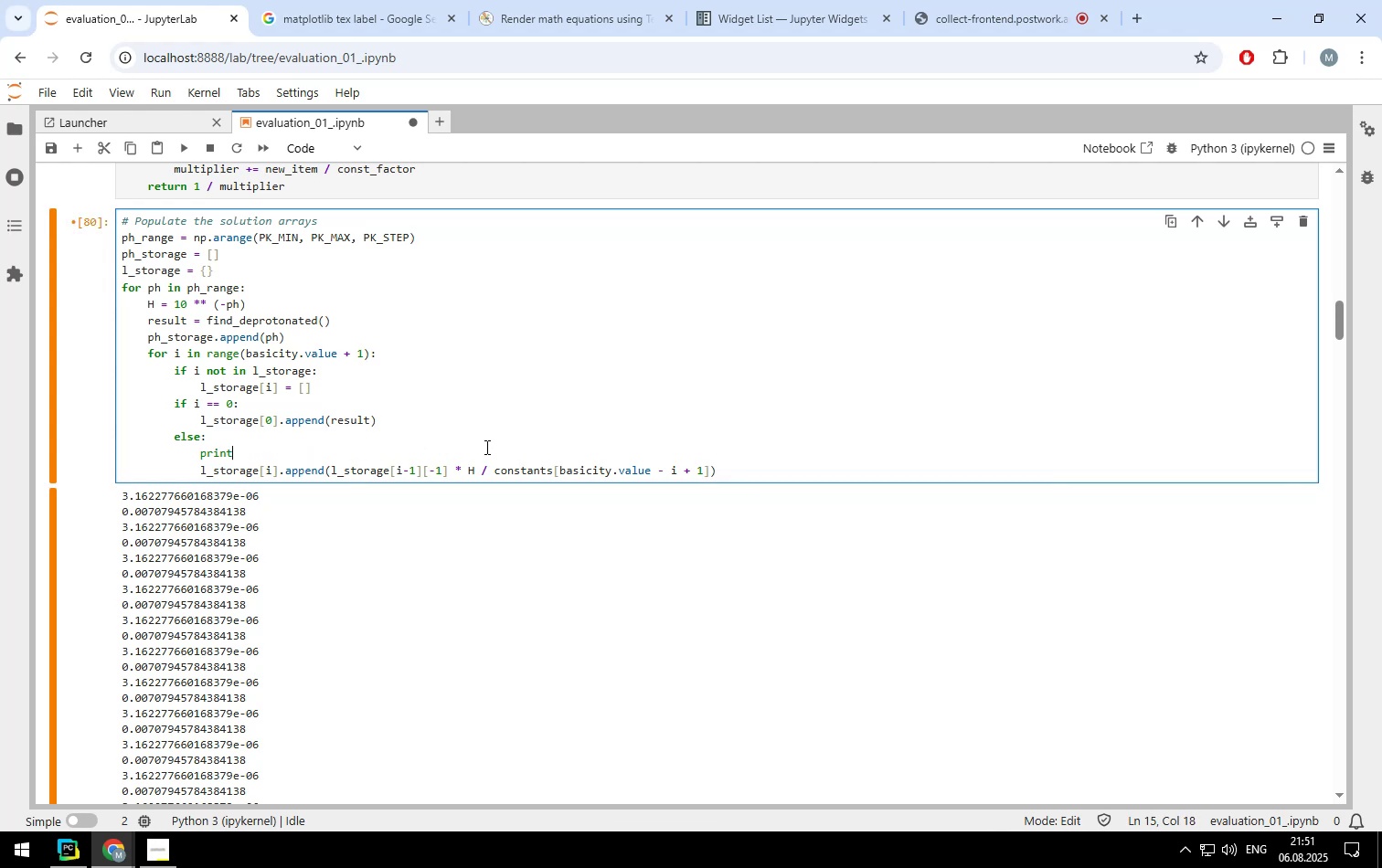 
key(Backspace)
 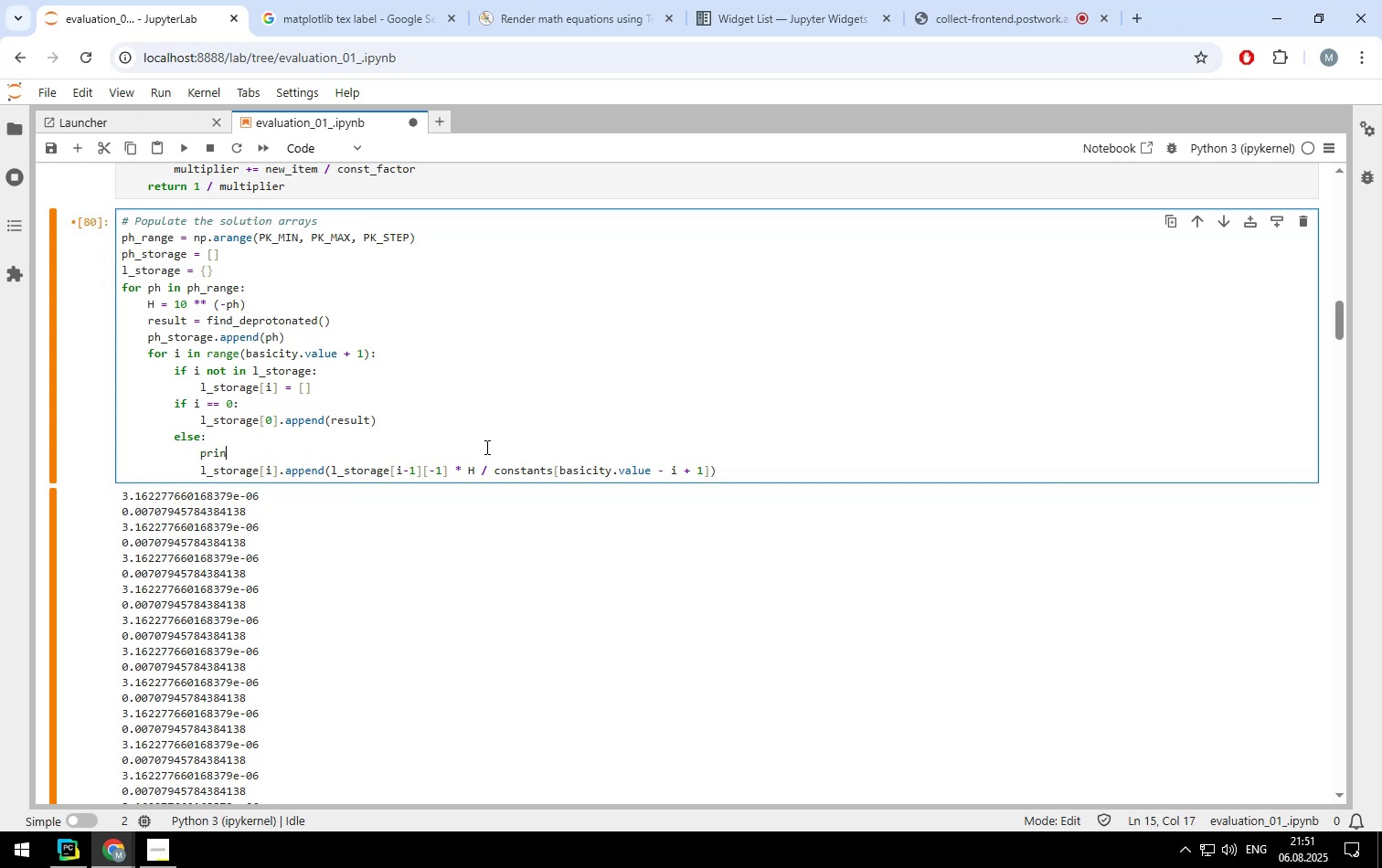 
key(Backspace)
 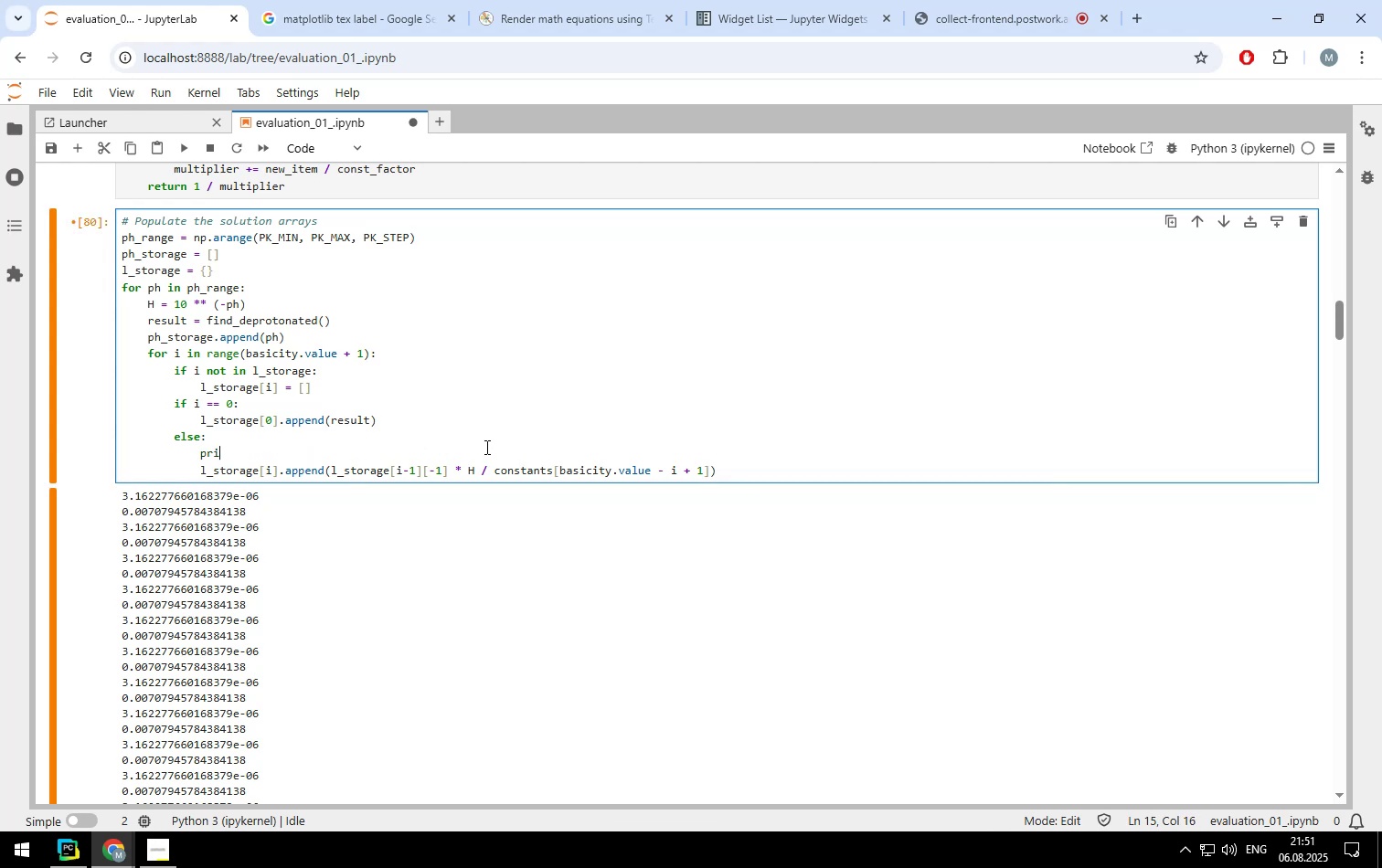 
key(Backspace)
 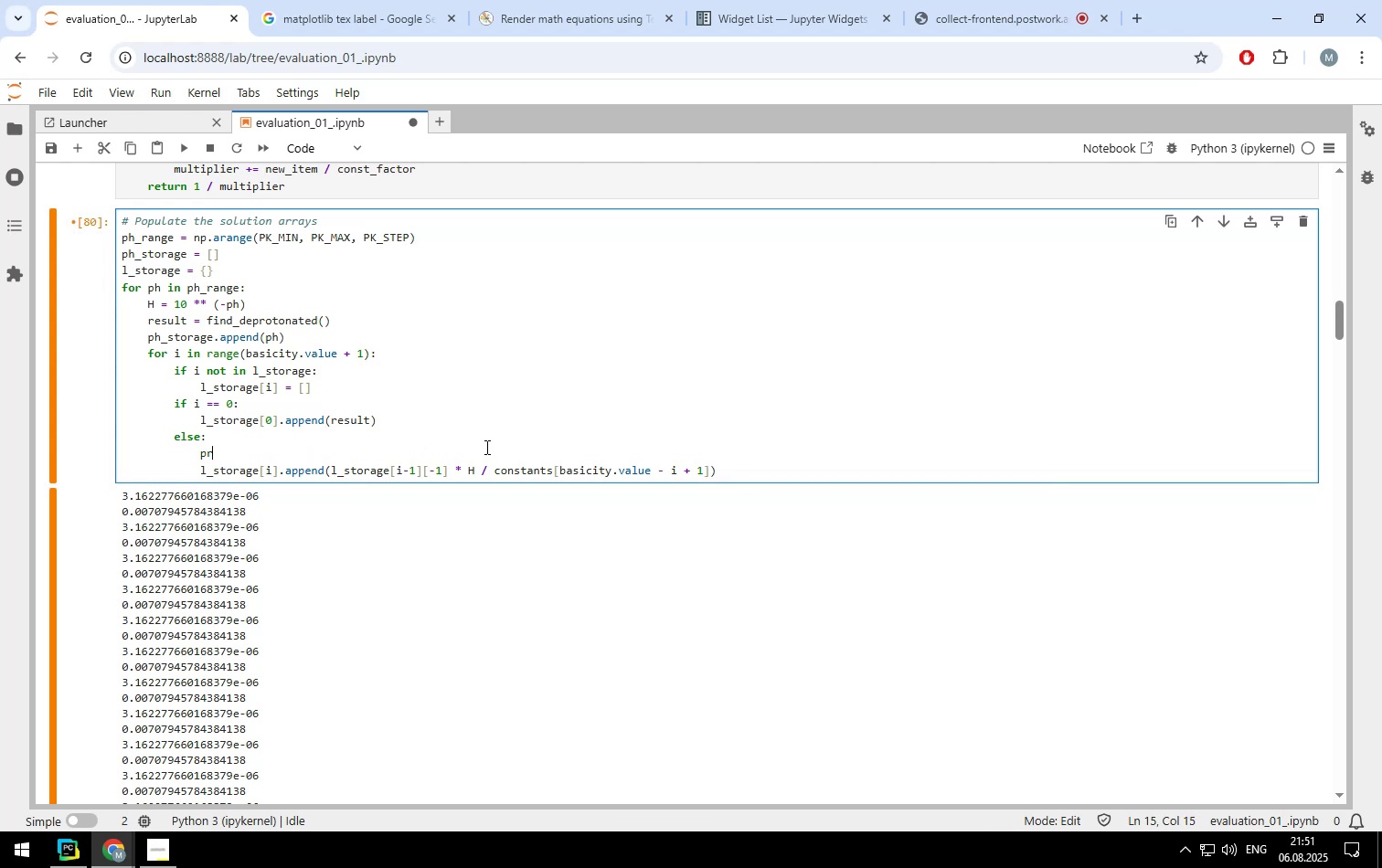 
key(Backspace)
 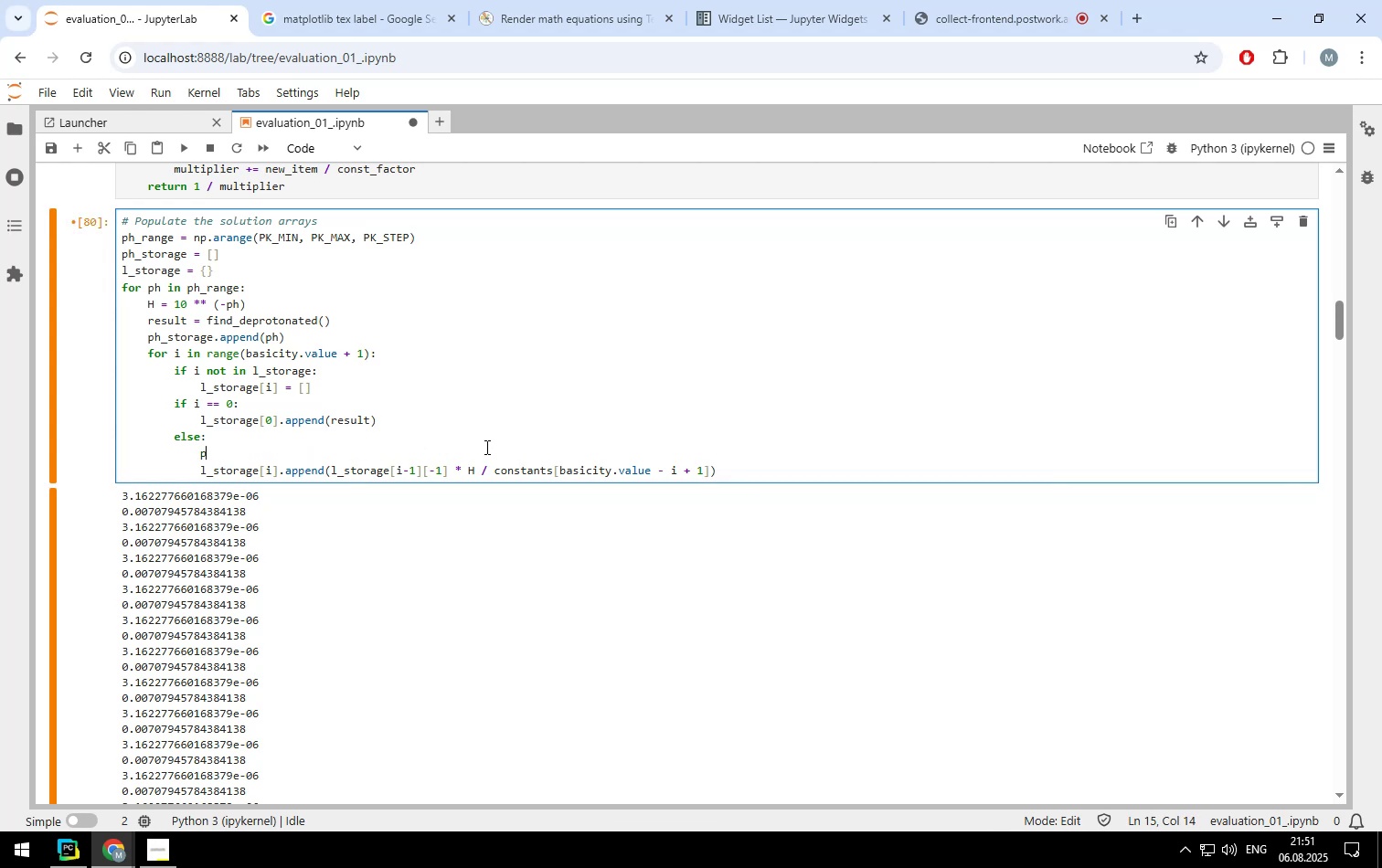 
key(Backspace)
 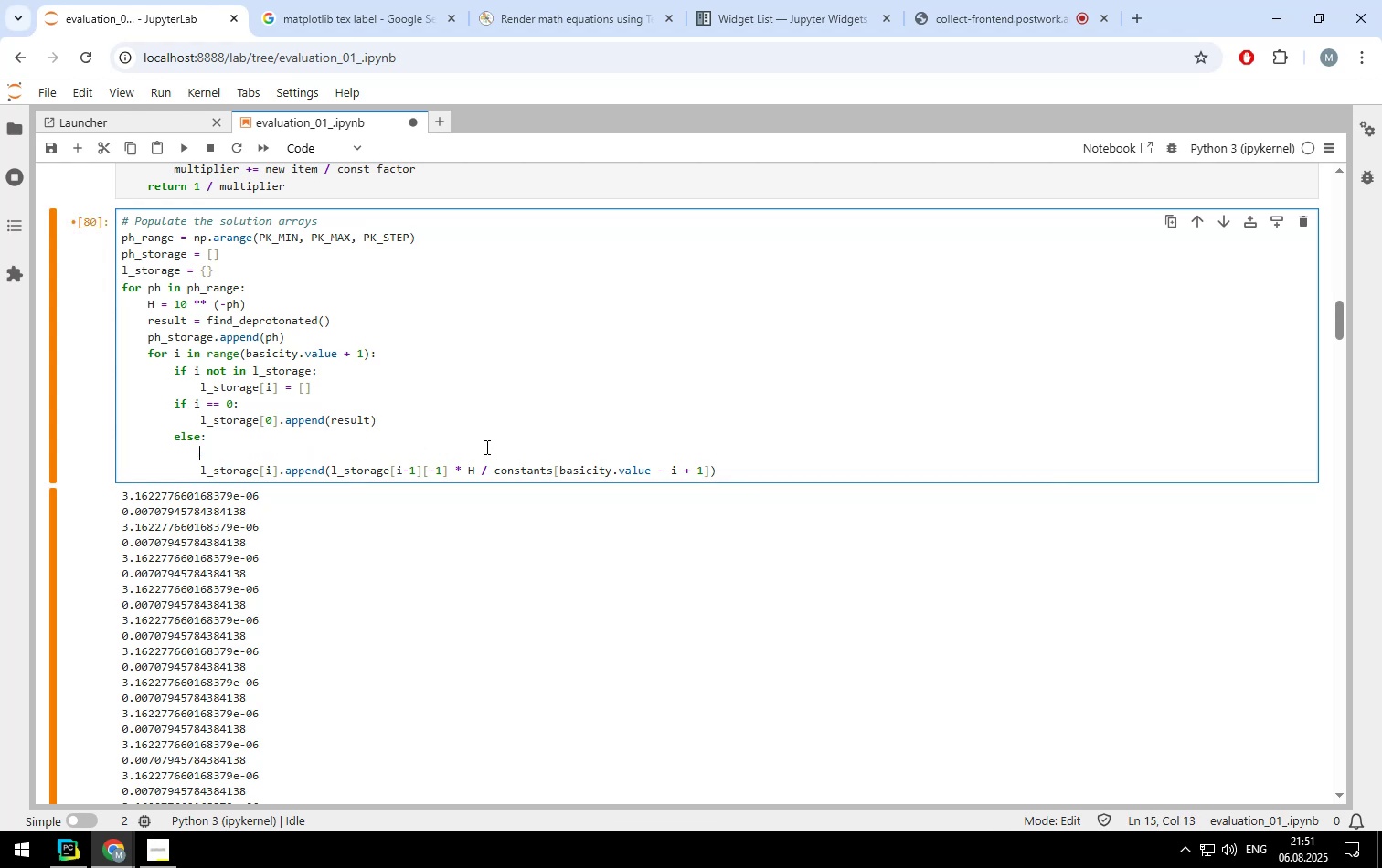 
key(Backspace)
 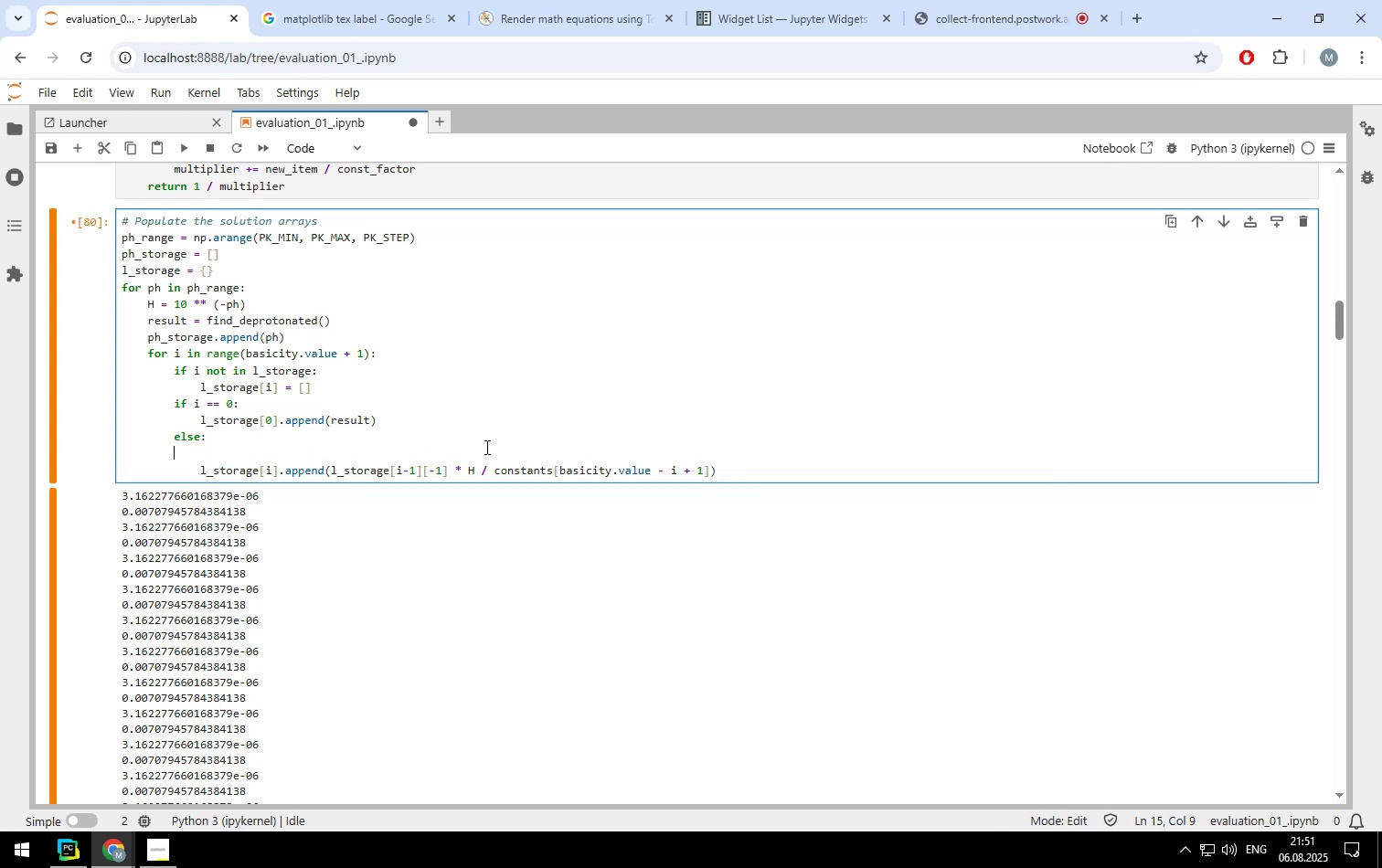 
key(Backspace)
 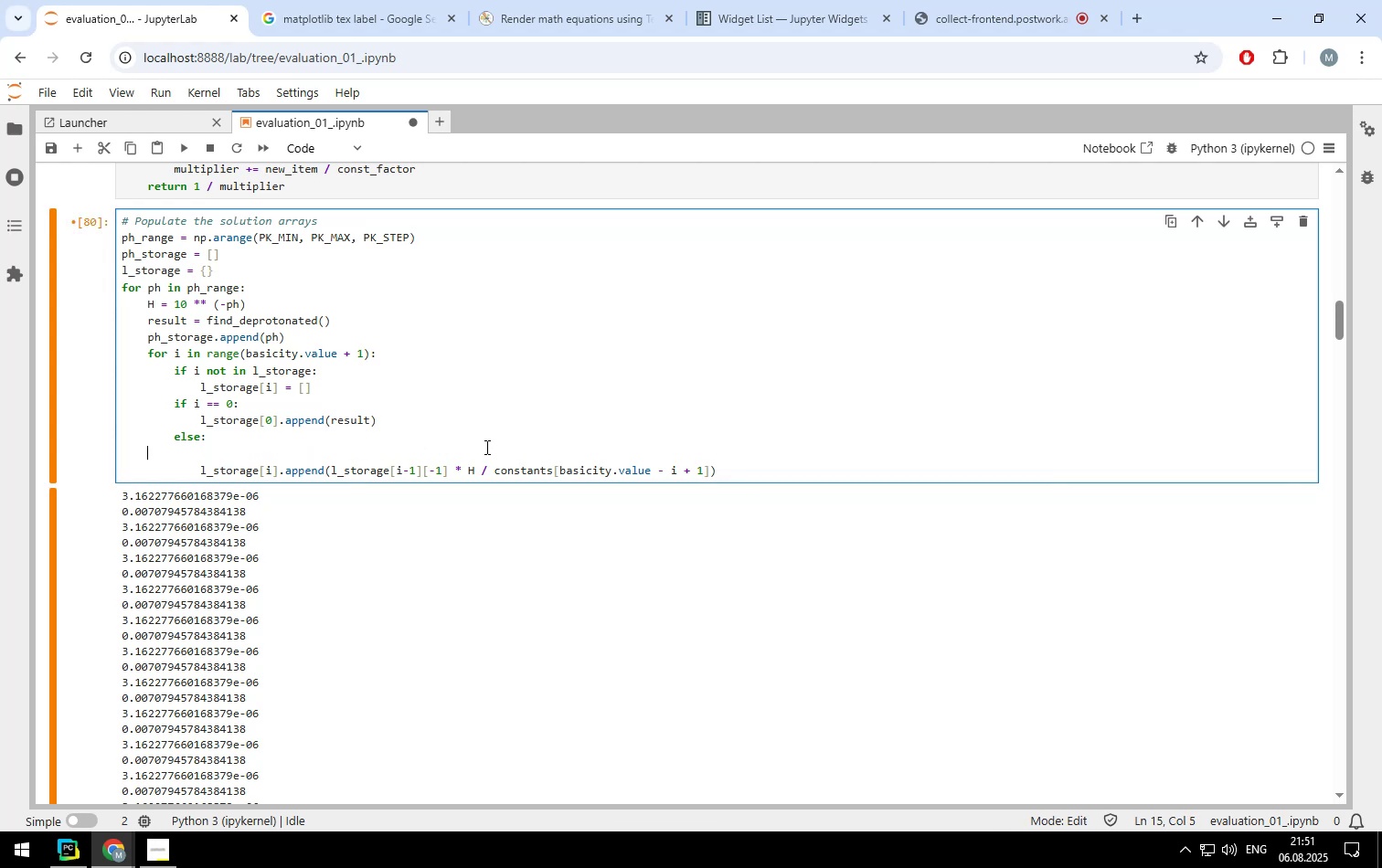 
key(Backspace)
 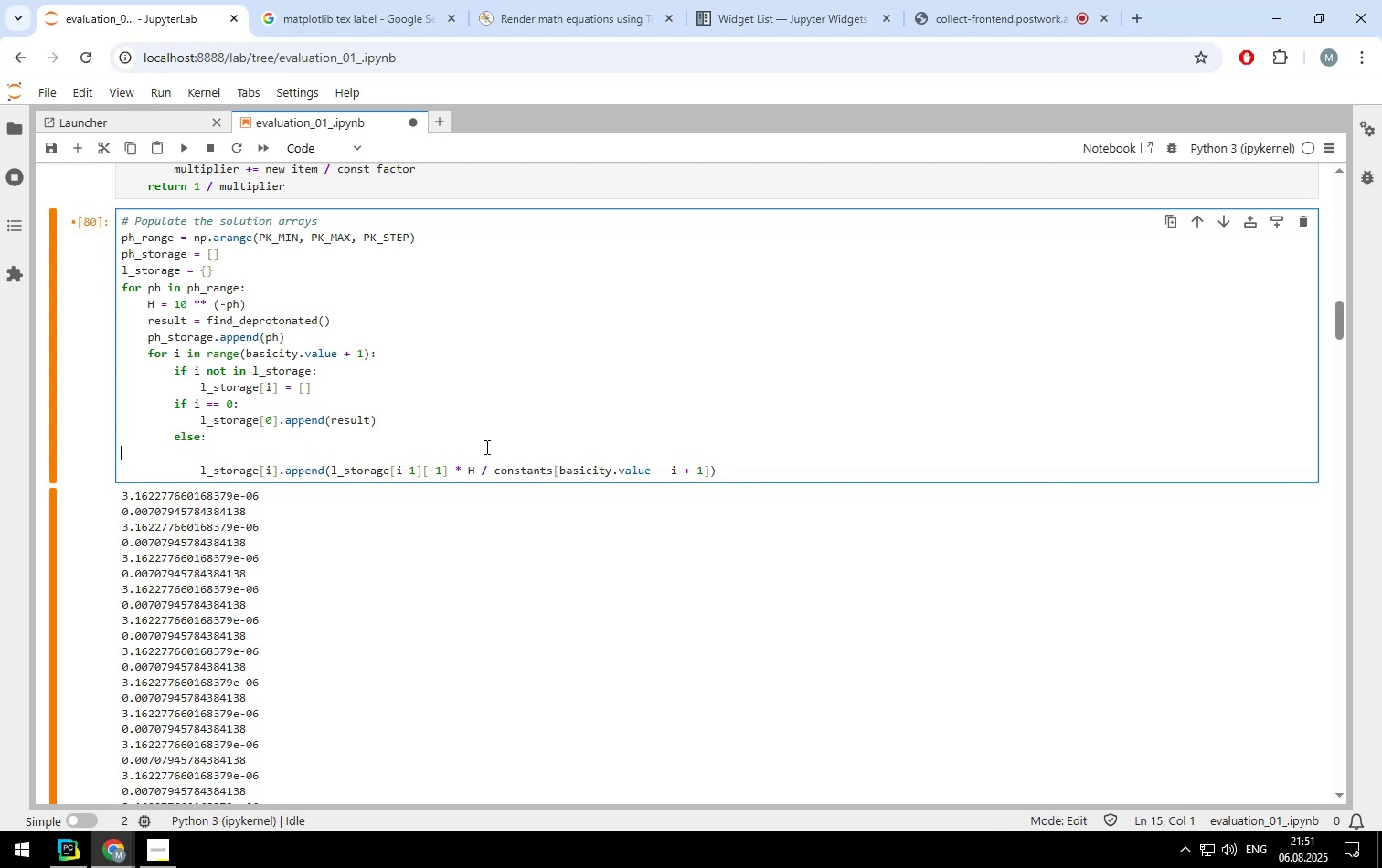 
key(Backspace)
 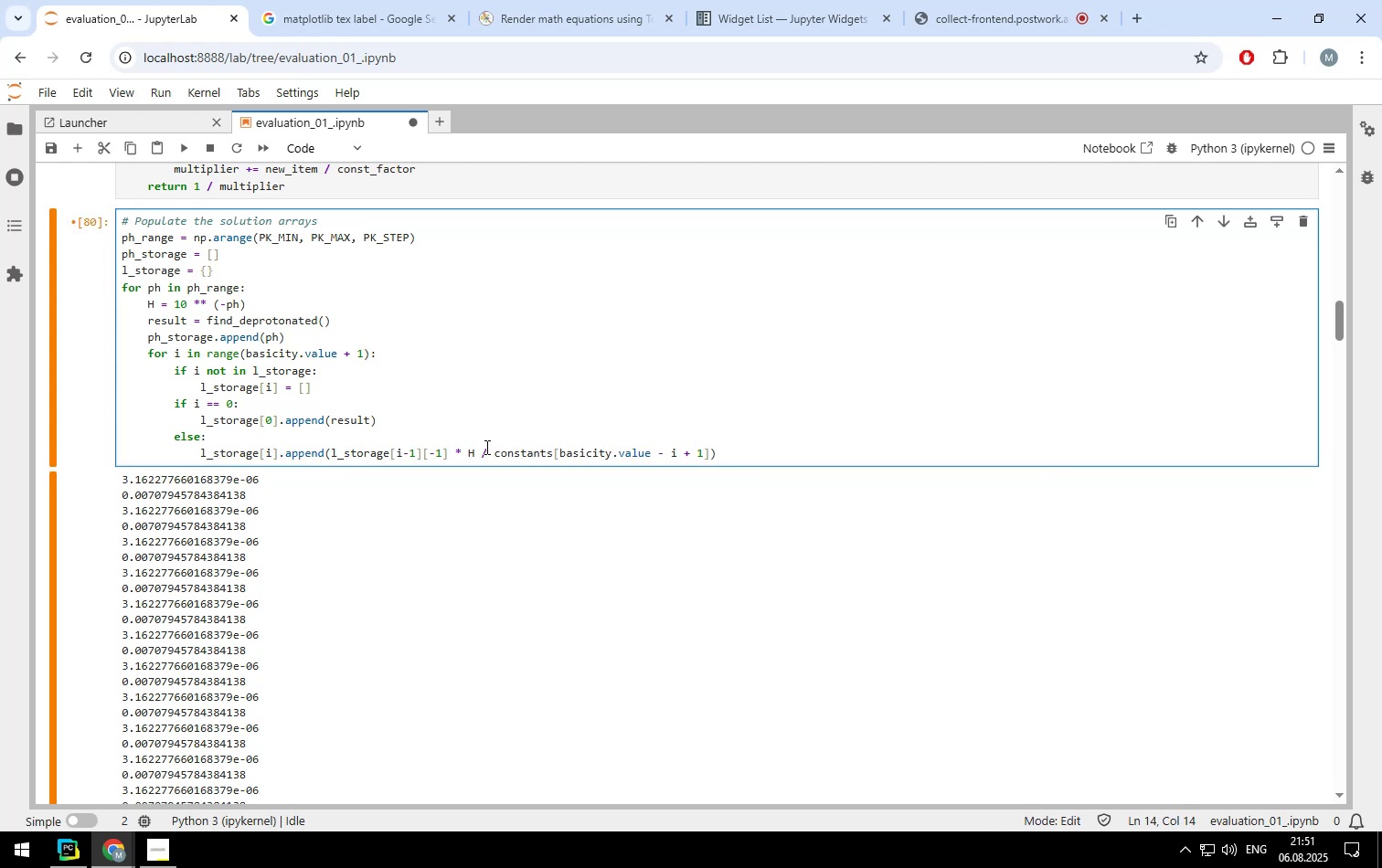 
key(Control+ControlLeft)
 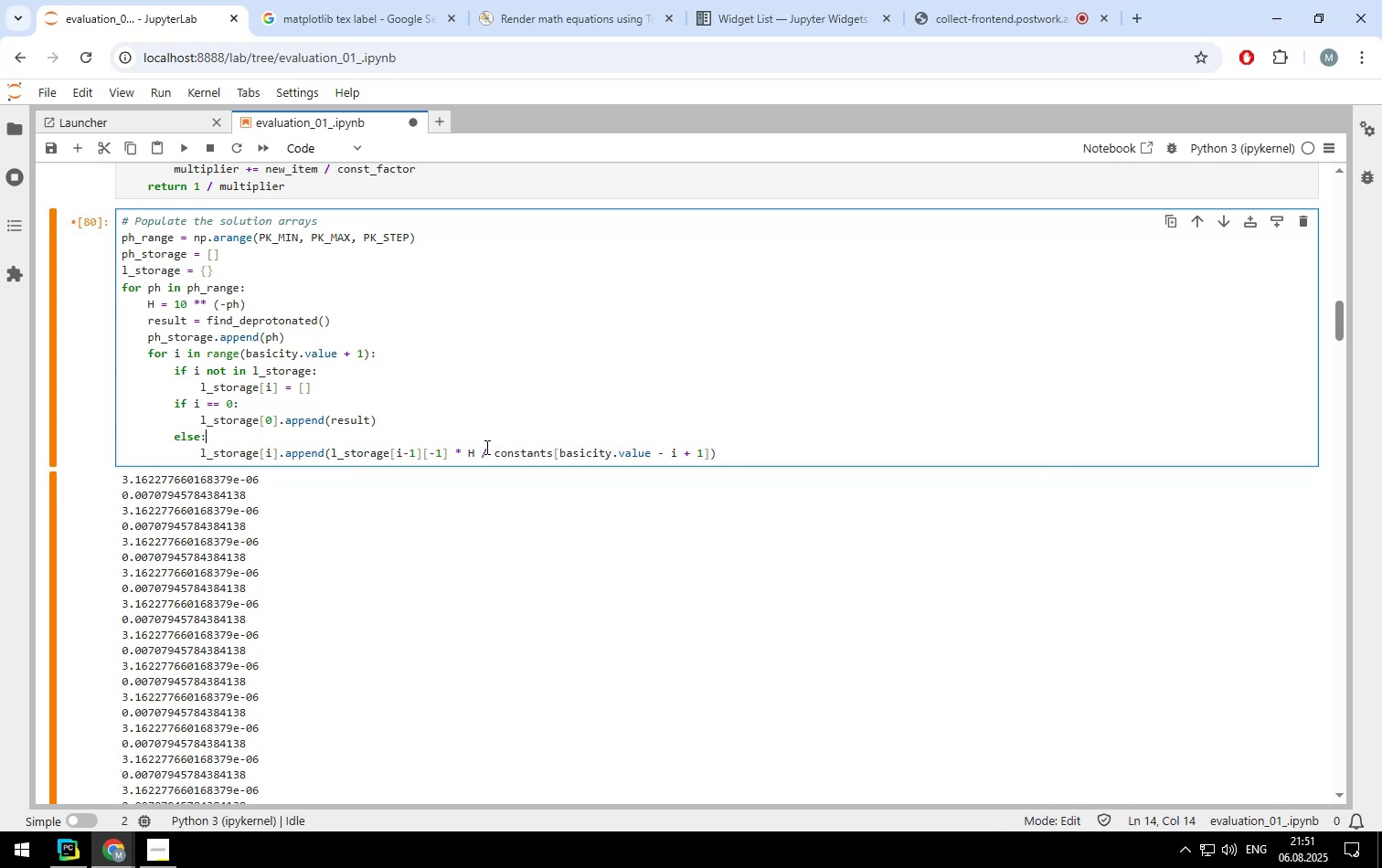 
key(Control+Enter)
 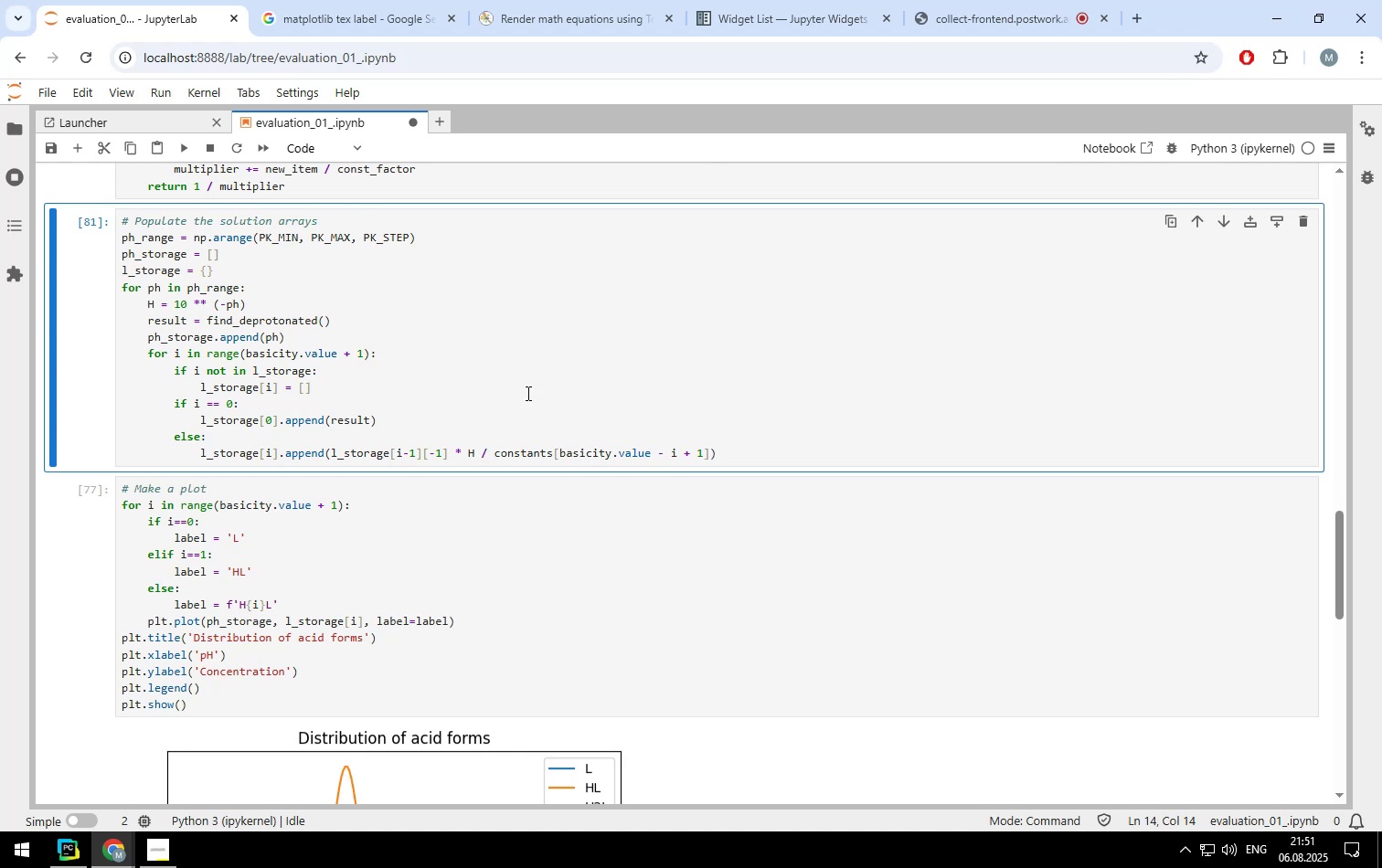 
left_click([529, 392])
 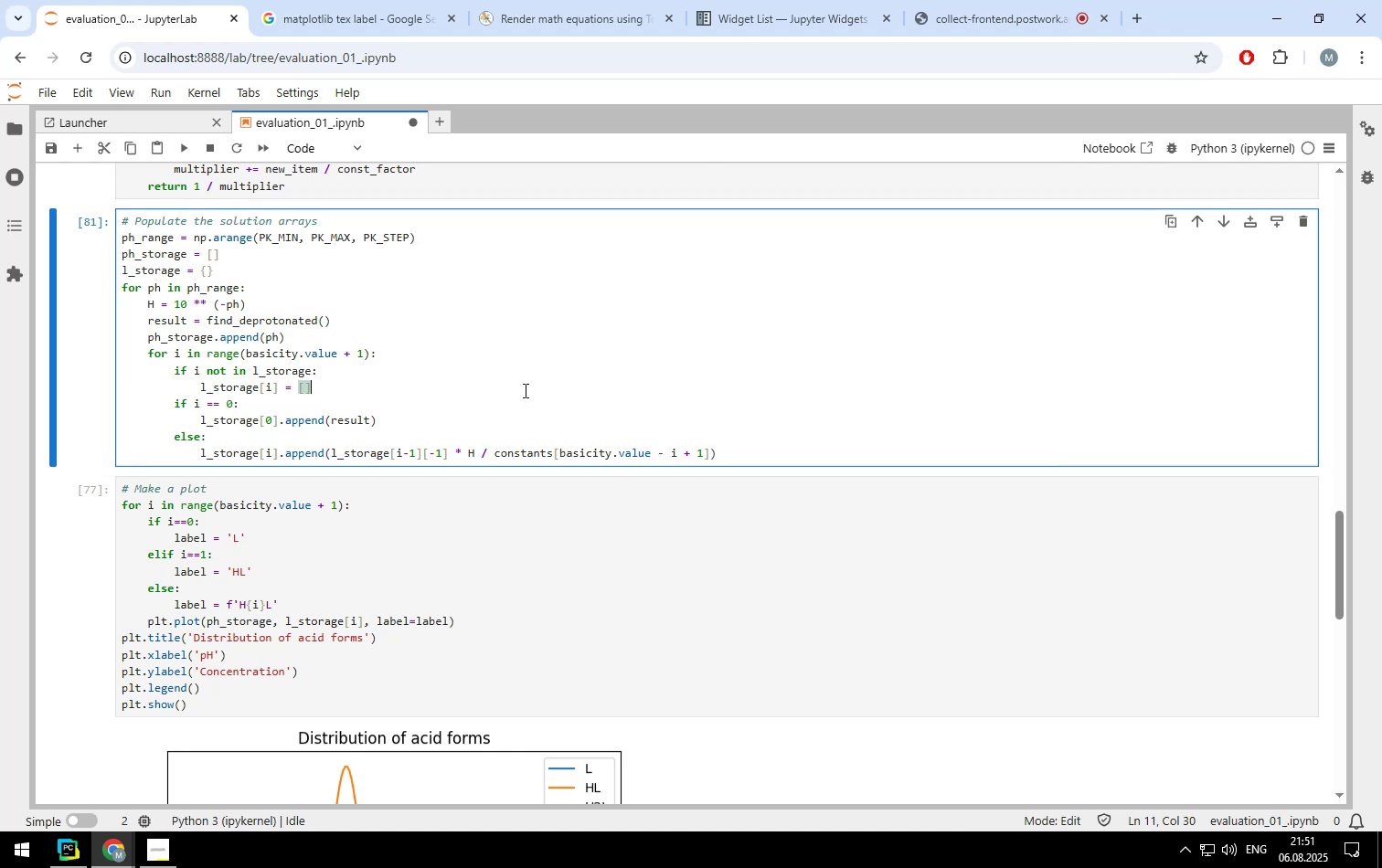 
left_click([441, 348])
 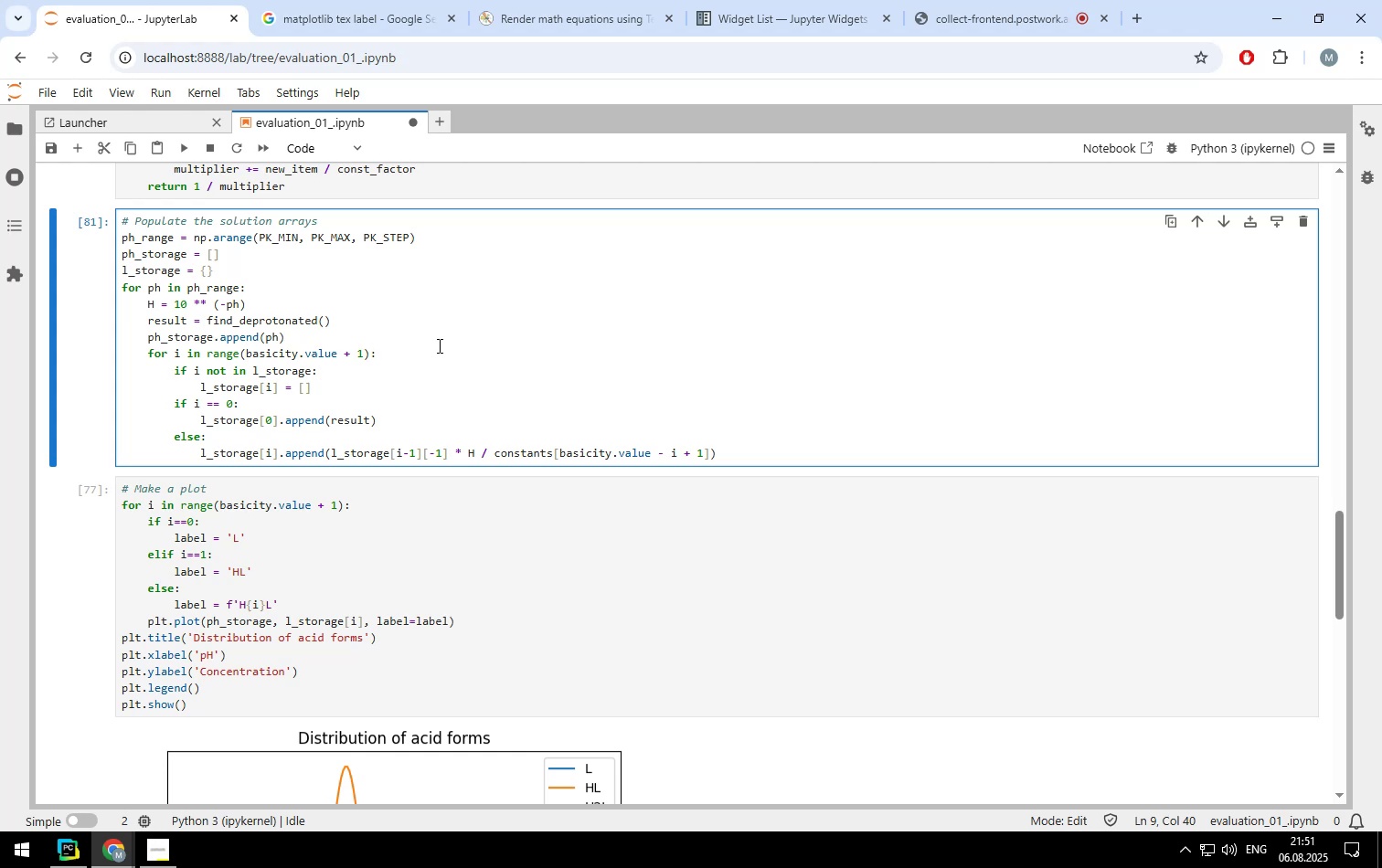 
wait(7.62)
 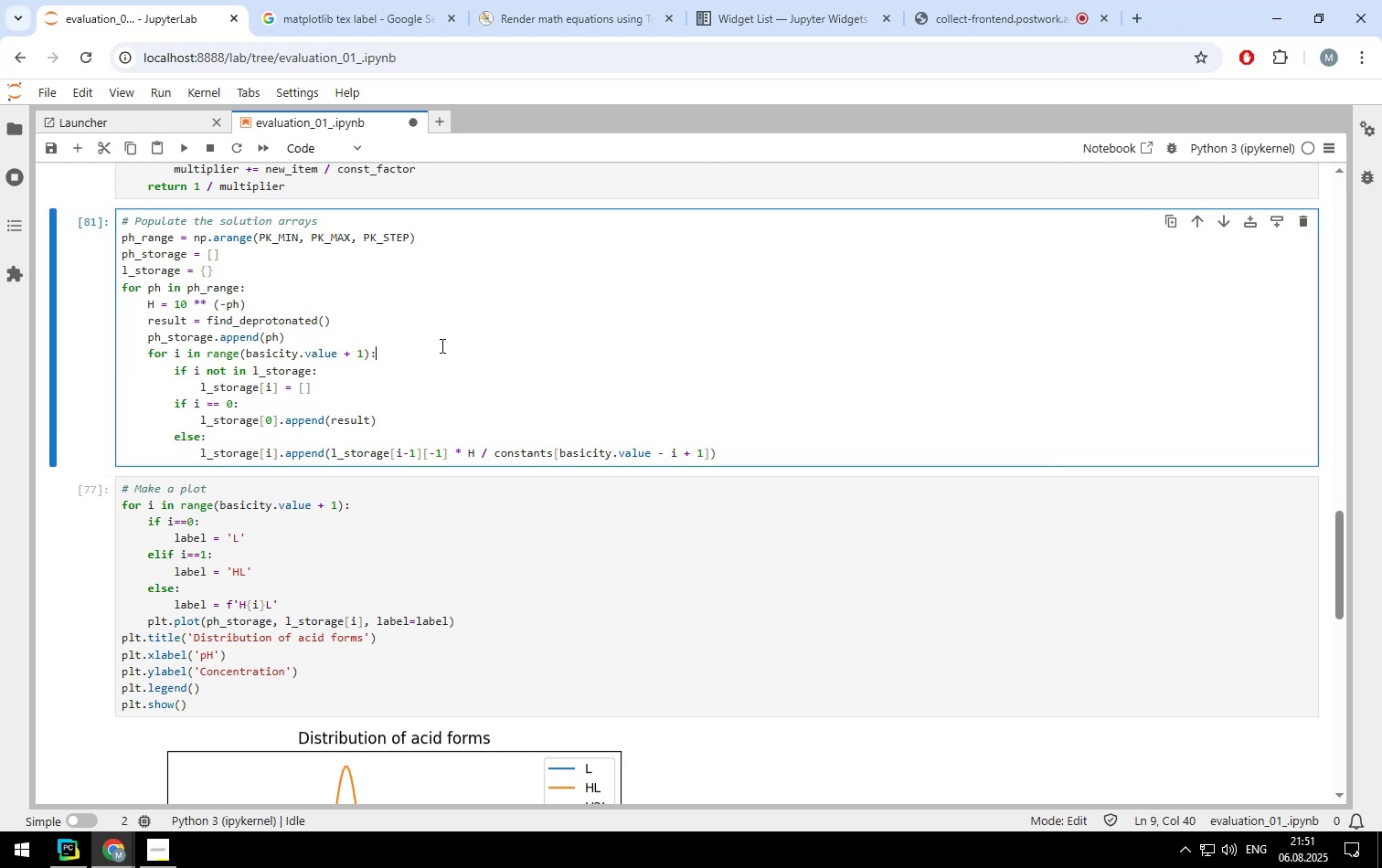 
left_click_drag(start_coordinate=[331, 449], to_coordinate=[445, 450])
 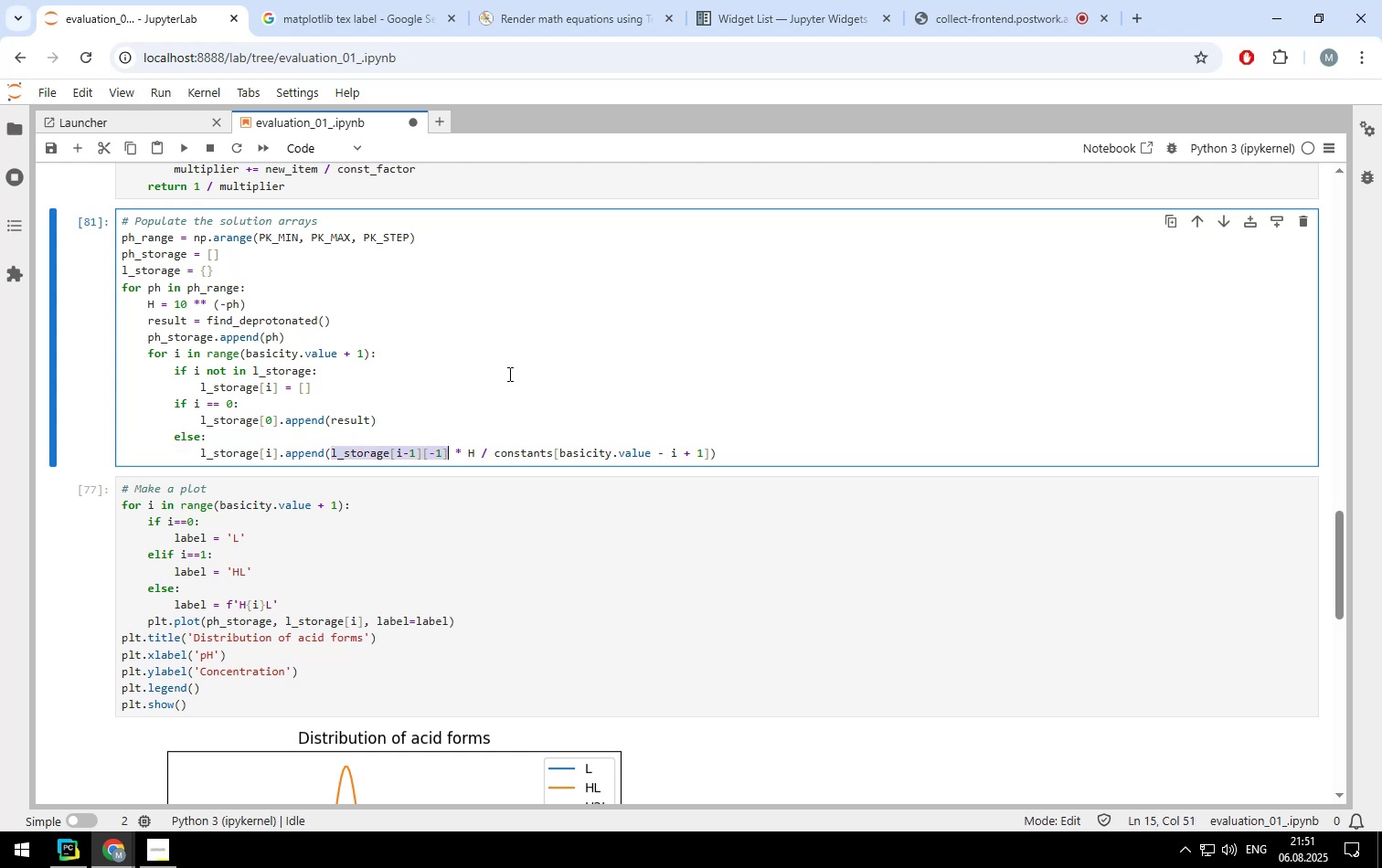 
key(Control+ControlLeft)
 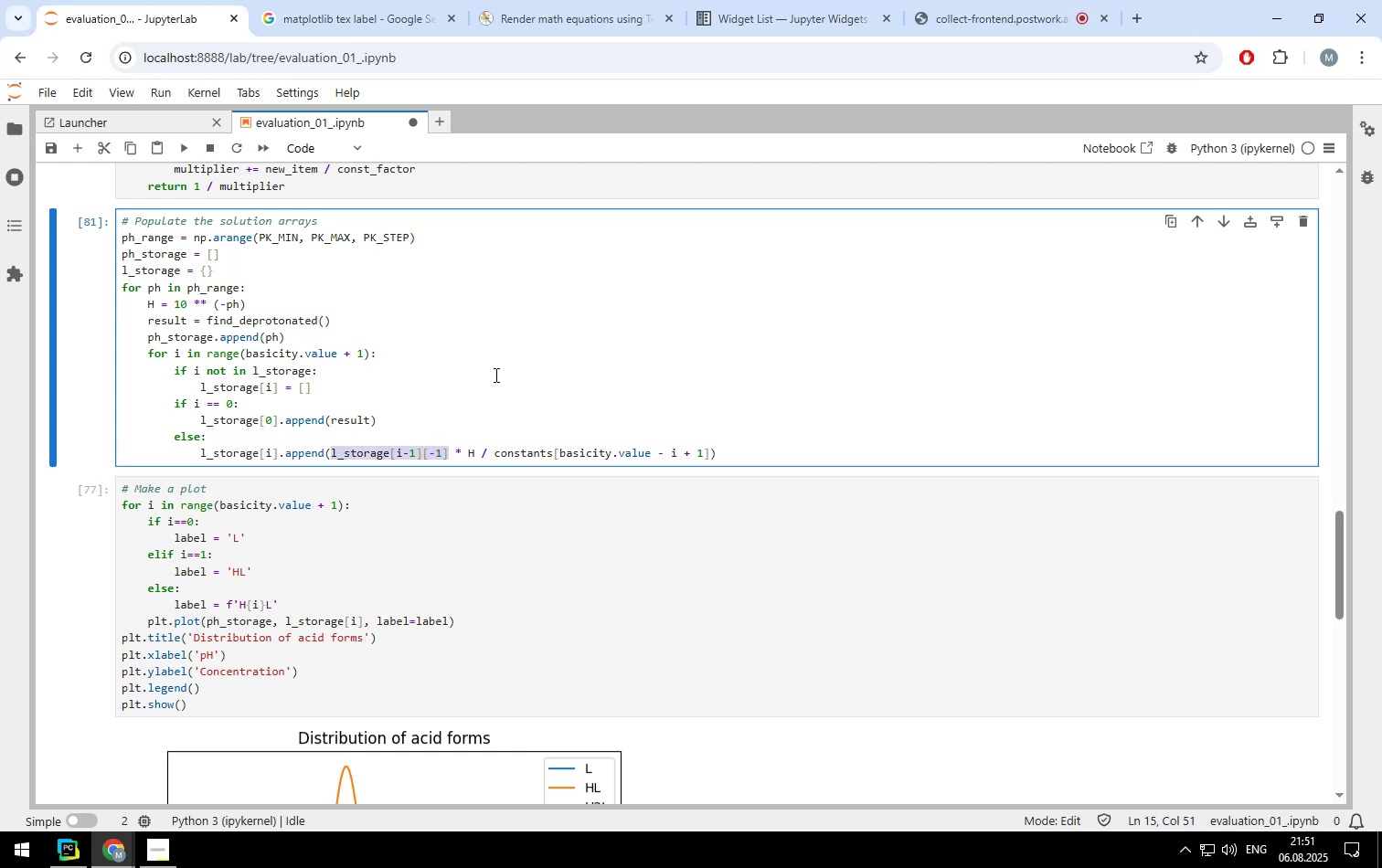 
key(Control+C)
 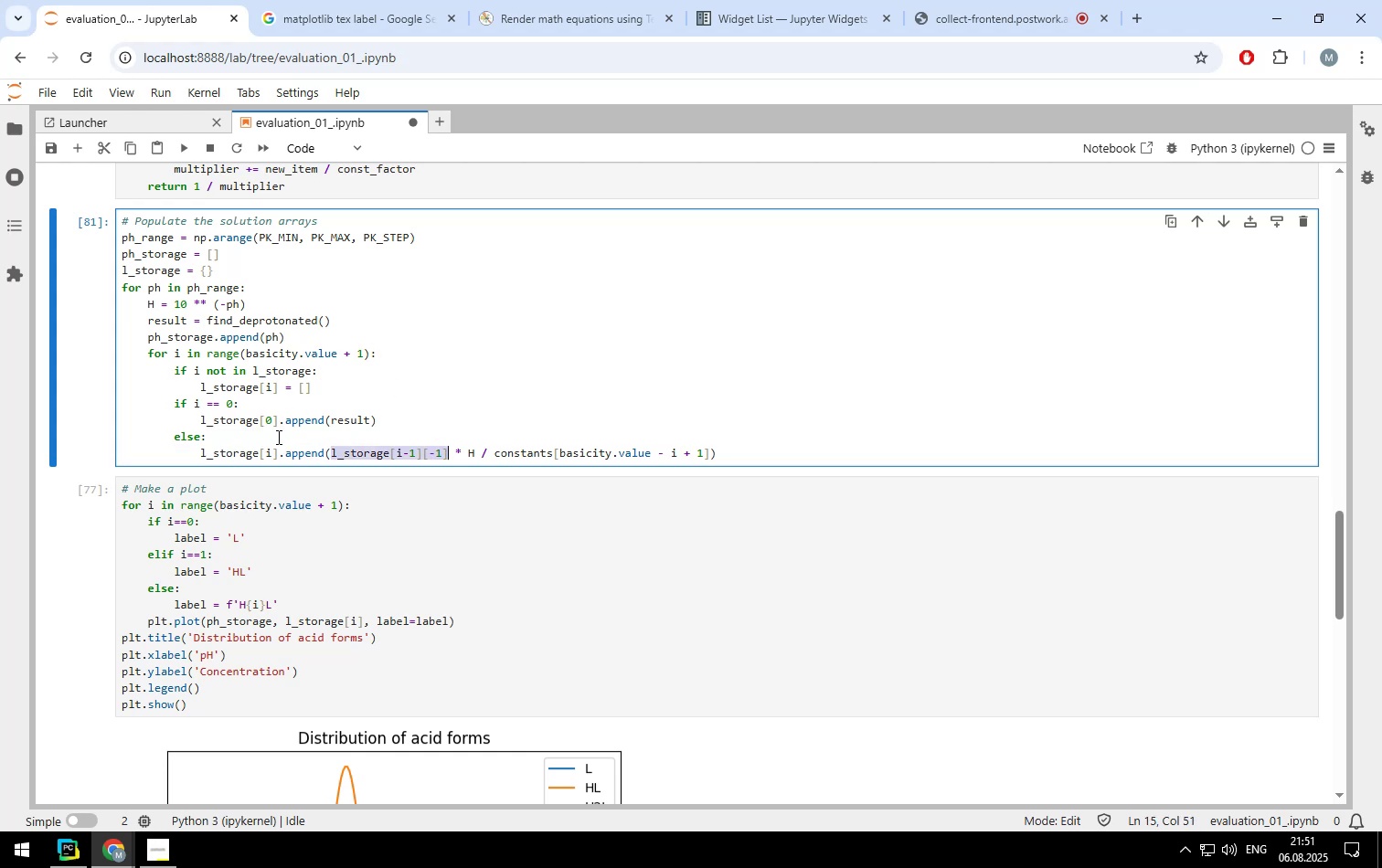 
left_click([277, 437])
 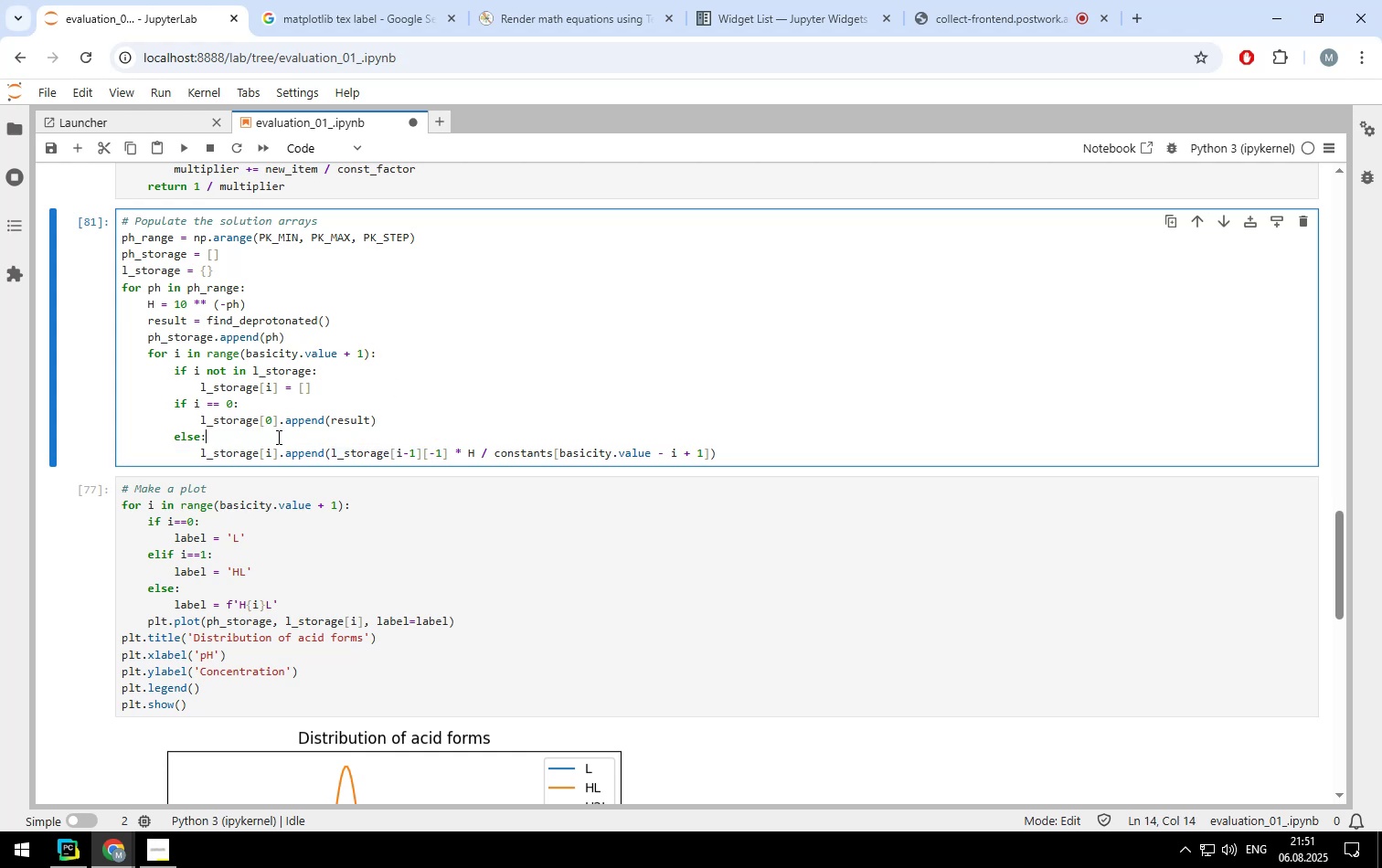 
key(Enter)
 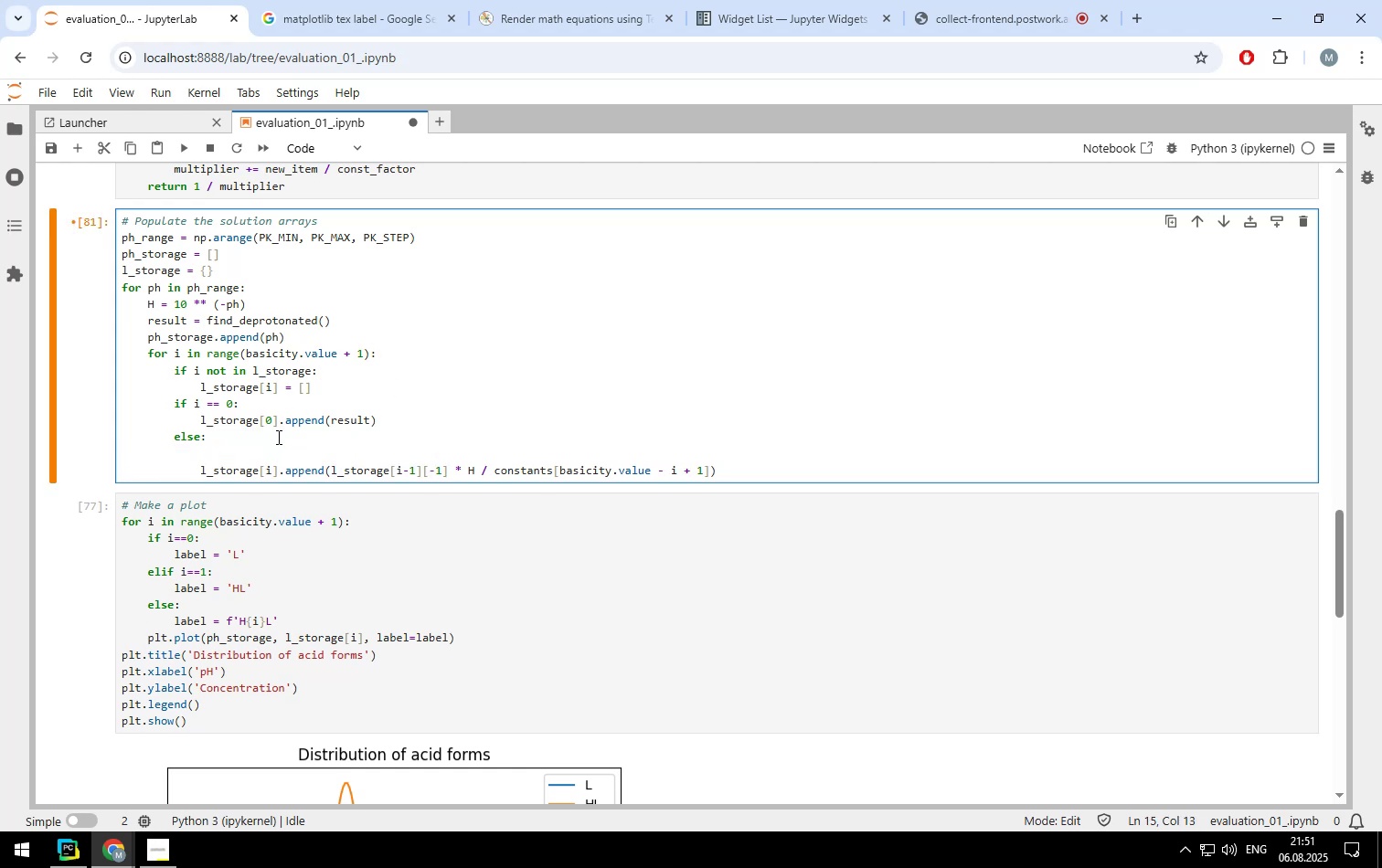 
type(print()
 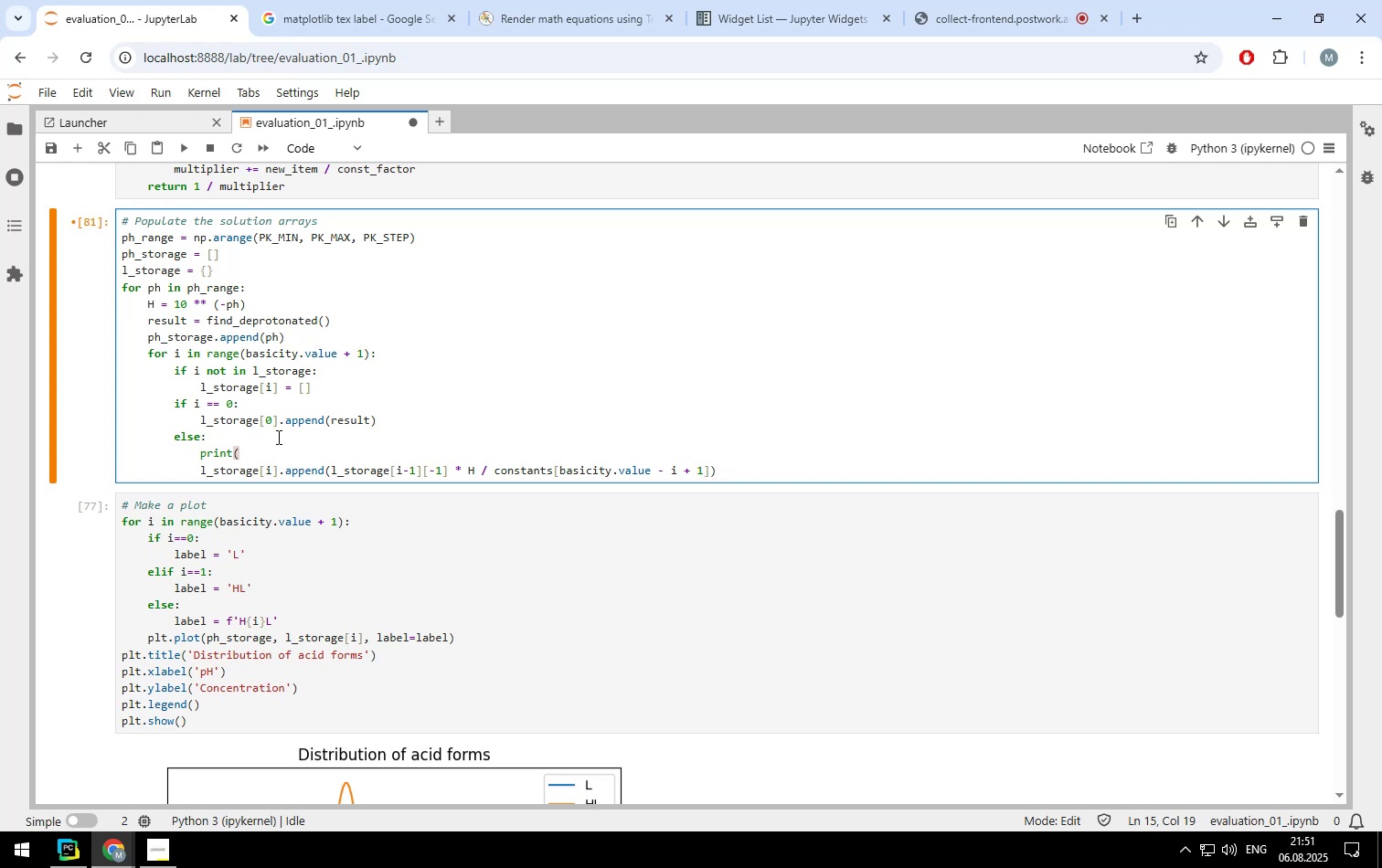 
key(Control+V)
 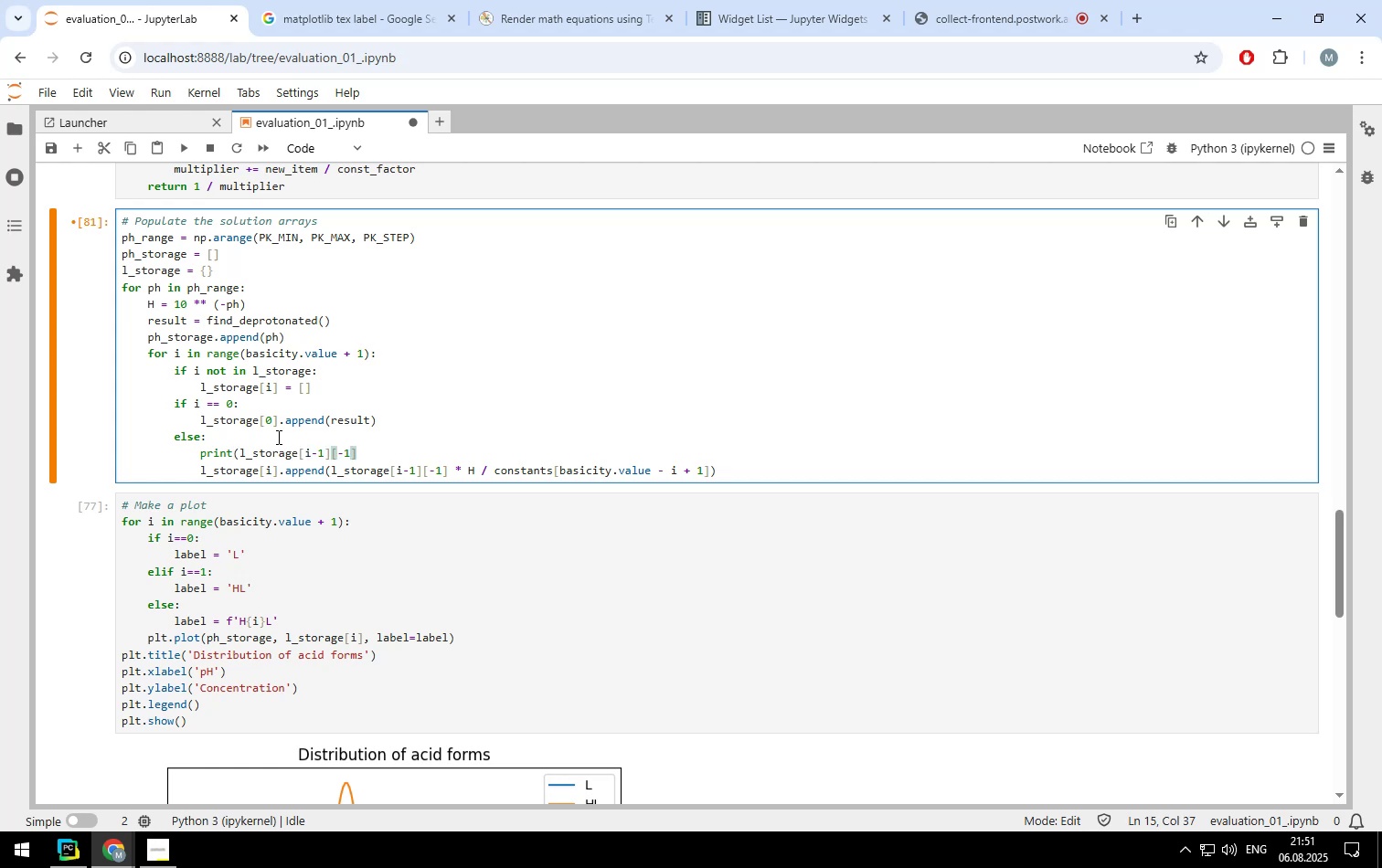 
key(Shift+0)
 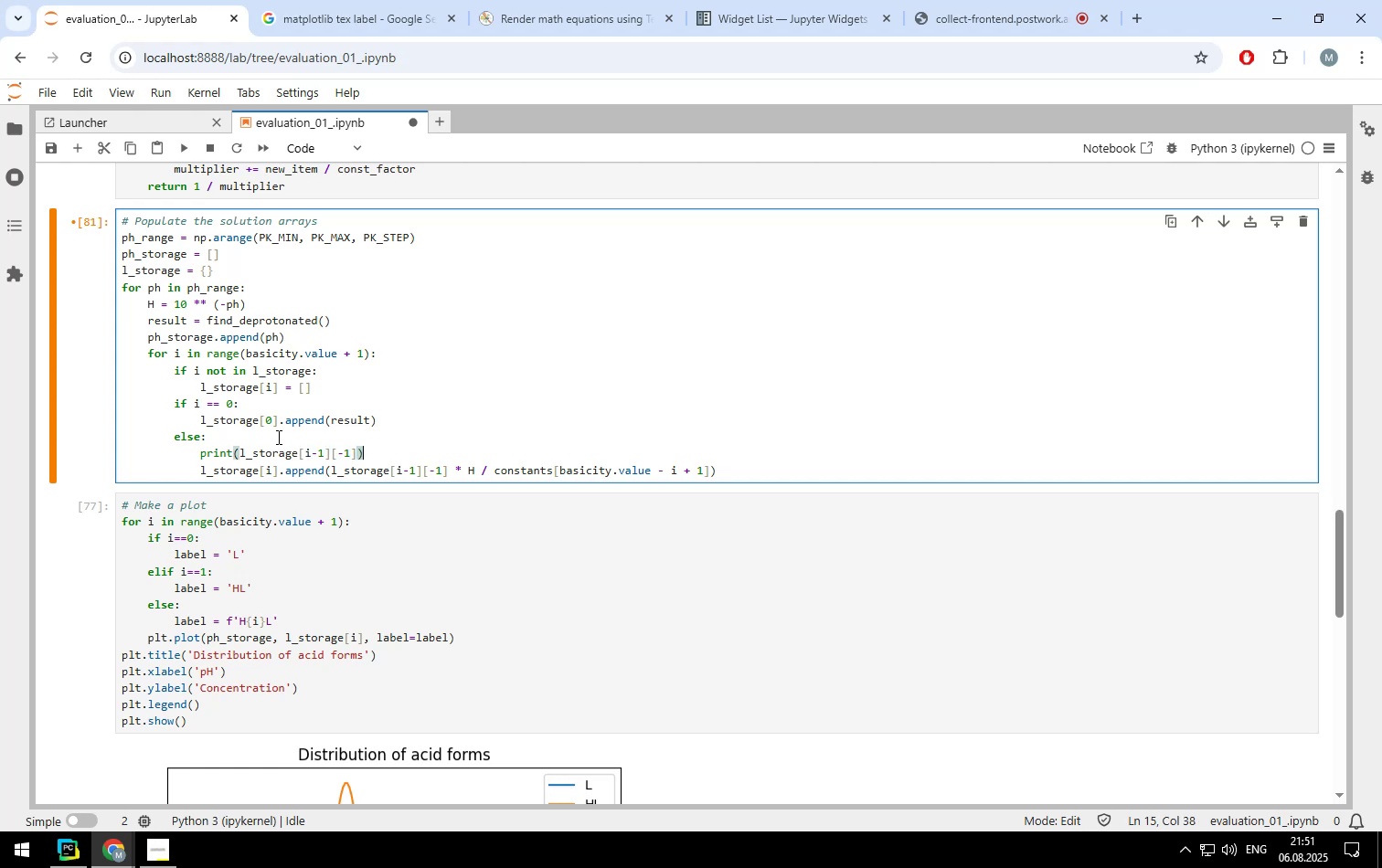 
key(Shift+Enter)
 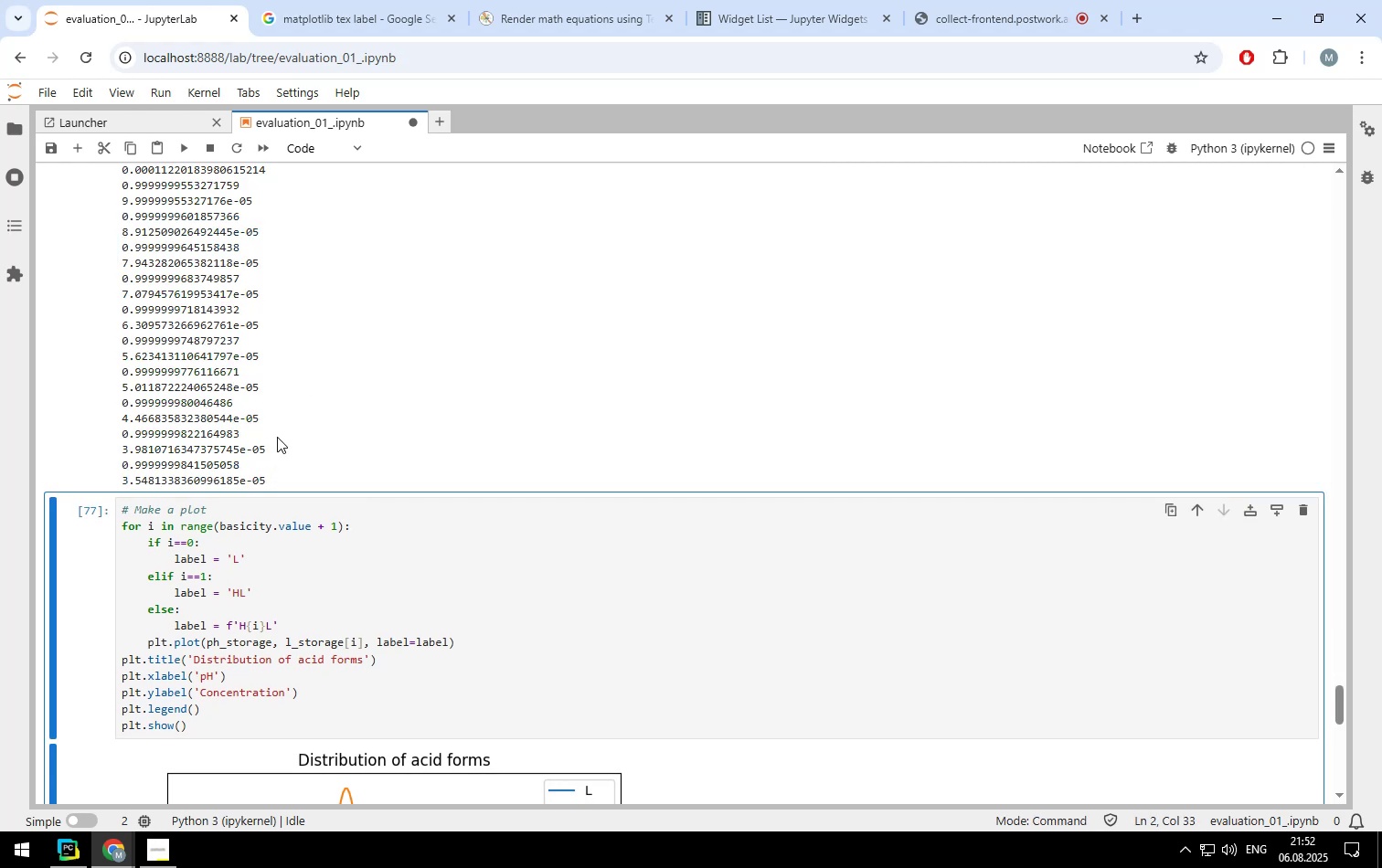 
scroll: coordinate [361, 359], scroll_direction: up, amount: 69.0
 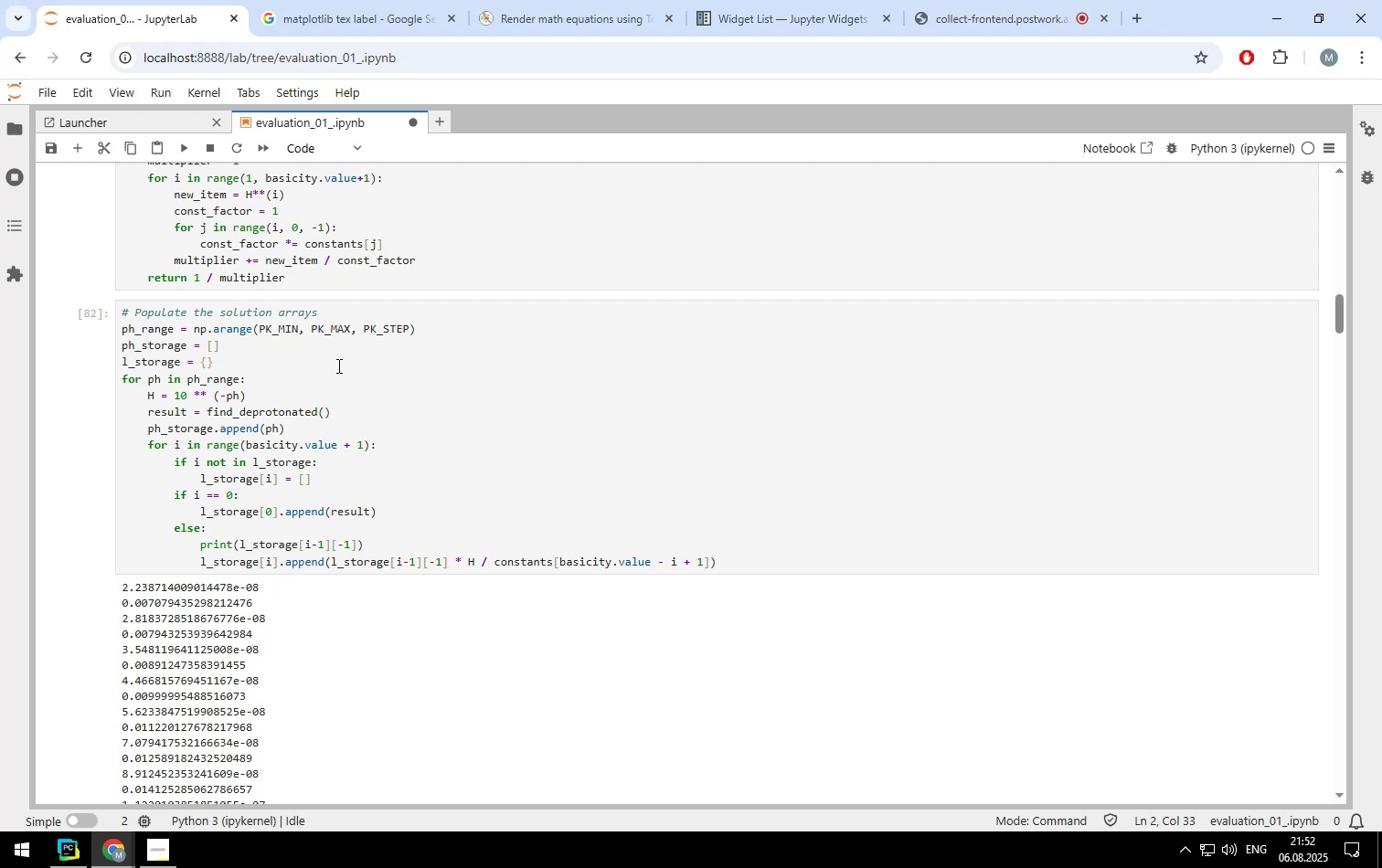 
wait(19.96)
 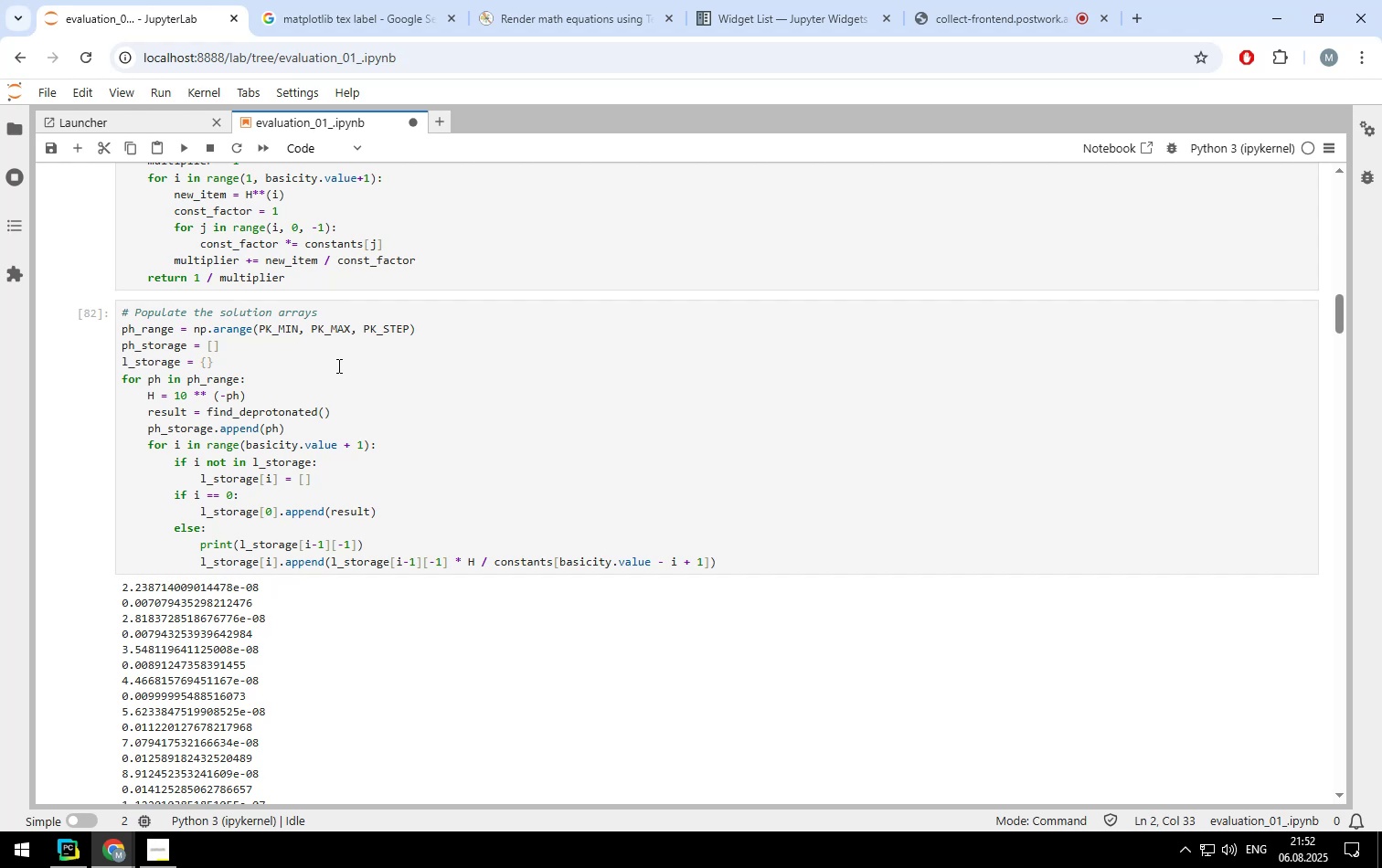 
scroll: coordinate [298, 368], scroll_direction: down, amount: 1.0
 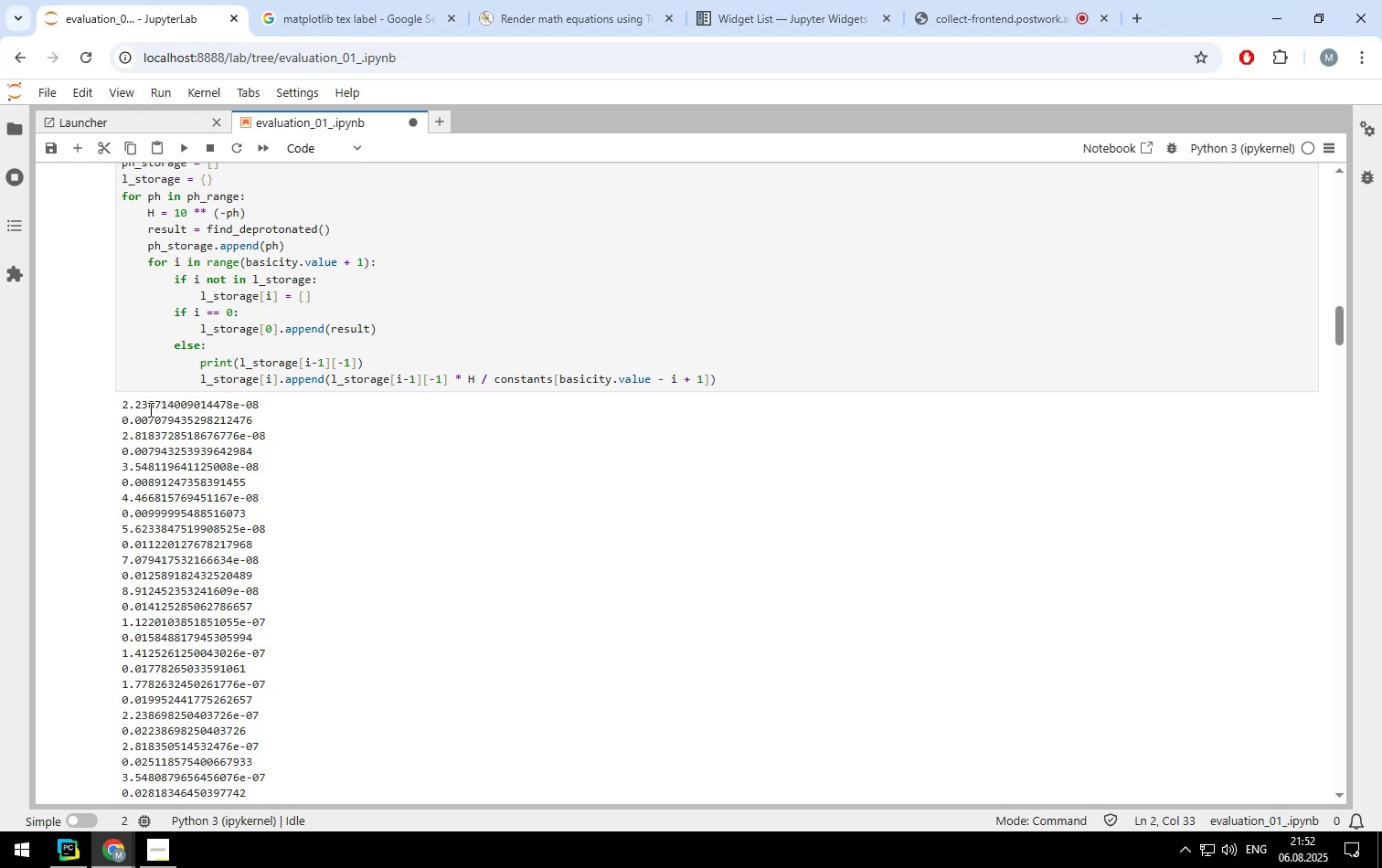 
wait(20.2)
 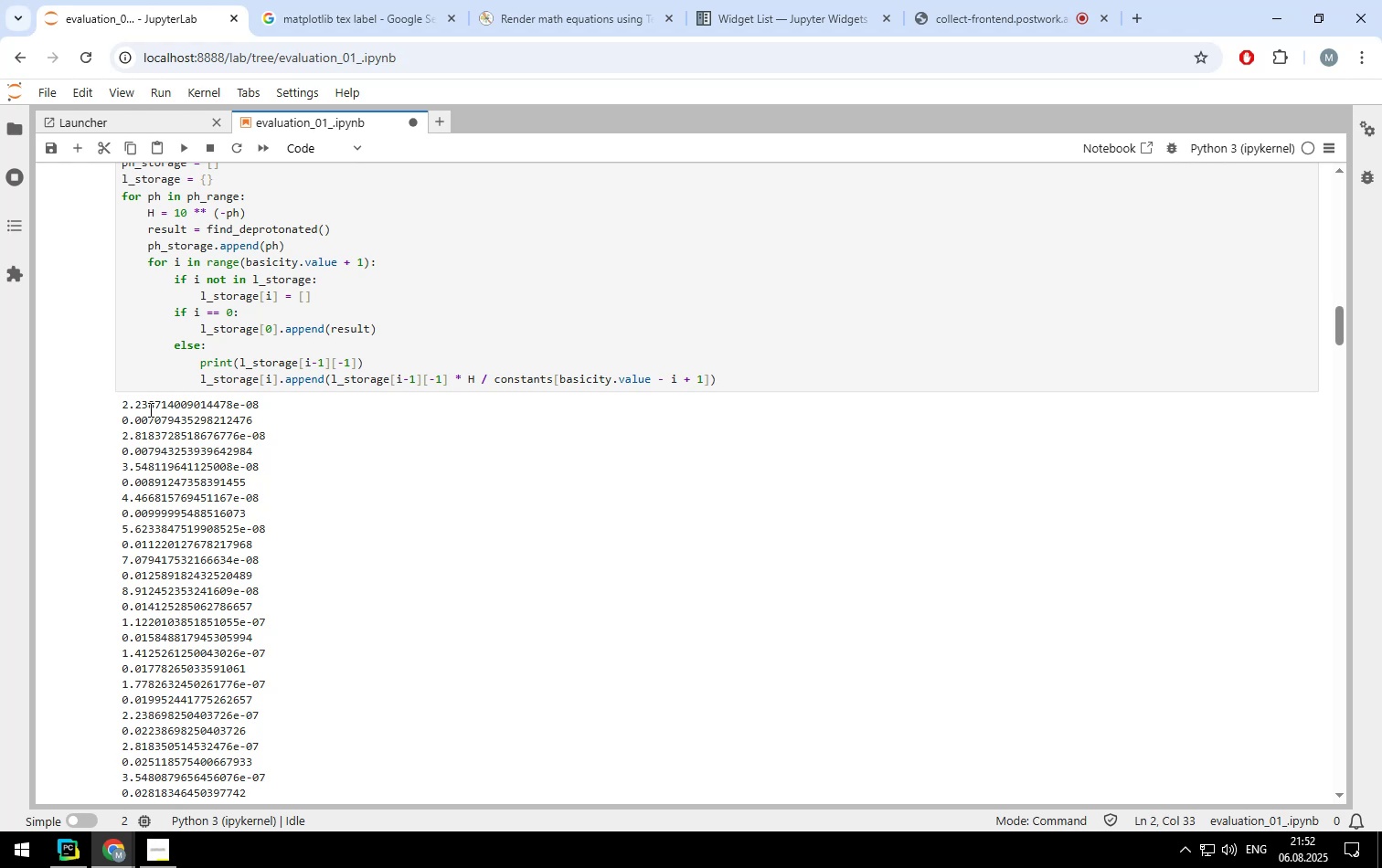 
left_click([376, 361])
 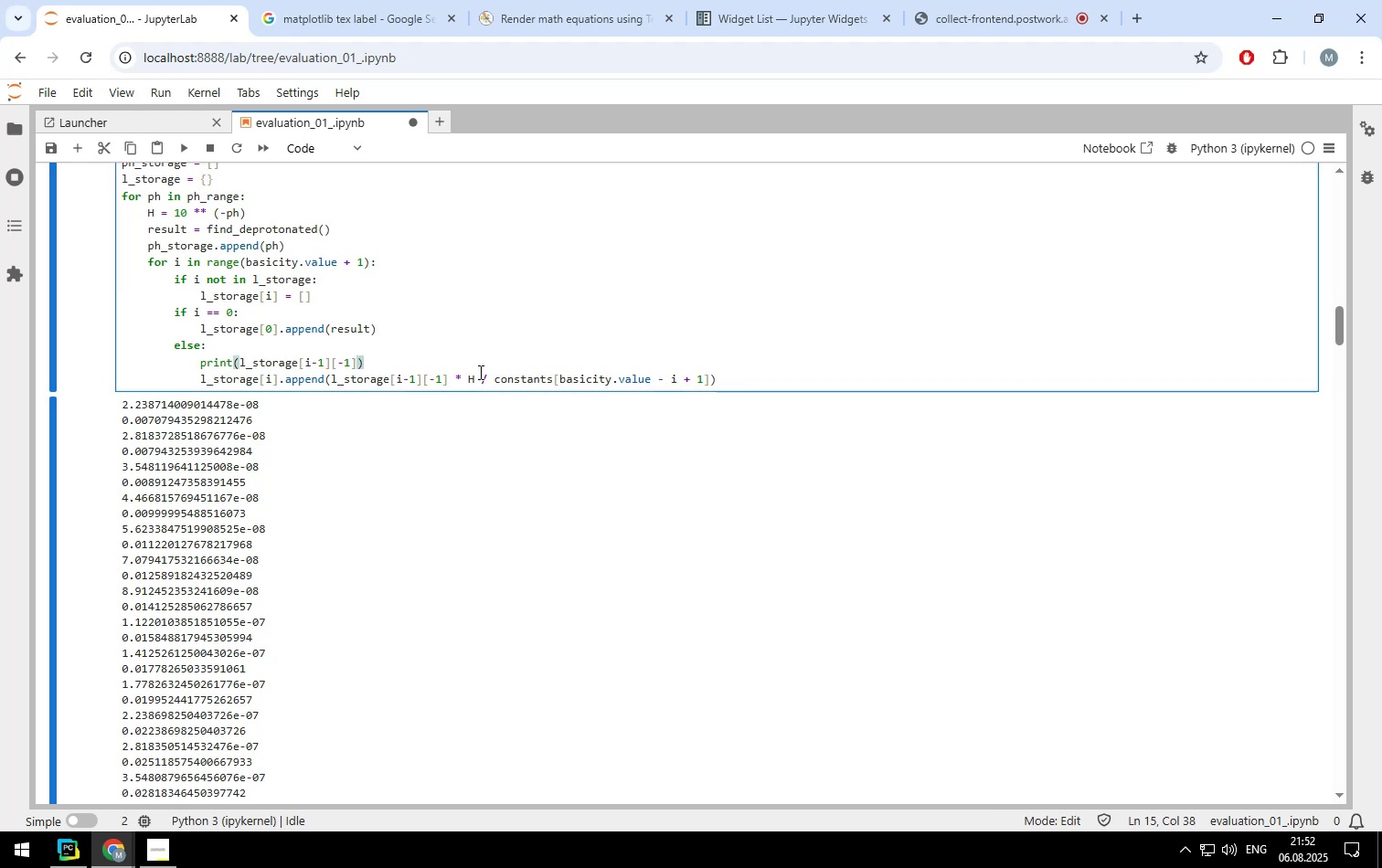 
hold_key(key=Backspace, duration=1.51)
 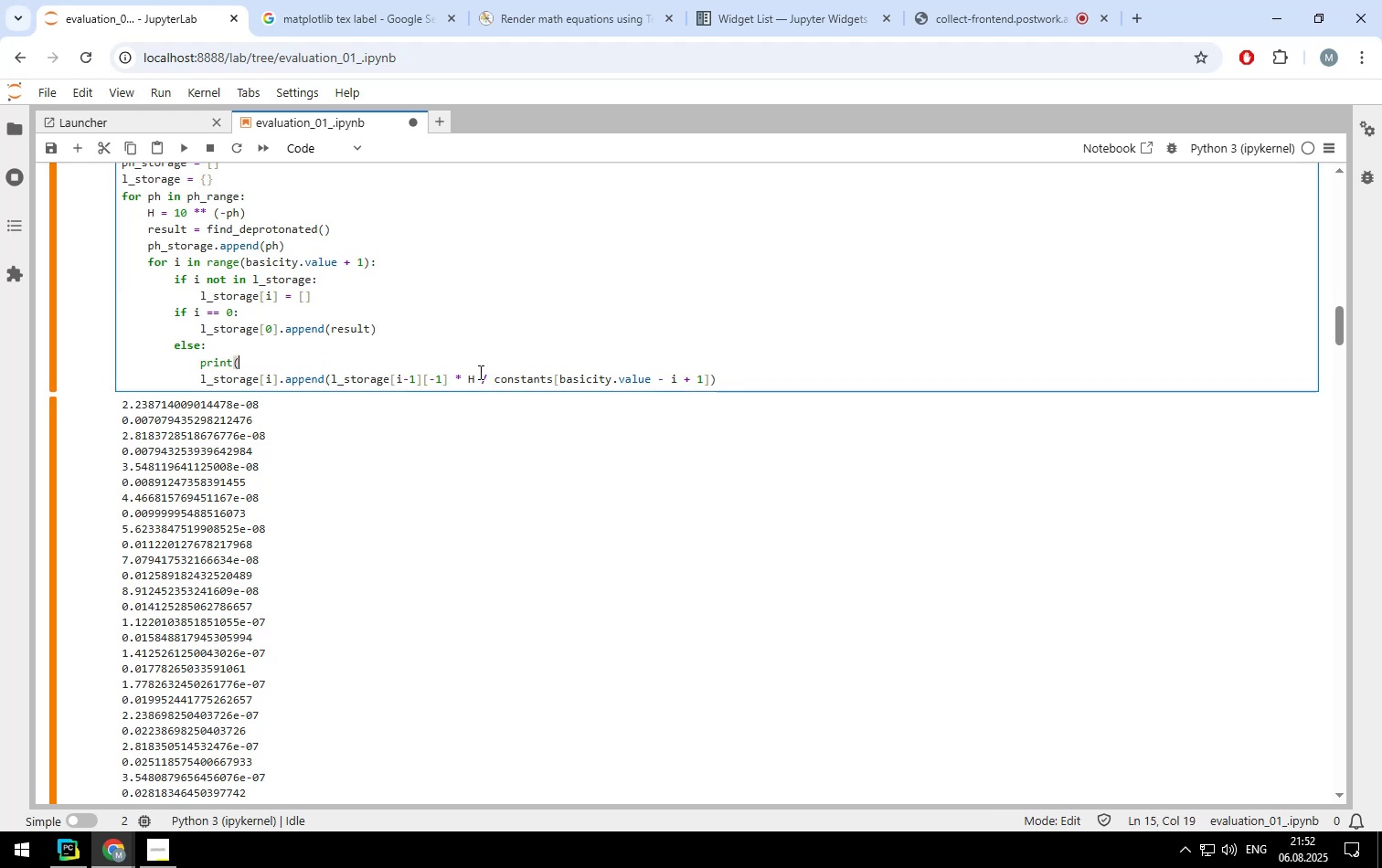 
hold_key(key=Backspace, duration=0.71)
 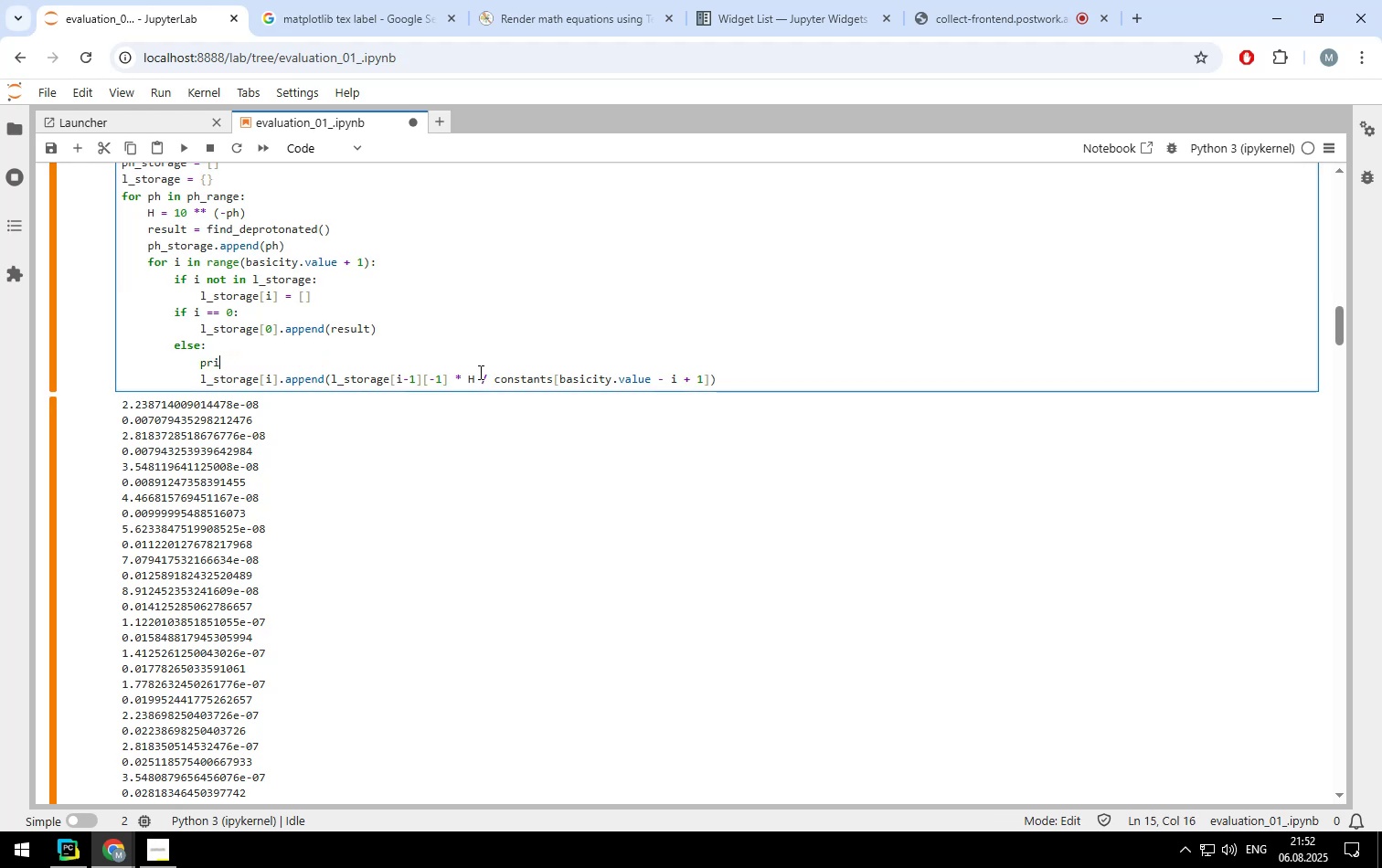 
key(Backspace)
 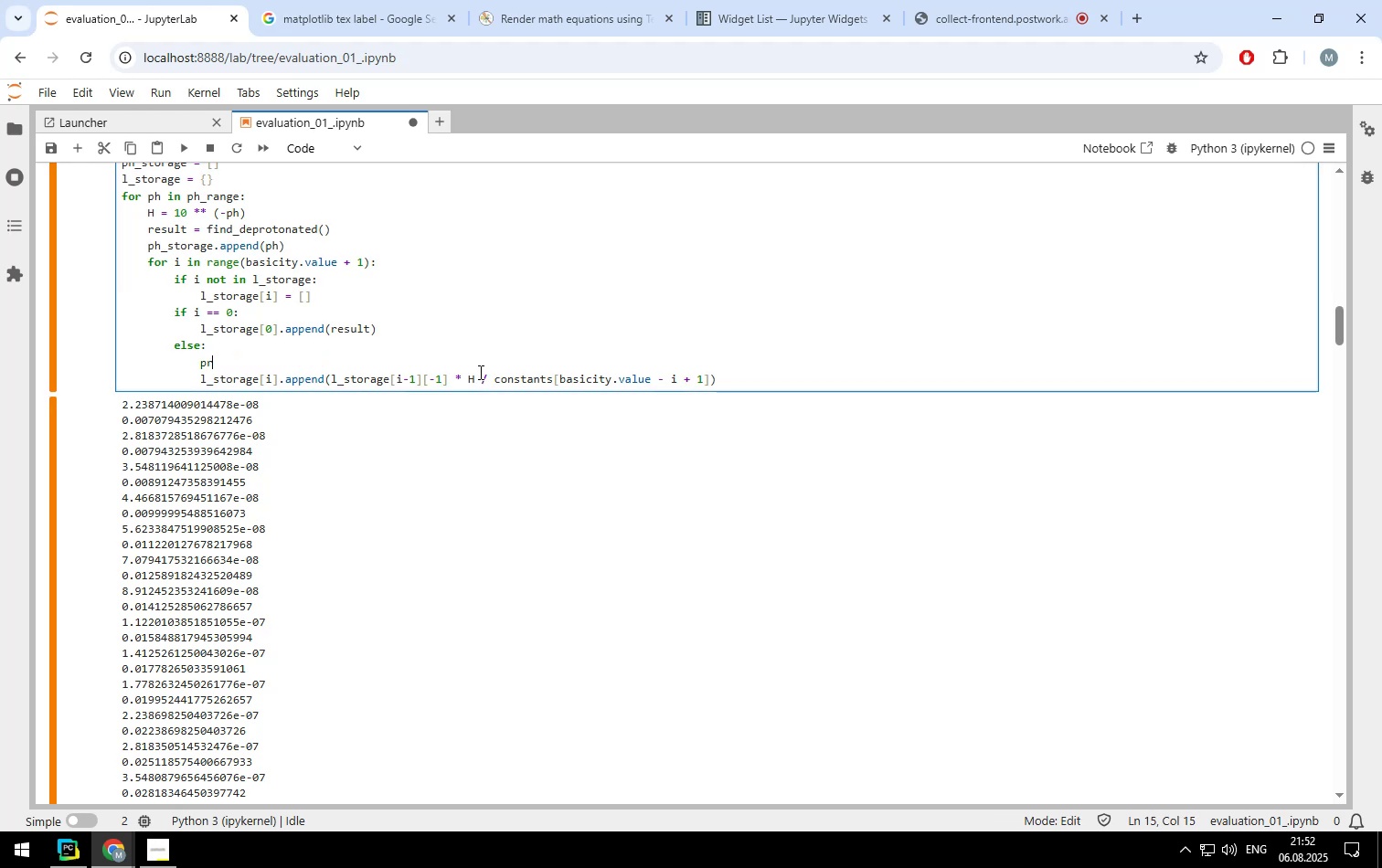 
key(Backspace)
 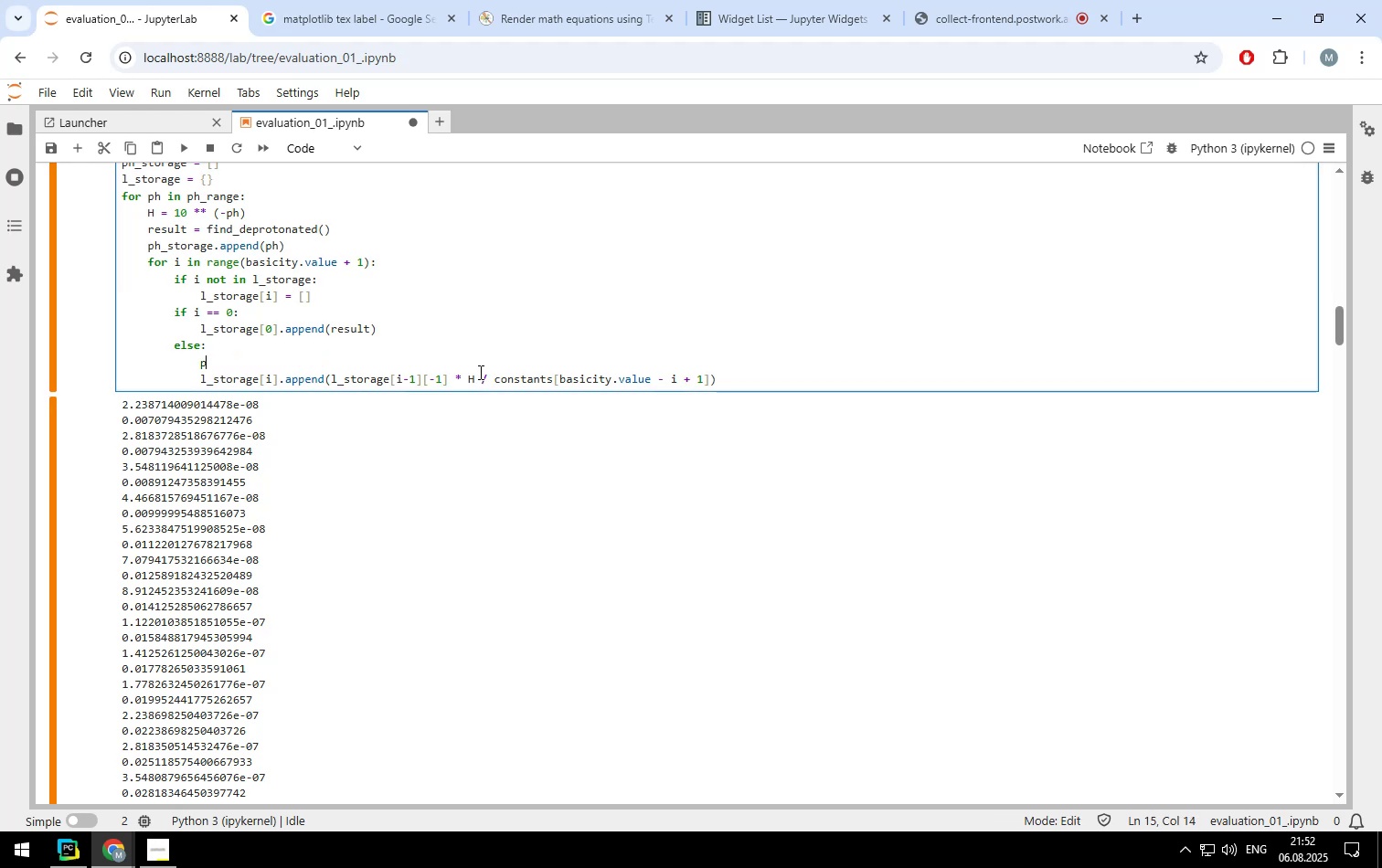 
key(Backspace)
 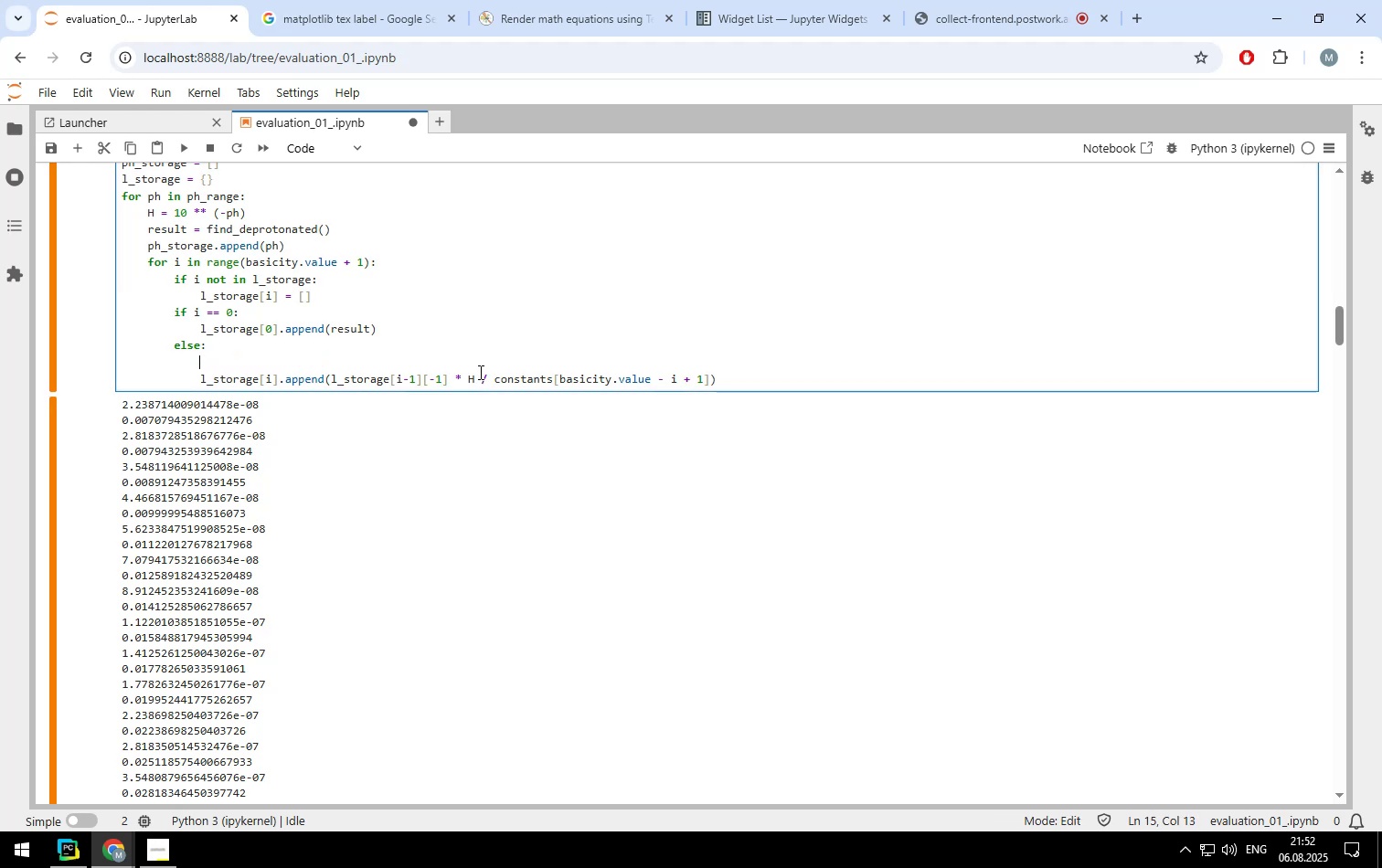 
key(Backspace)
 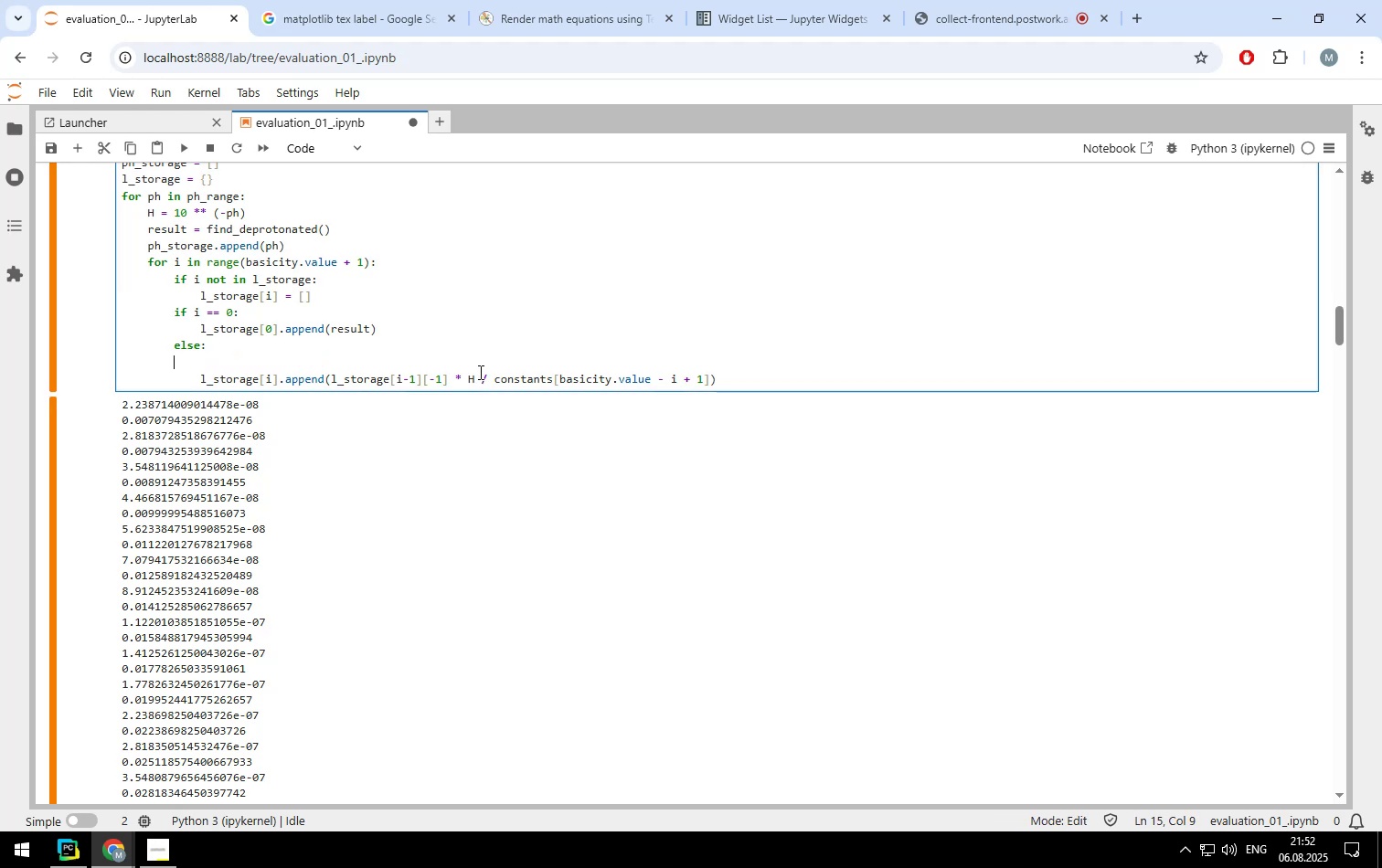 
key(Backspace)
 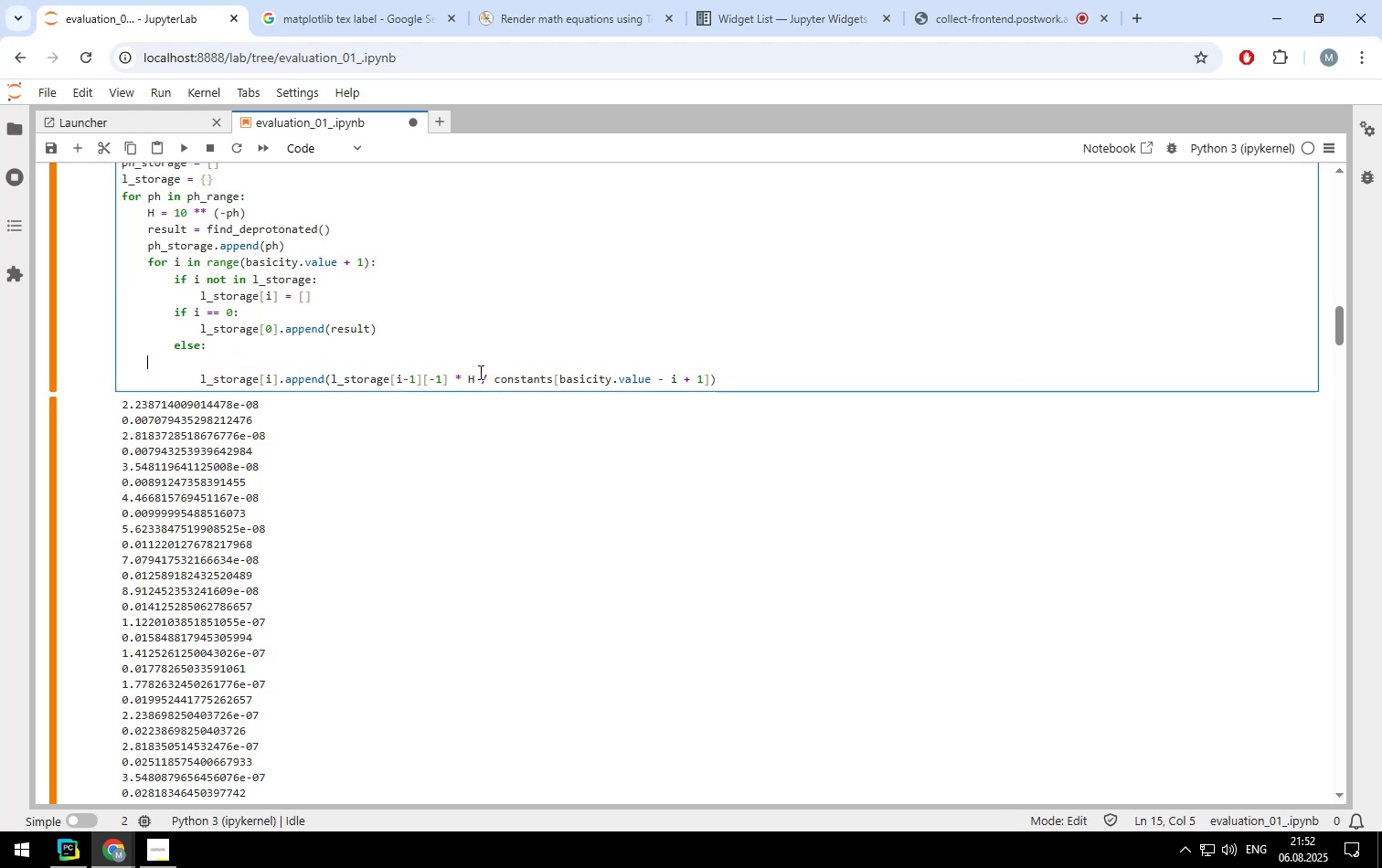 
key(Backspace)
 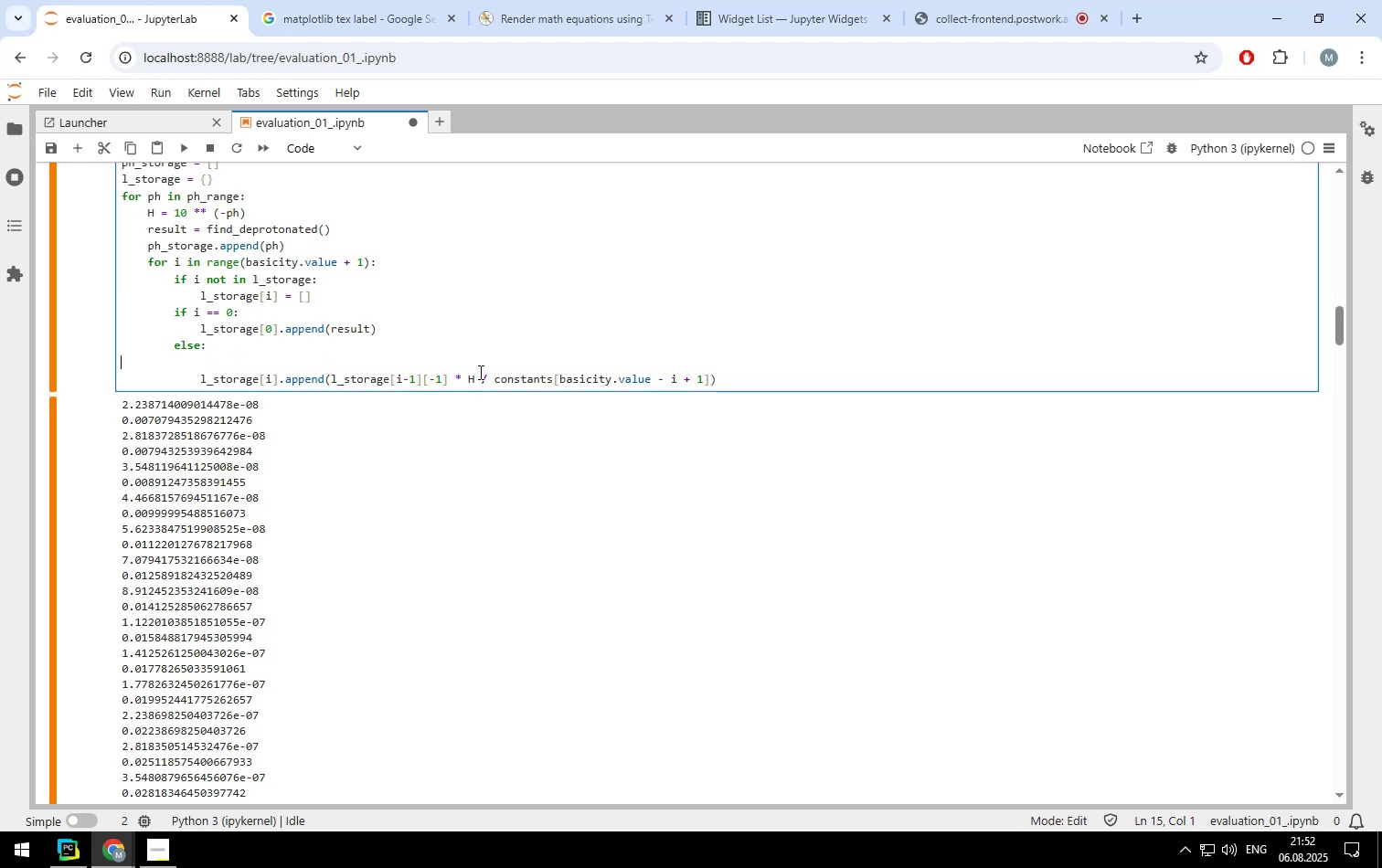 
key(Backspace)
 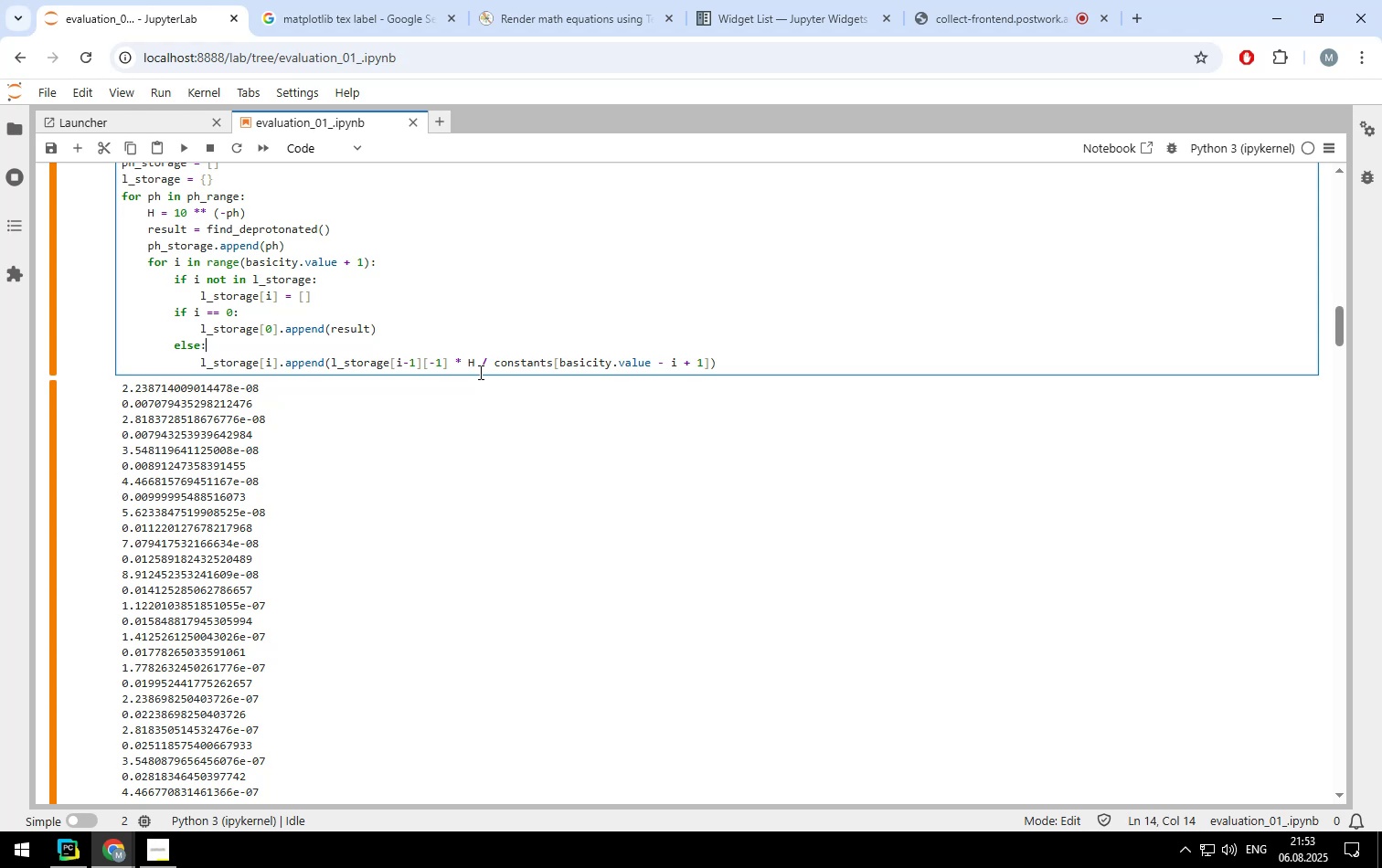 
wait(64.32)
 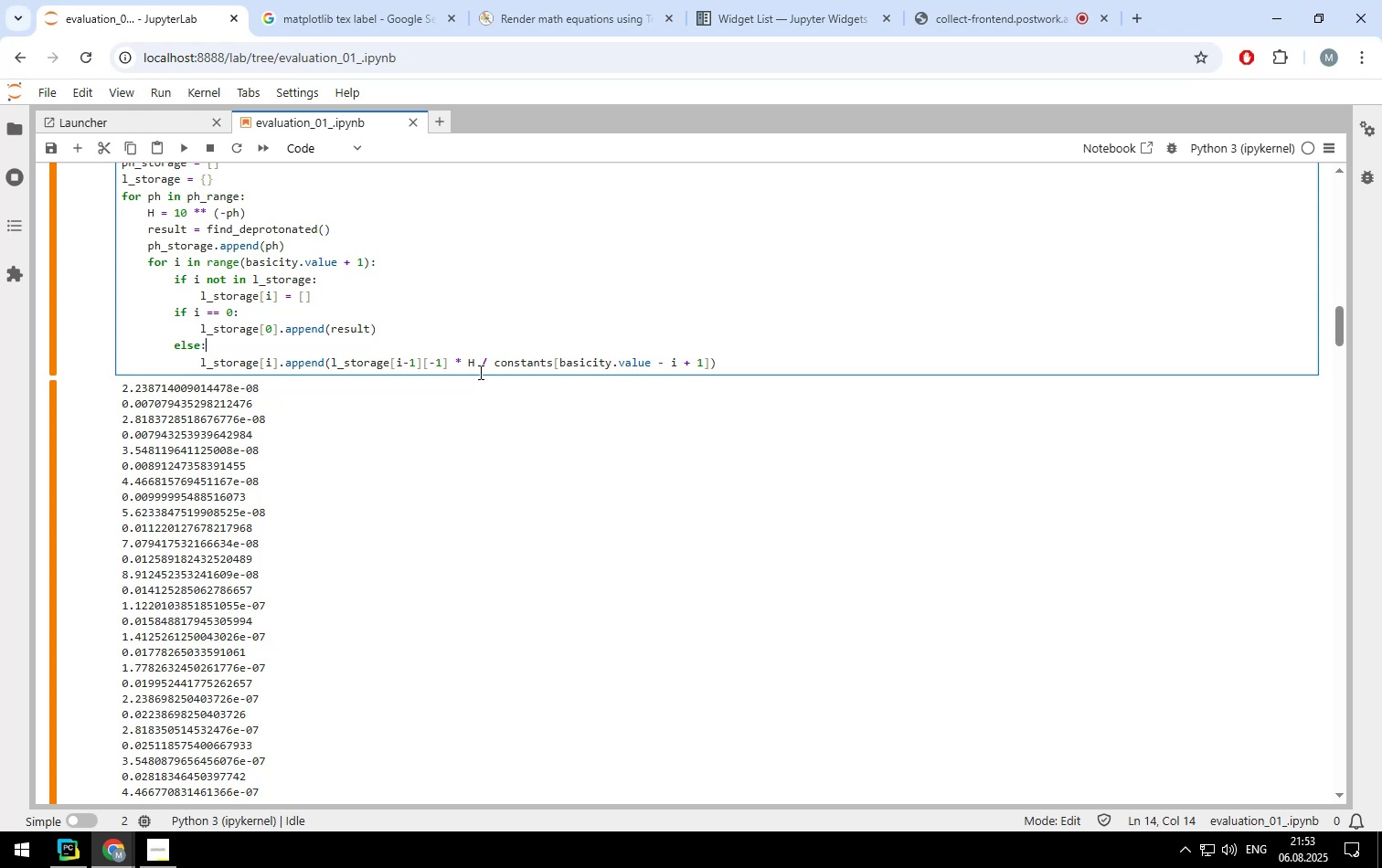 
key(ArrowUp)
 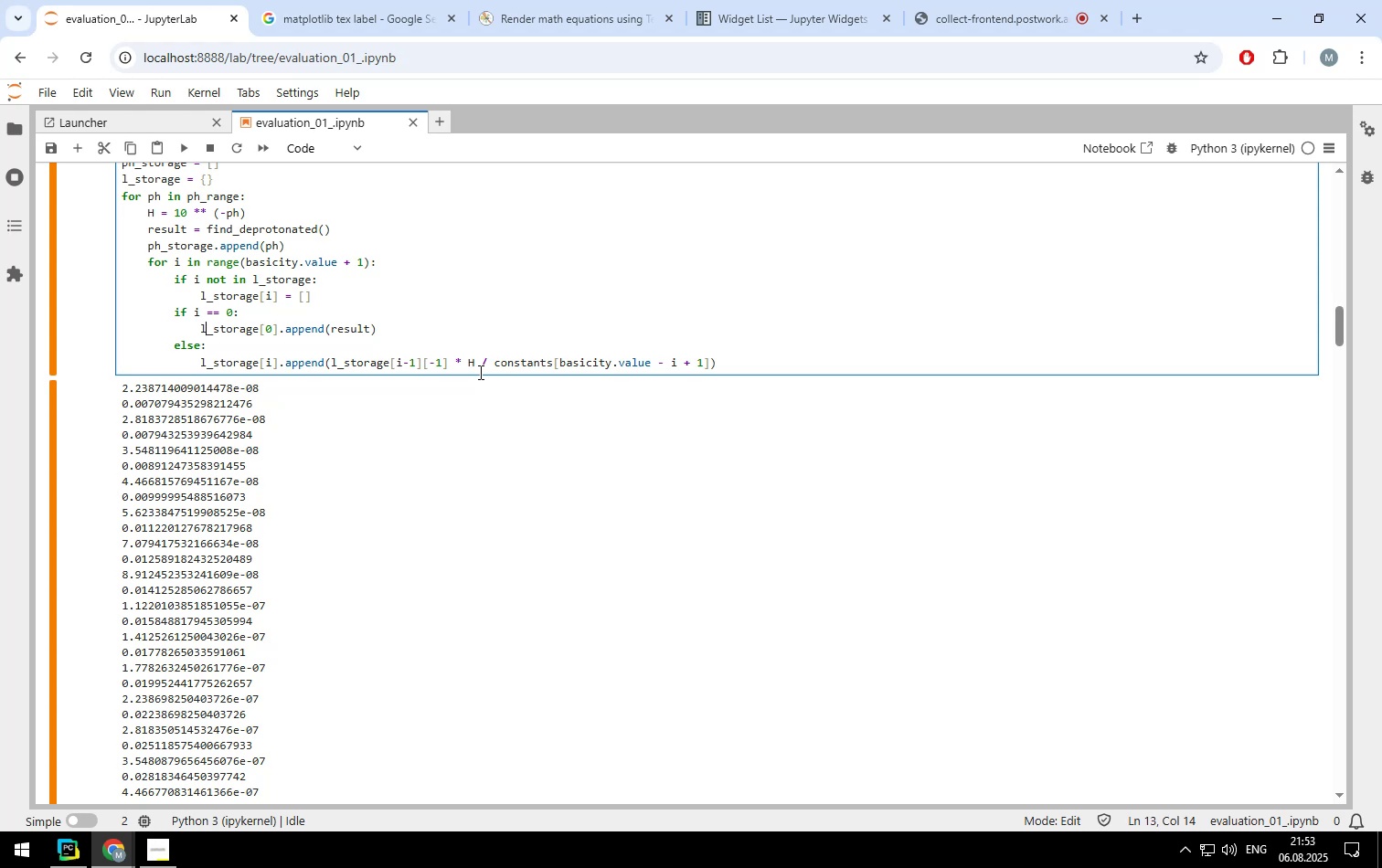 
key(ArrowUp)
 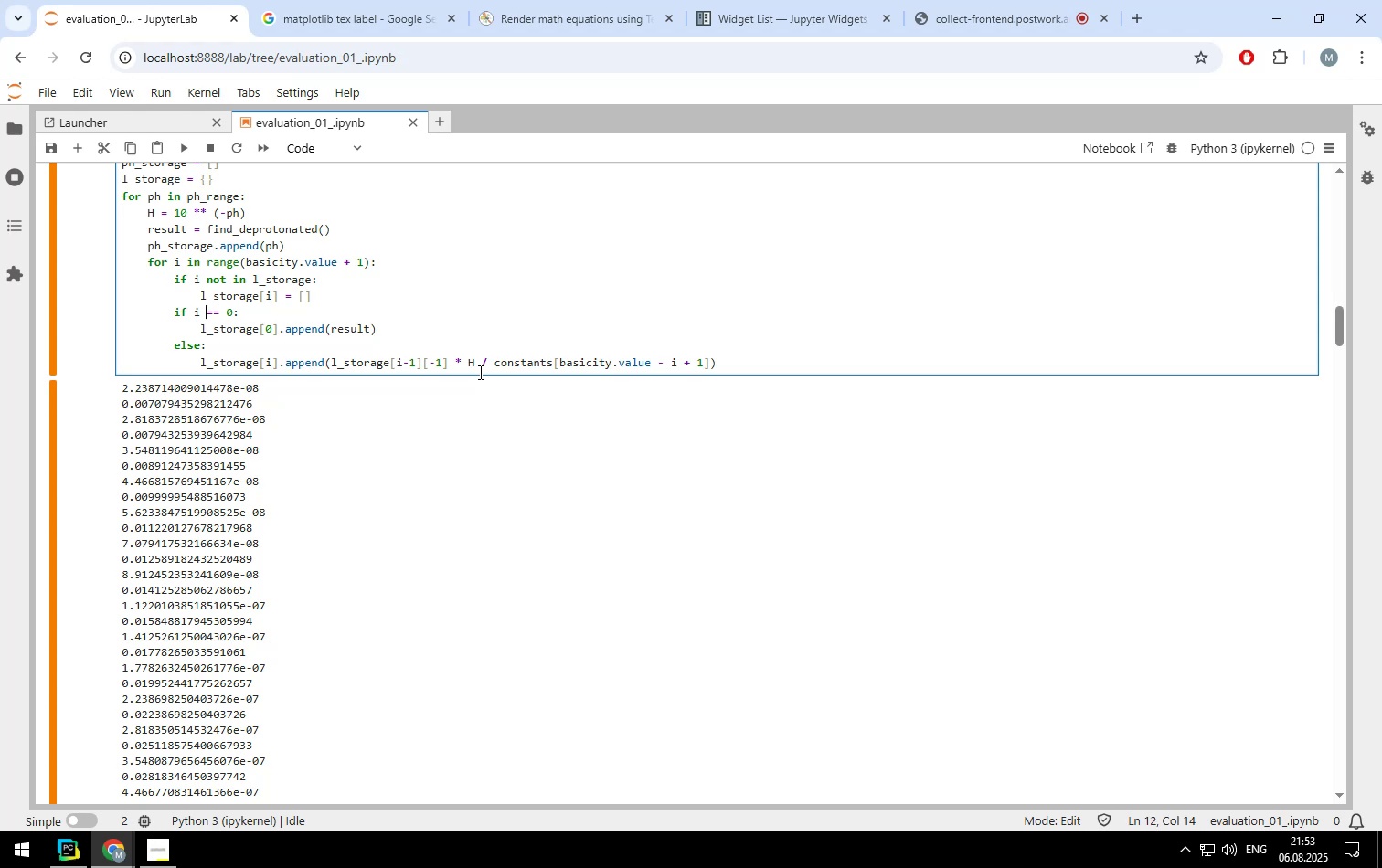 
key(ArrowUp)
 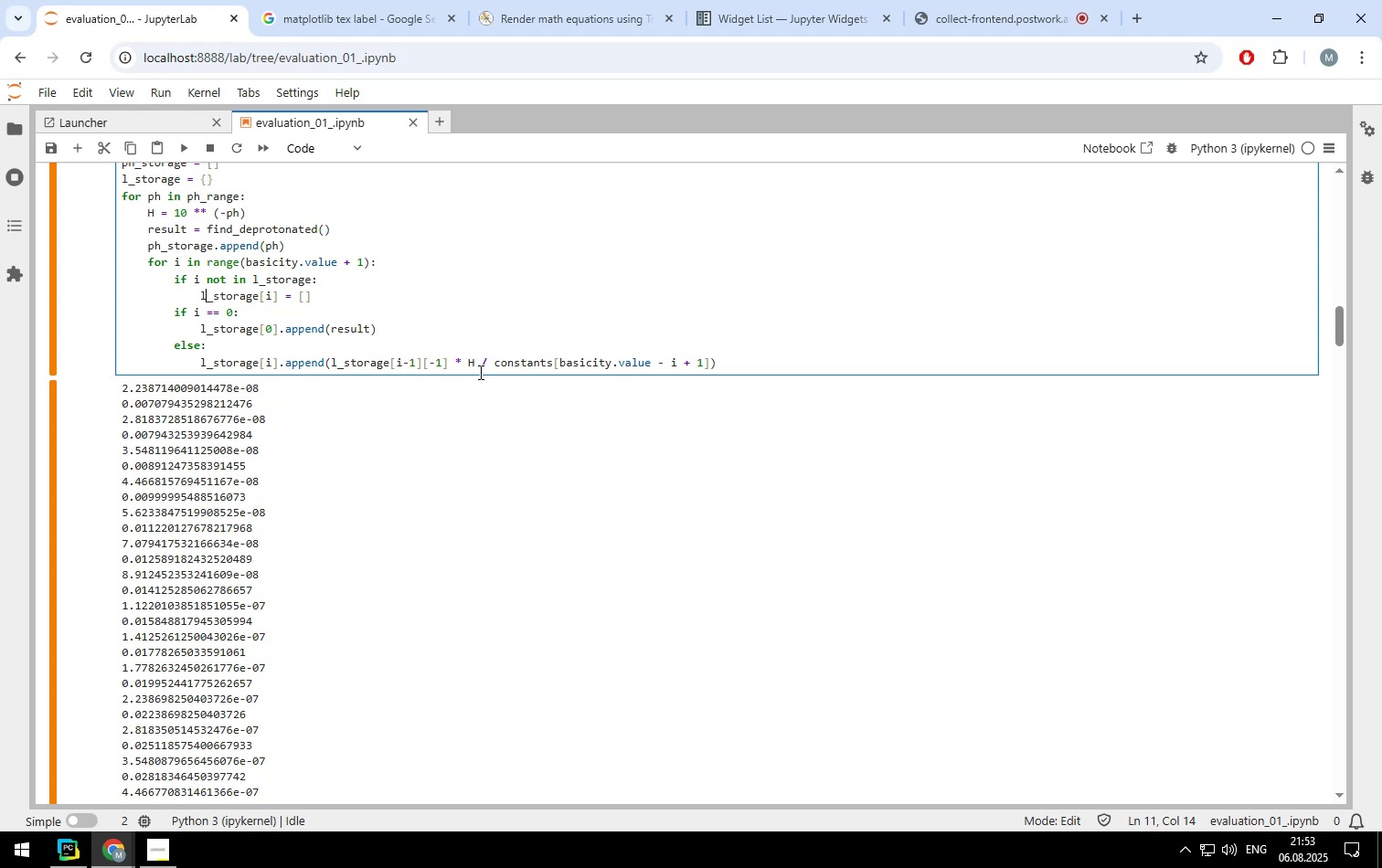 
key(ArrowUp)
 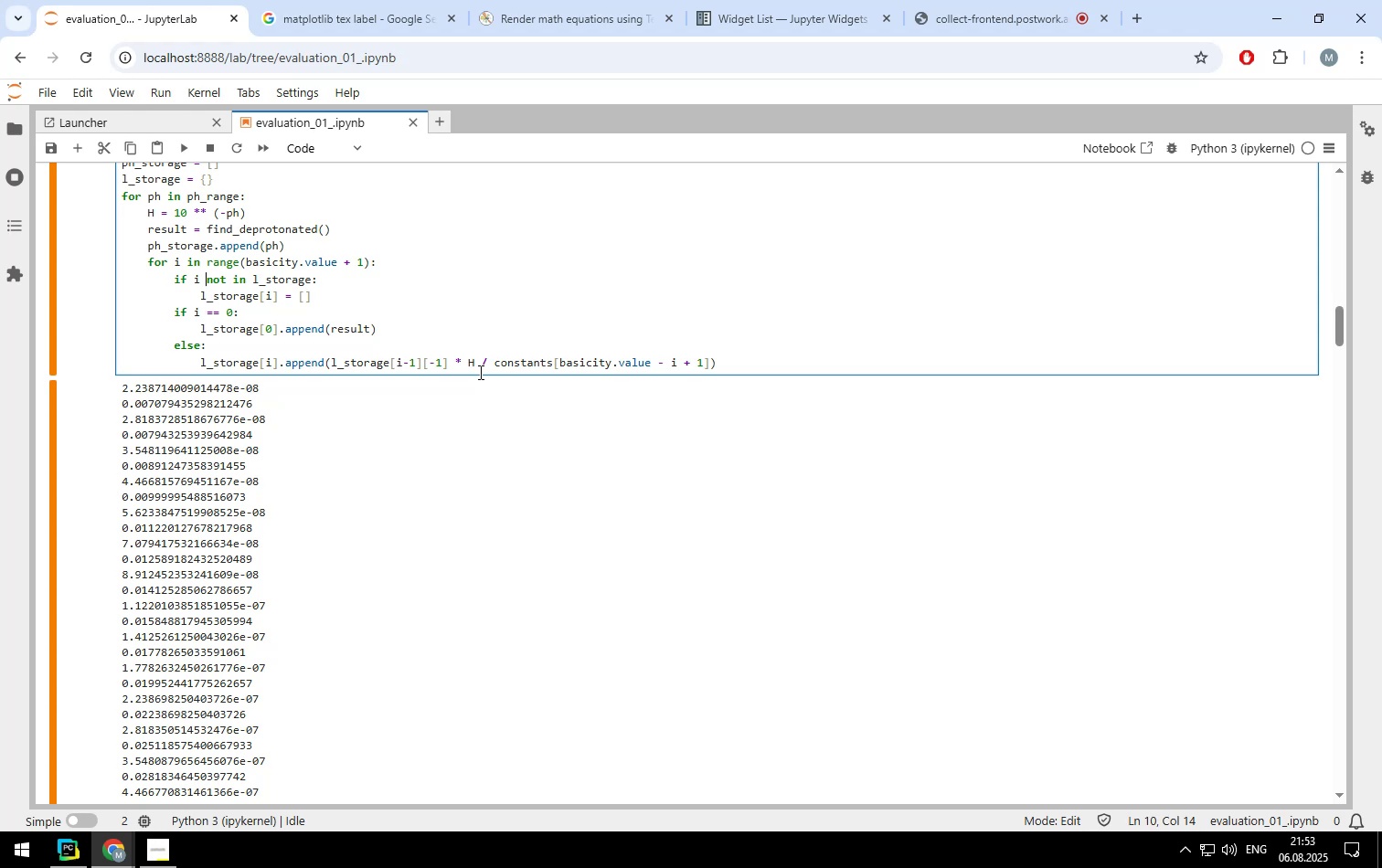 
key(ArrowUp)
 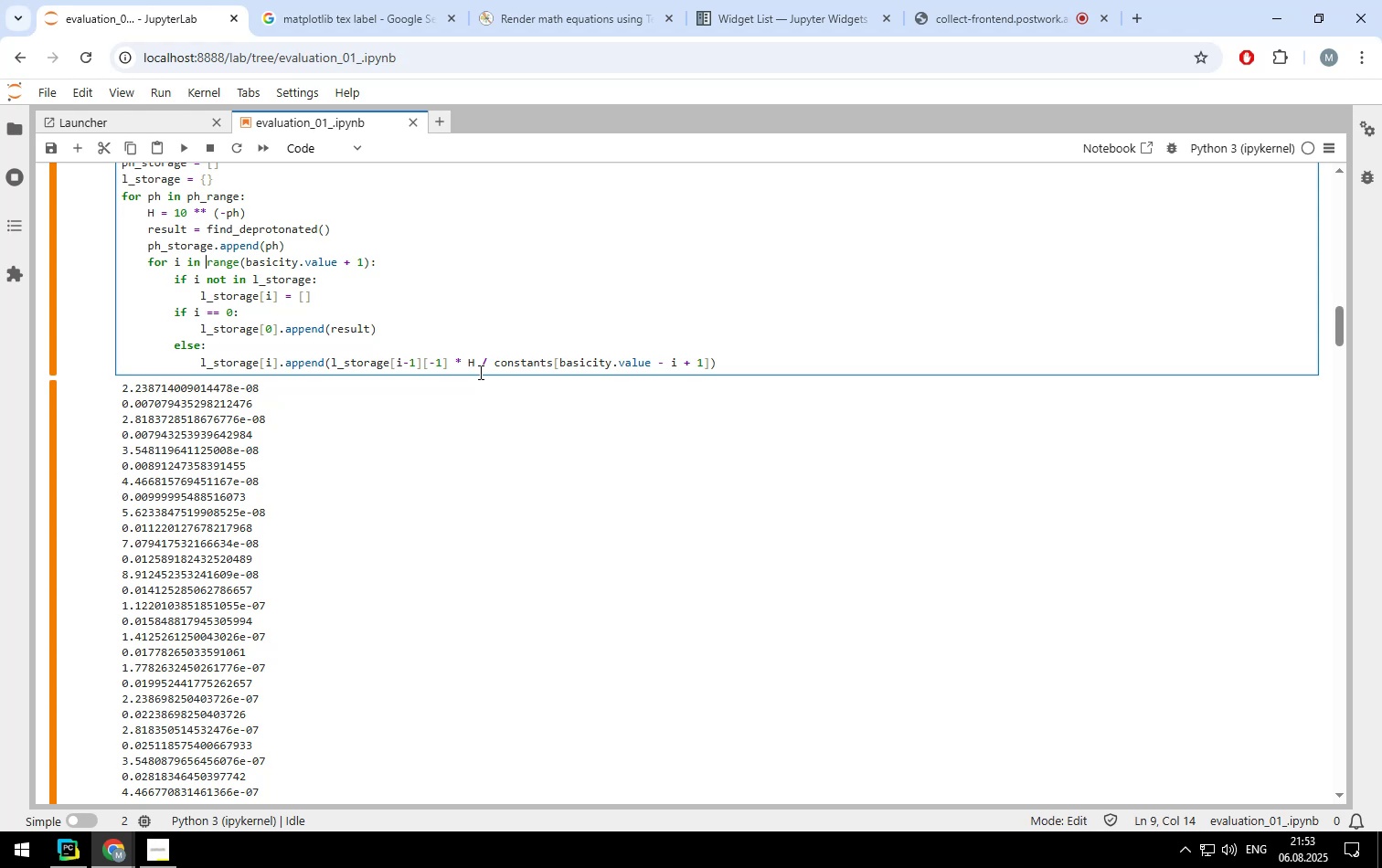 
key(ArrowUp)
 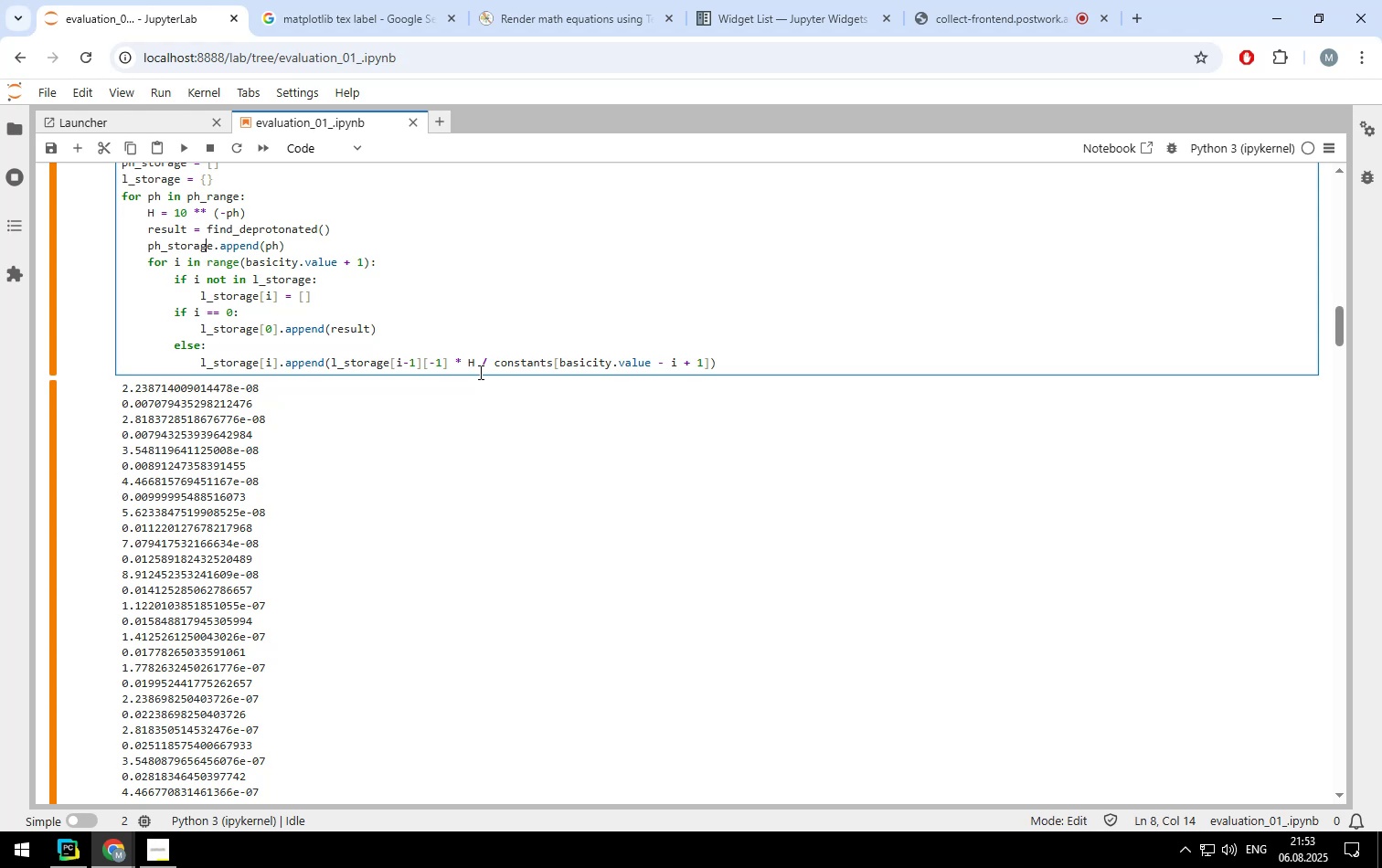 
key(ArrowDown)
 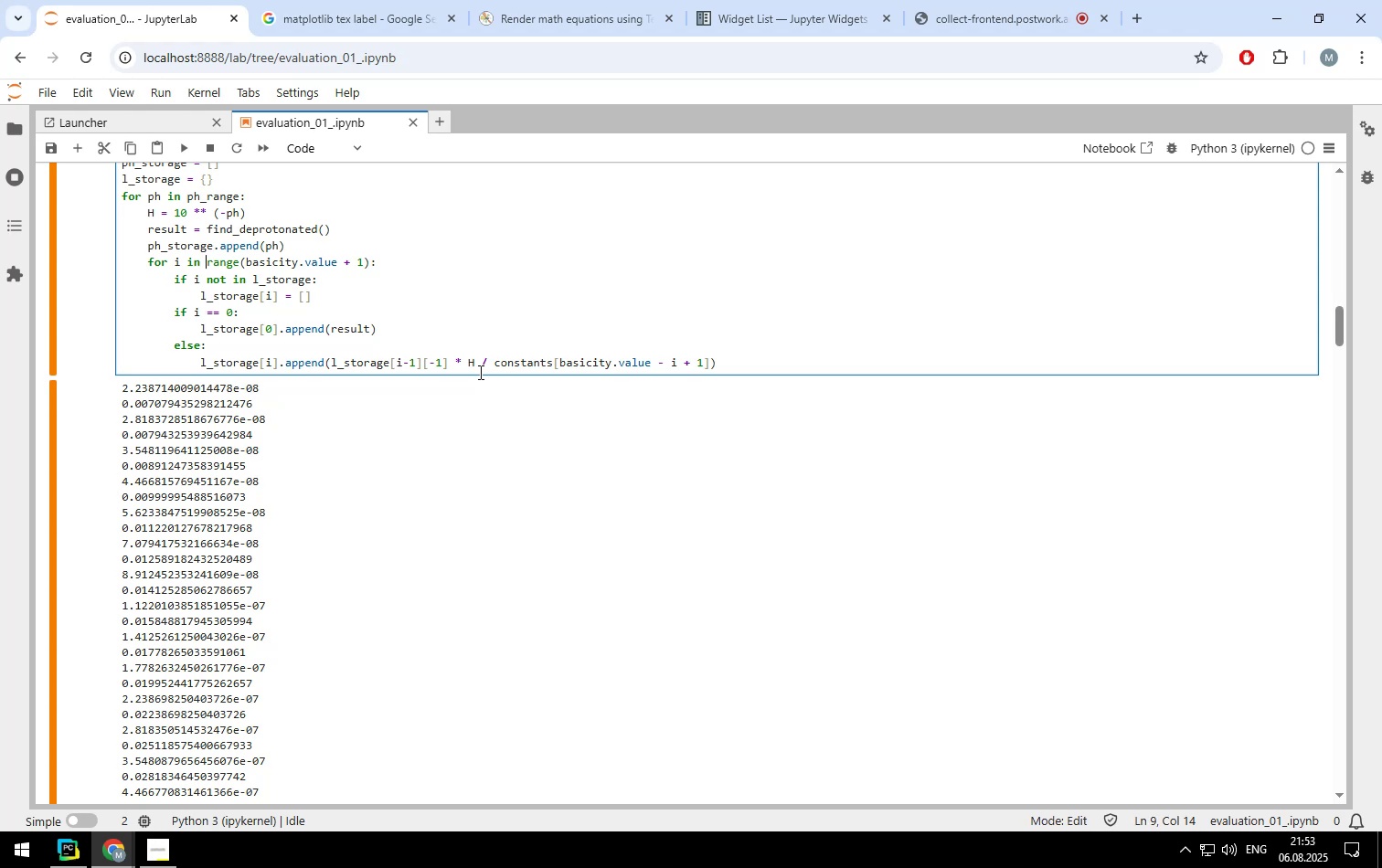 
key(ArrowDown)
 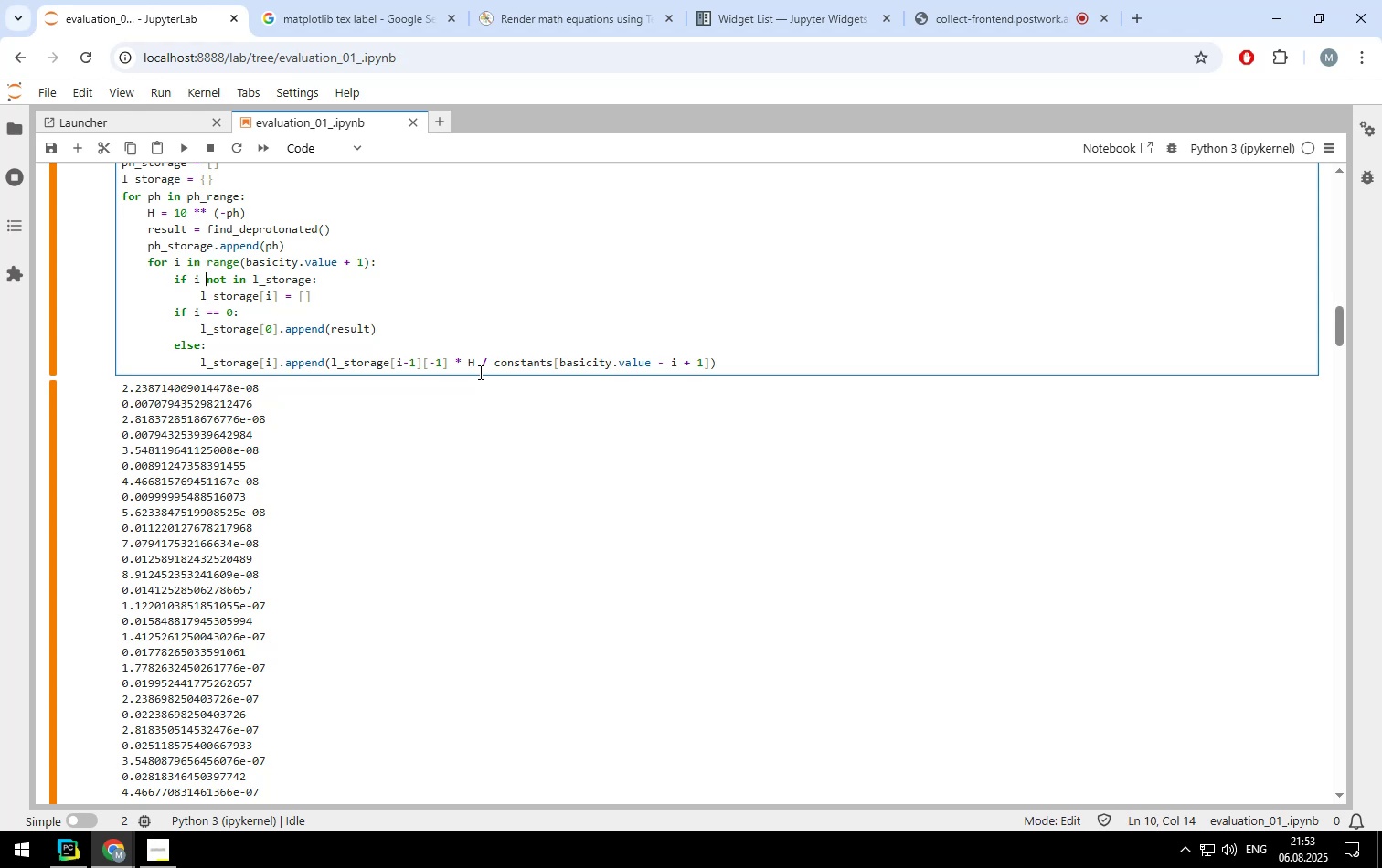 
key(ArrowDown)
 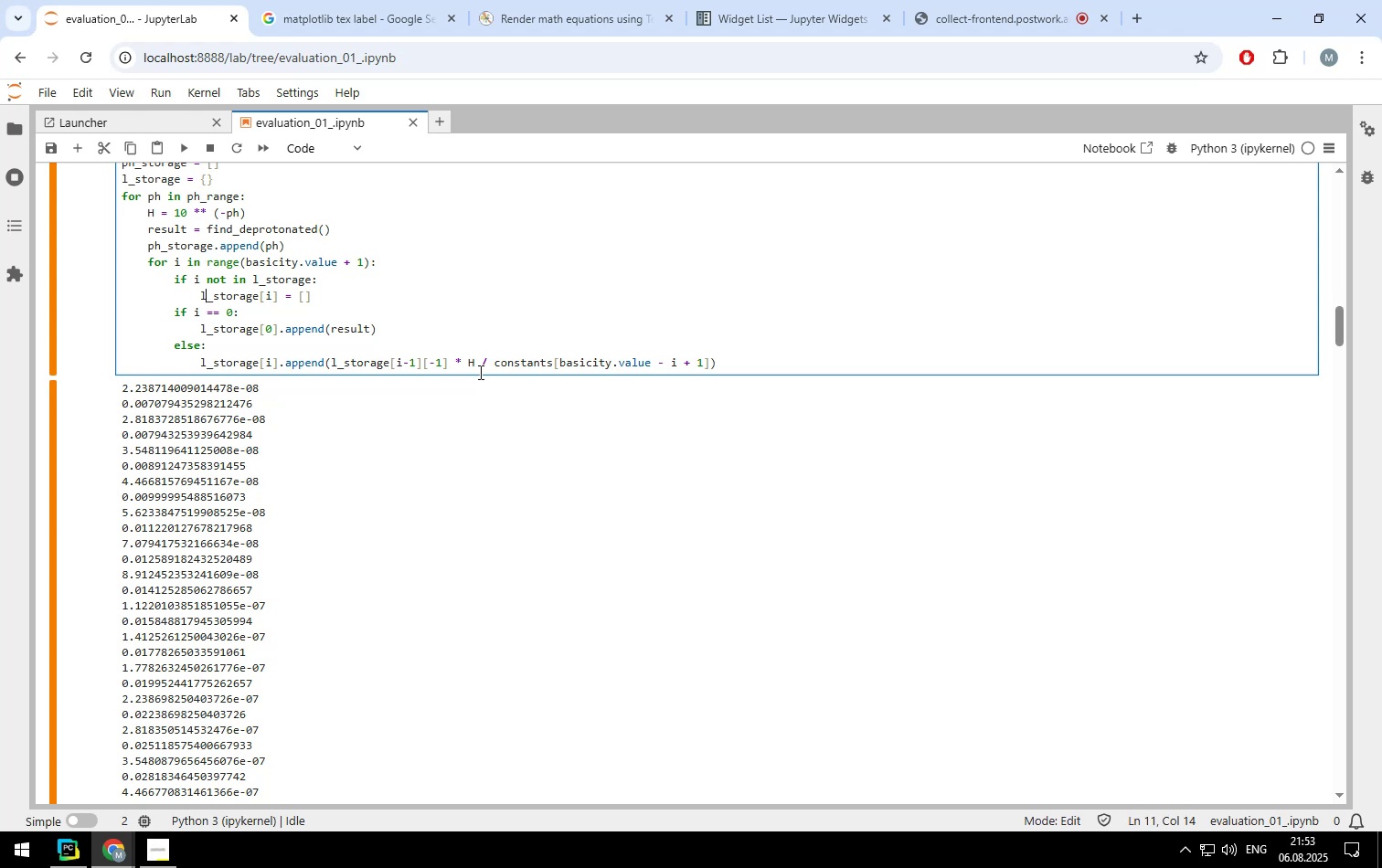 
key(ArrowDown)
 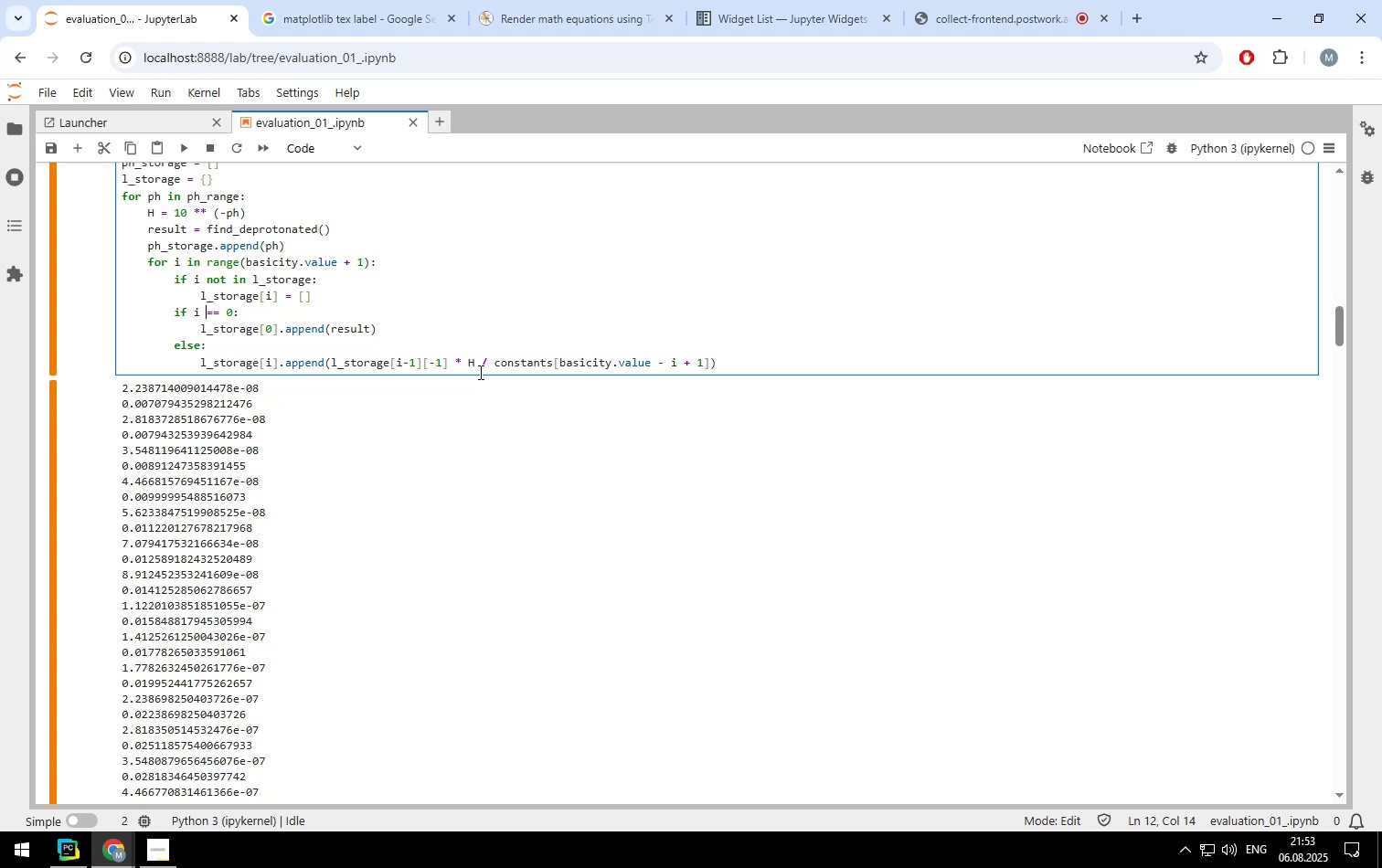 
key(ArrowUp)
 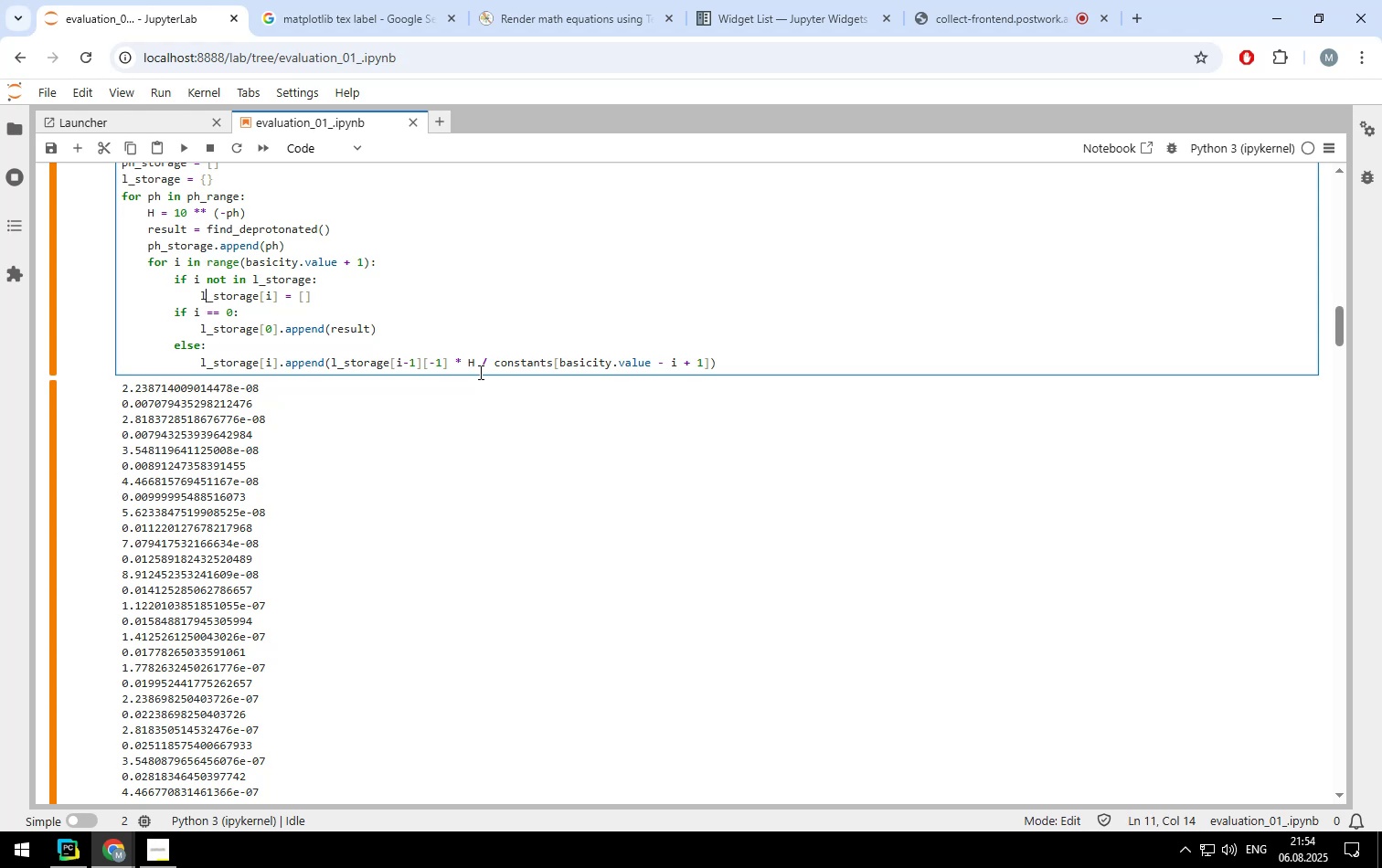 
key(ArrowUp)
 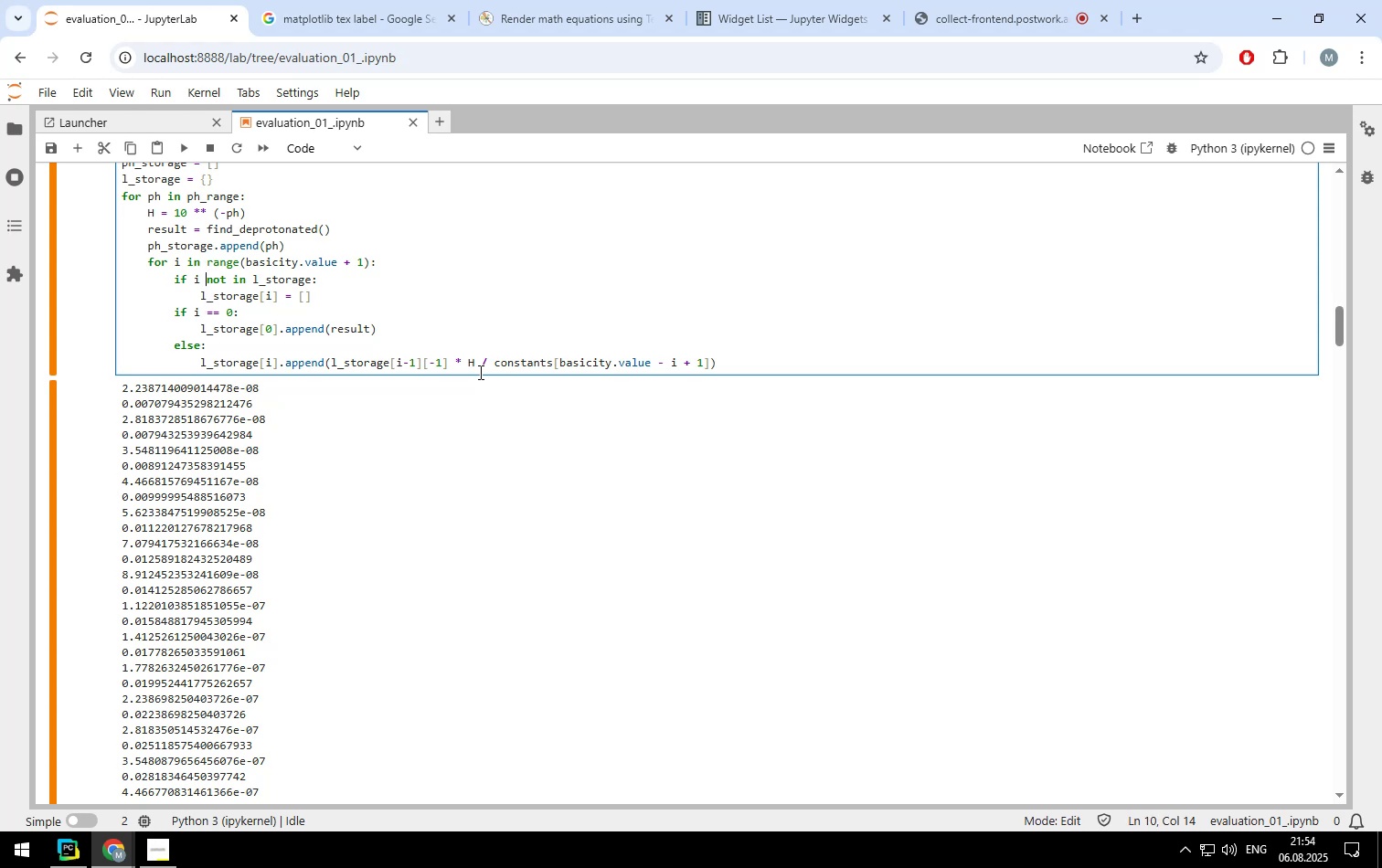 
key(ArrowUp)
 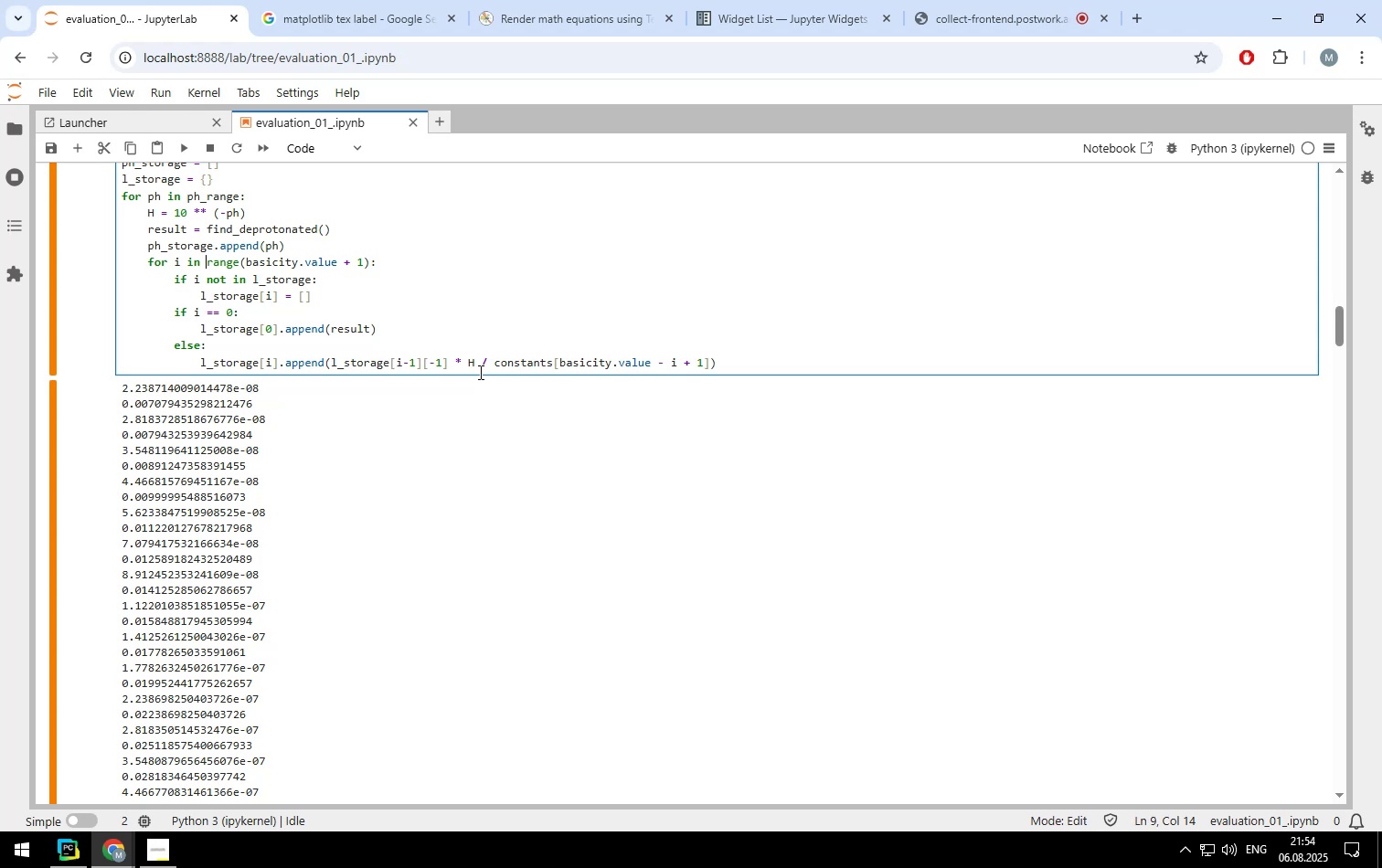 
hold_key(key=ArrowRight, duration=0.89)
 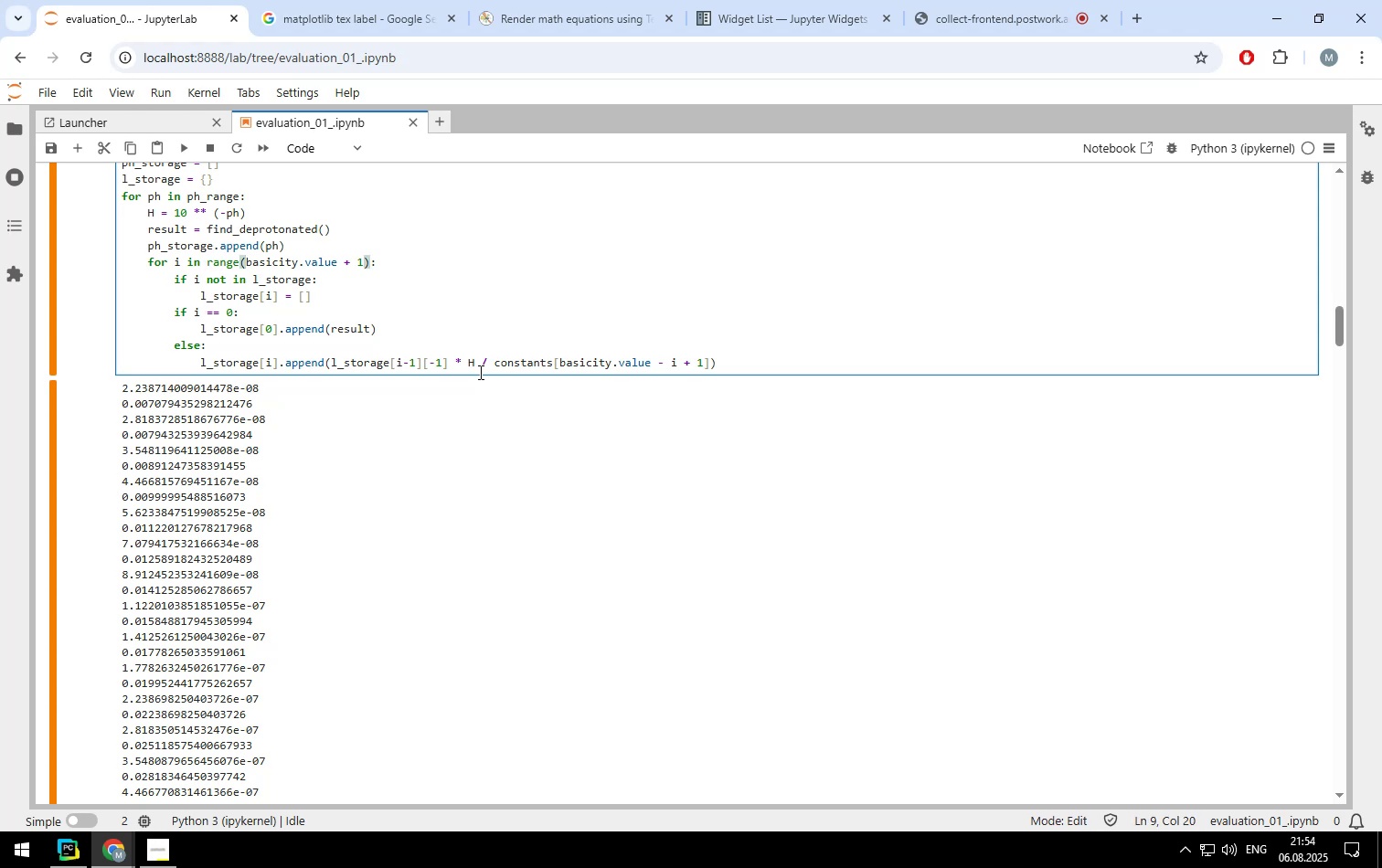 
hold_key(key=ArrowRight, duration=1.51)
 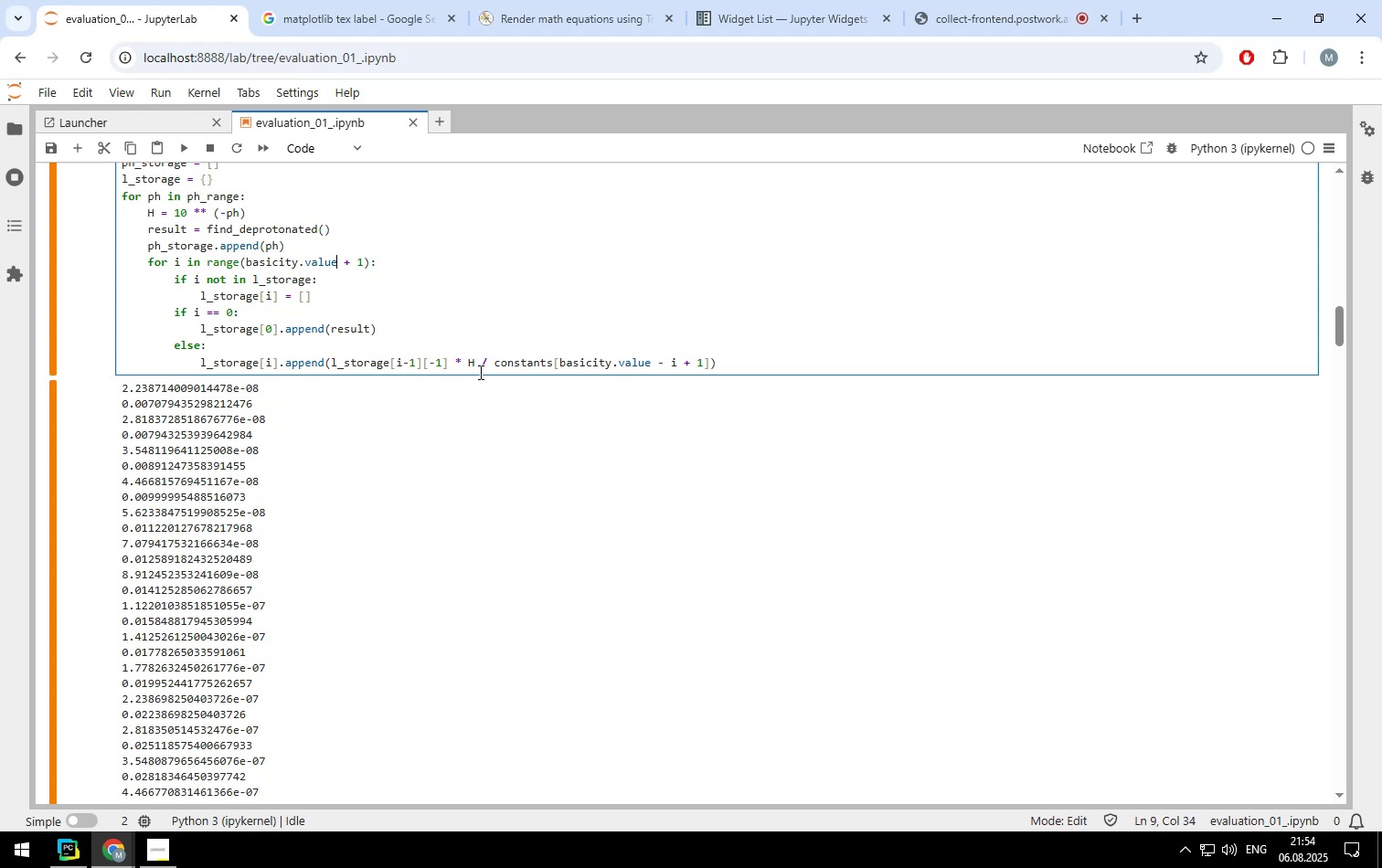 
key(ArrowRight)
 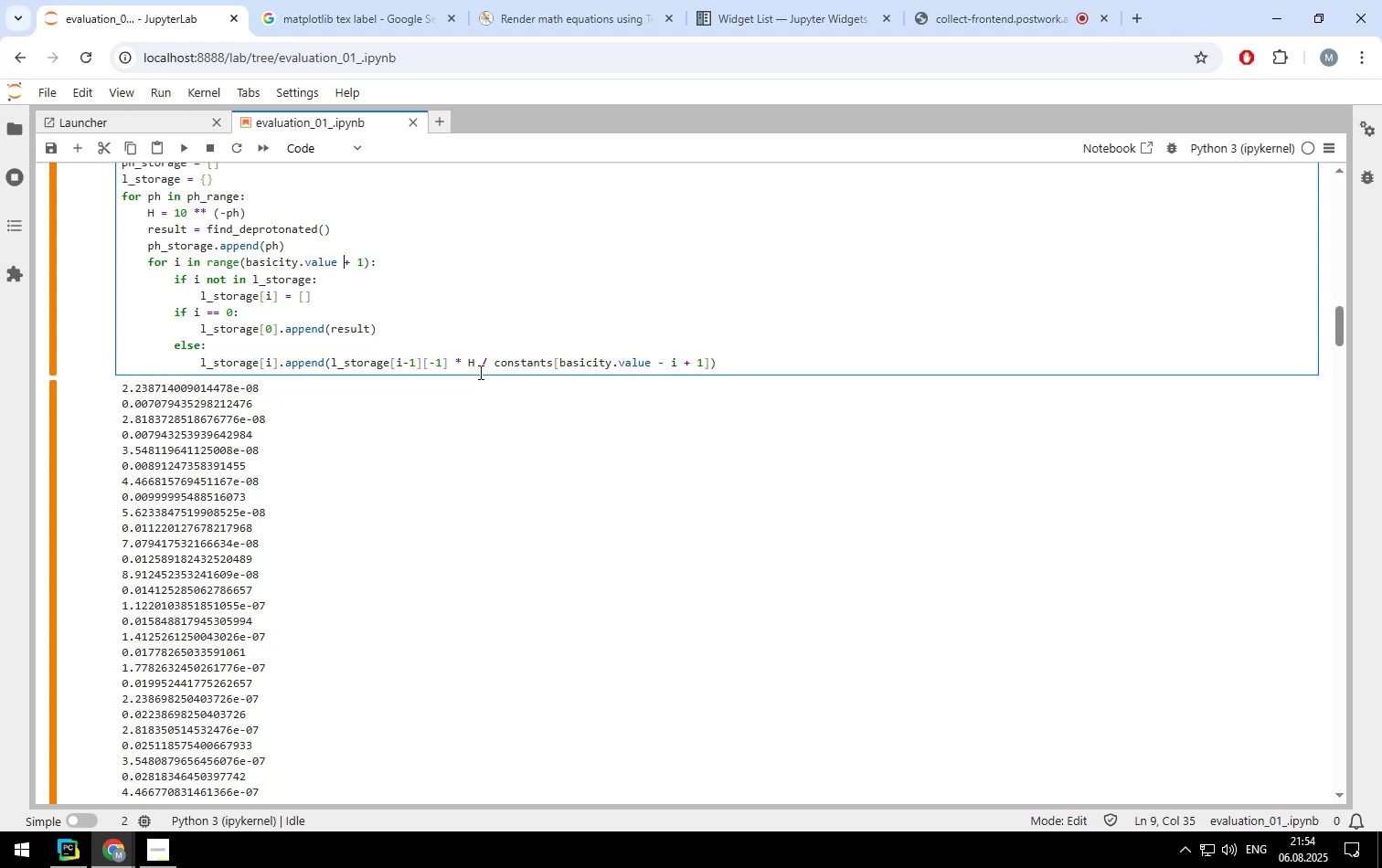 
key(ArrowRight)
 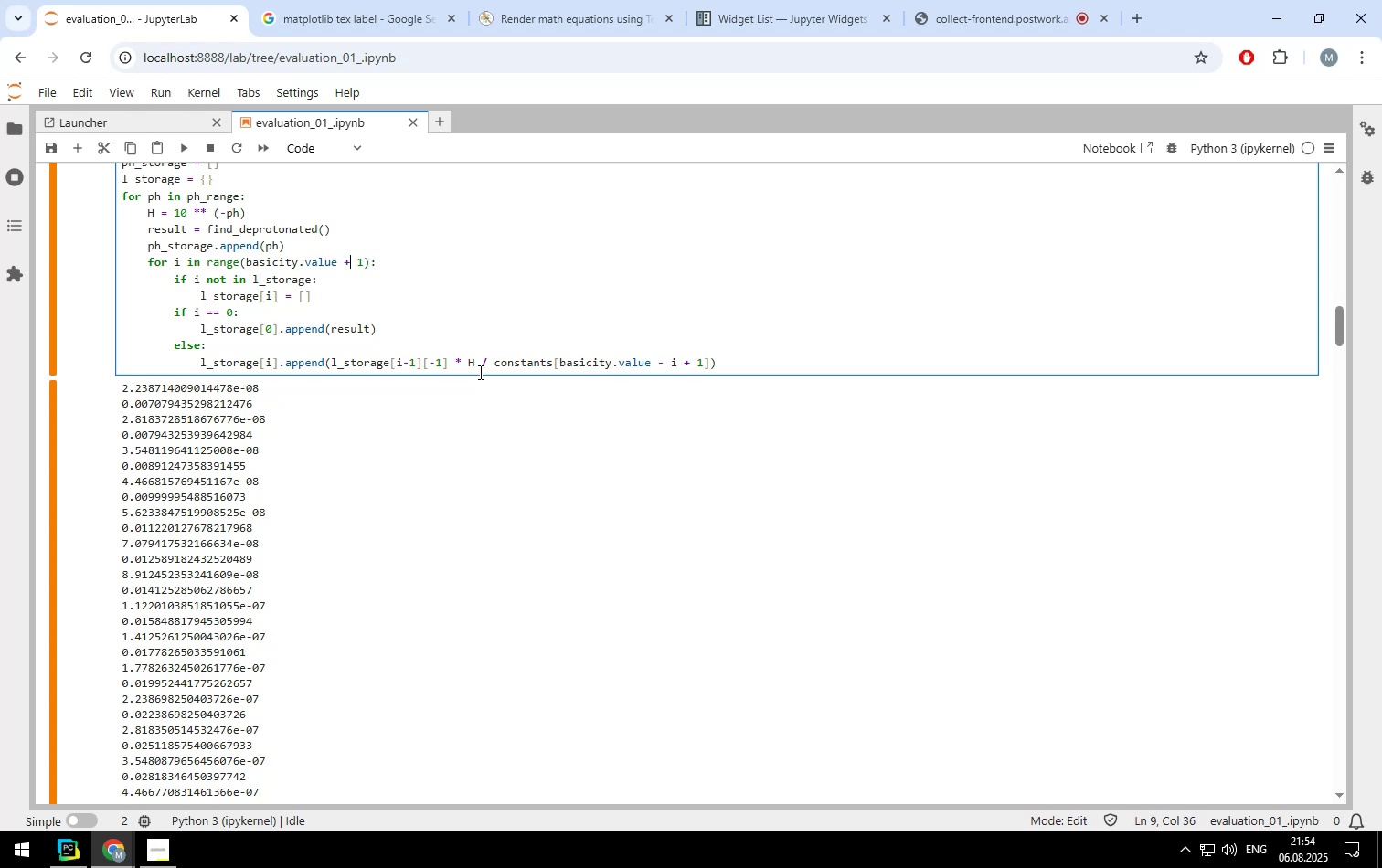 
key(ArrowRight)
 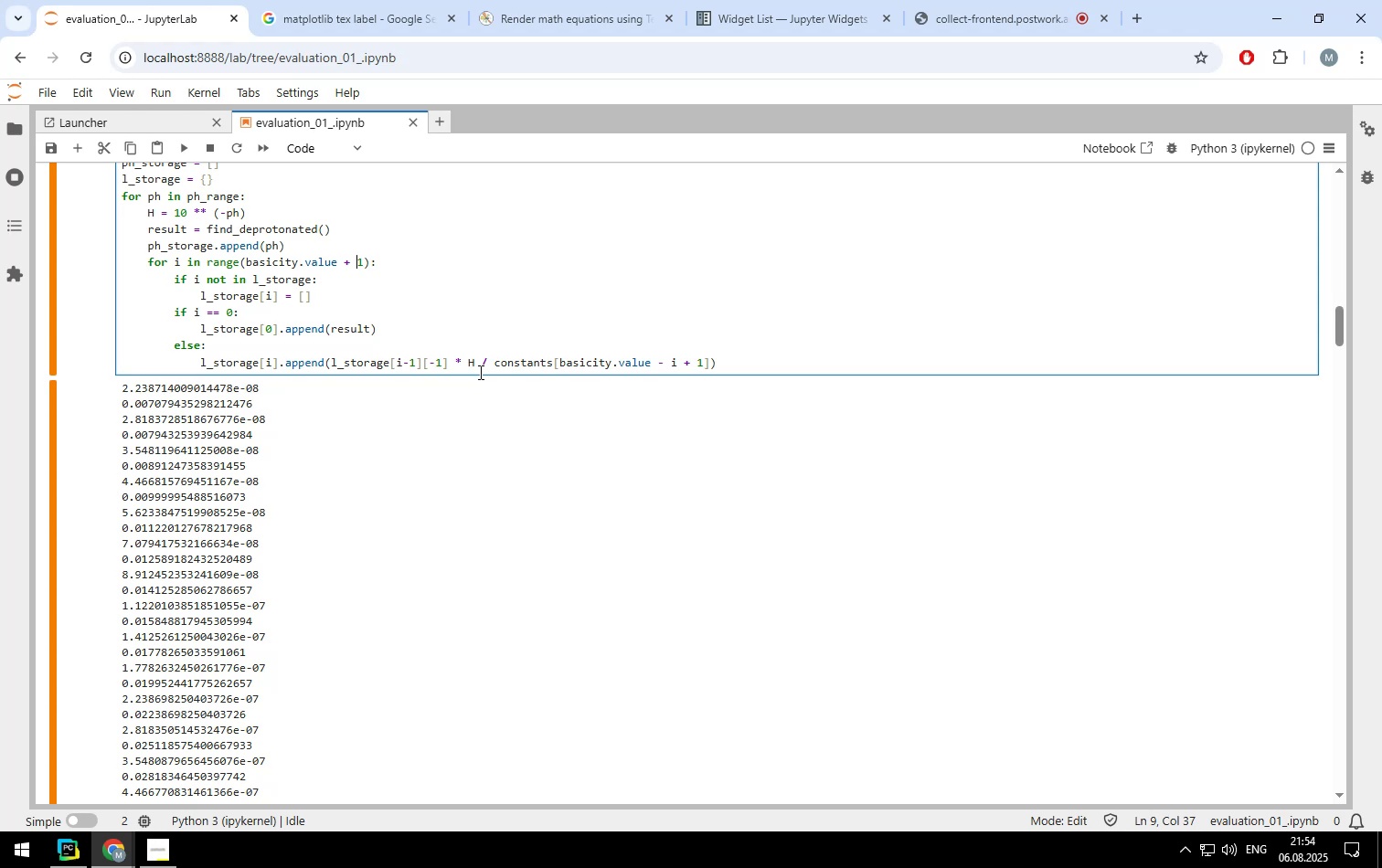 
key(Control+ControlLeft)
 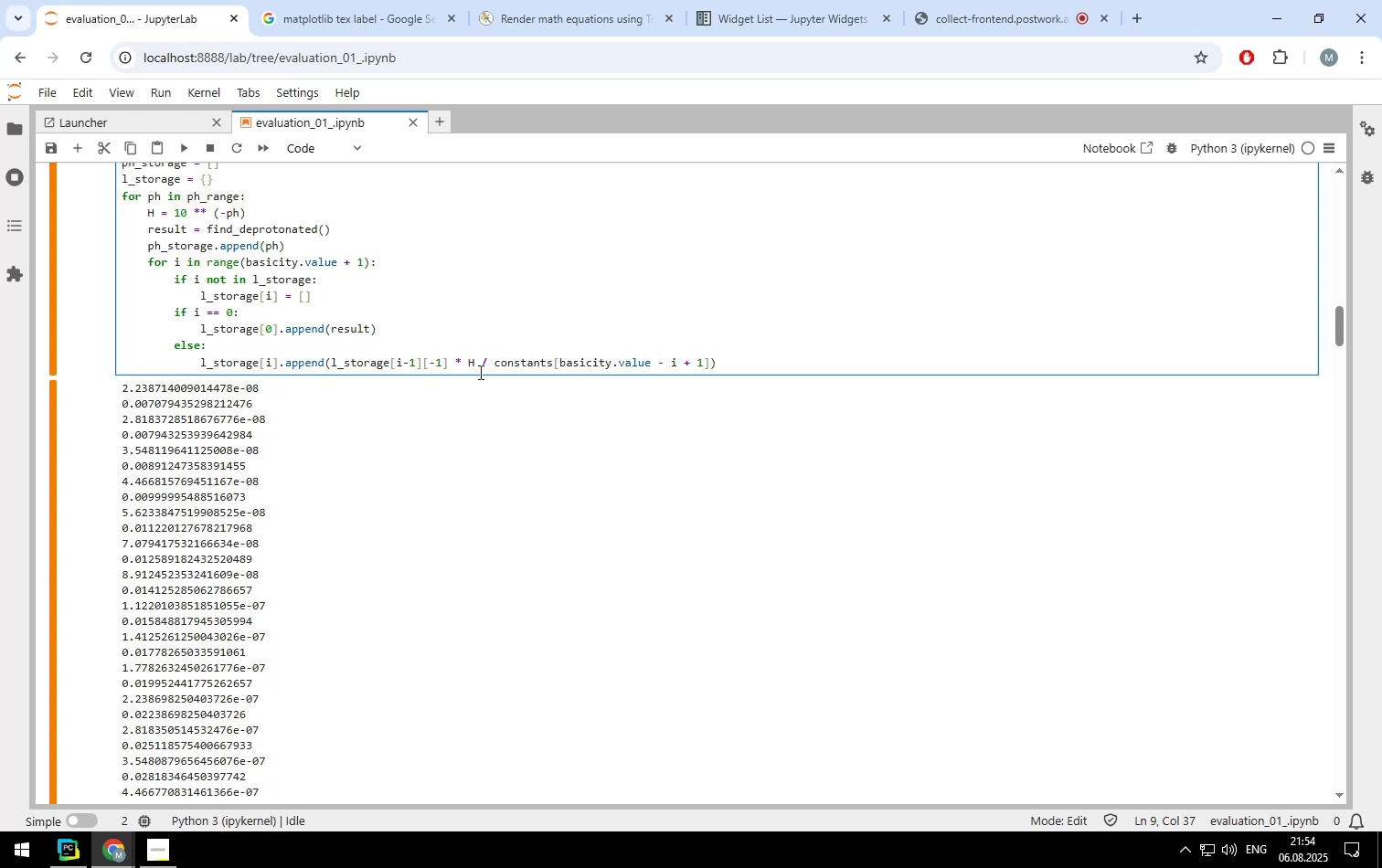 
key(Control+Enter)
 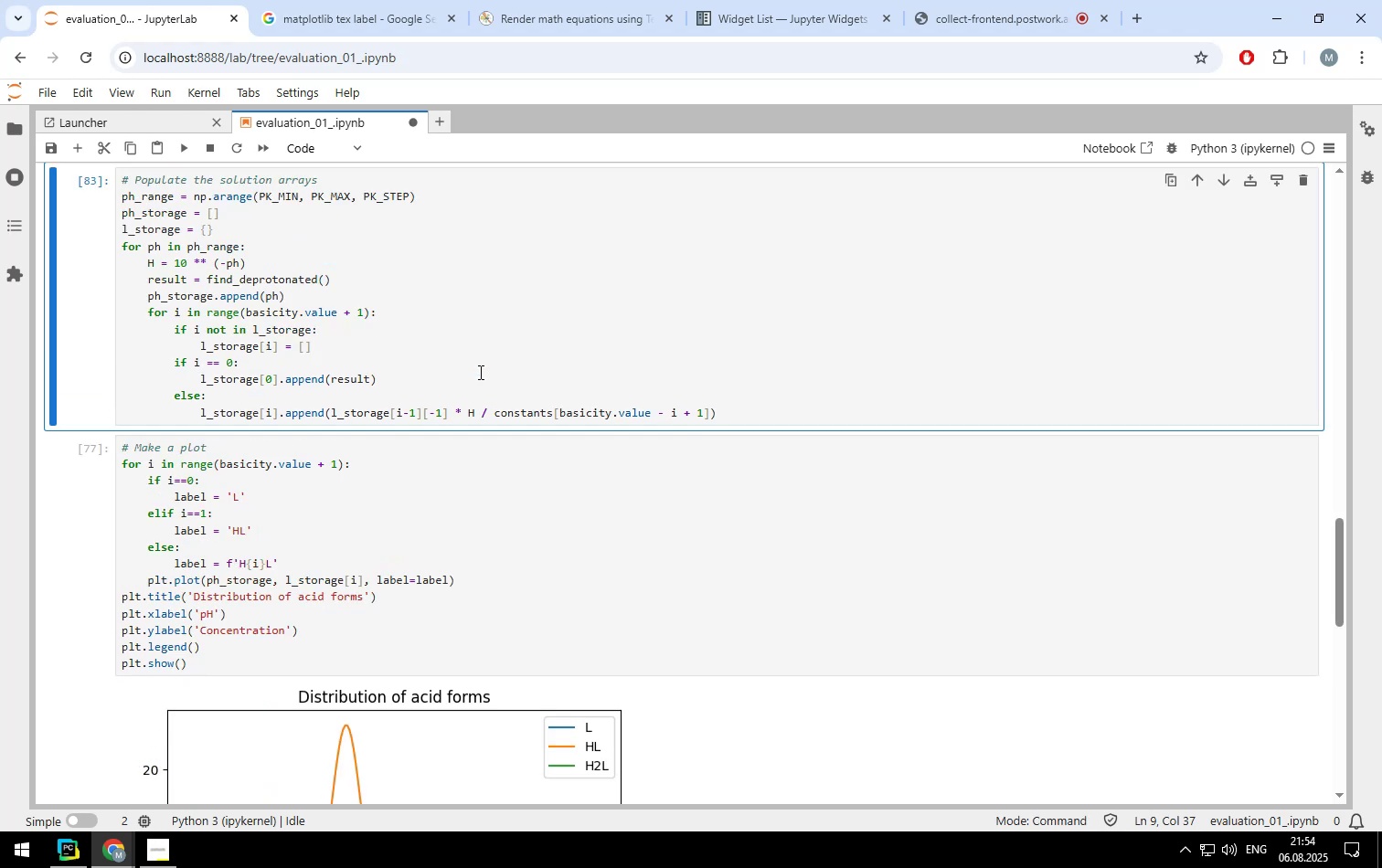 
scroll: coordinate [479, 372], scroll_direction: none, amount: 0.0
 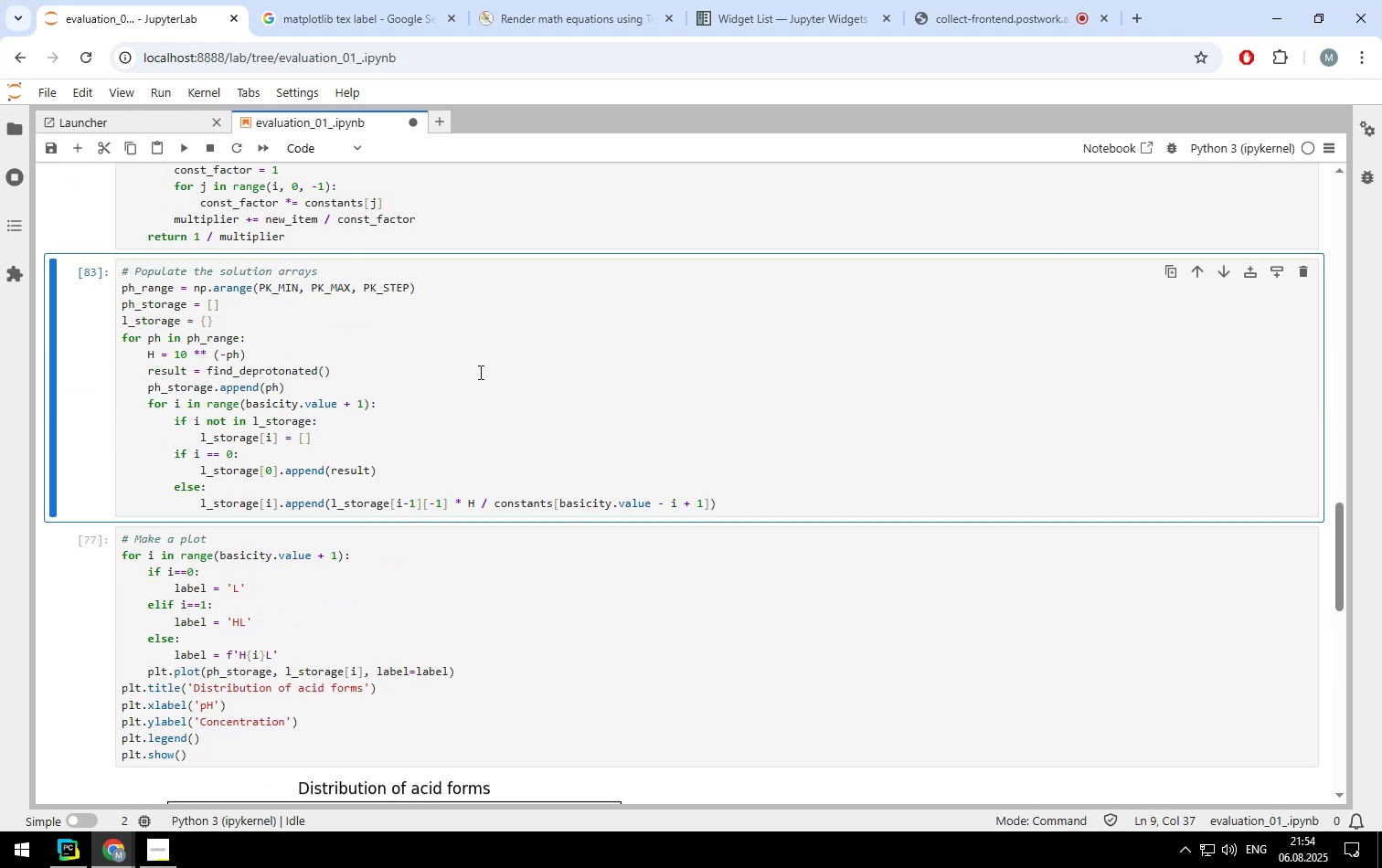 
scroll: coordinate [479, 372], scroll_direction: up, amount: 1.0
 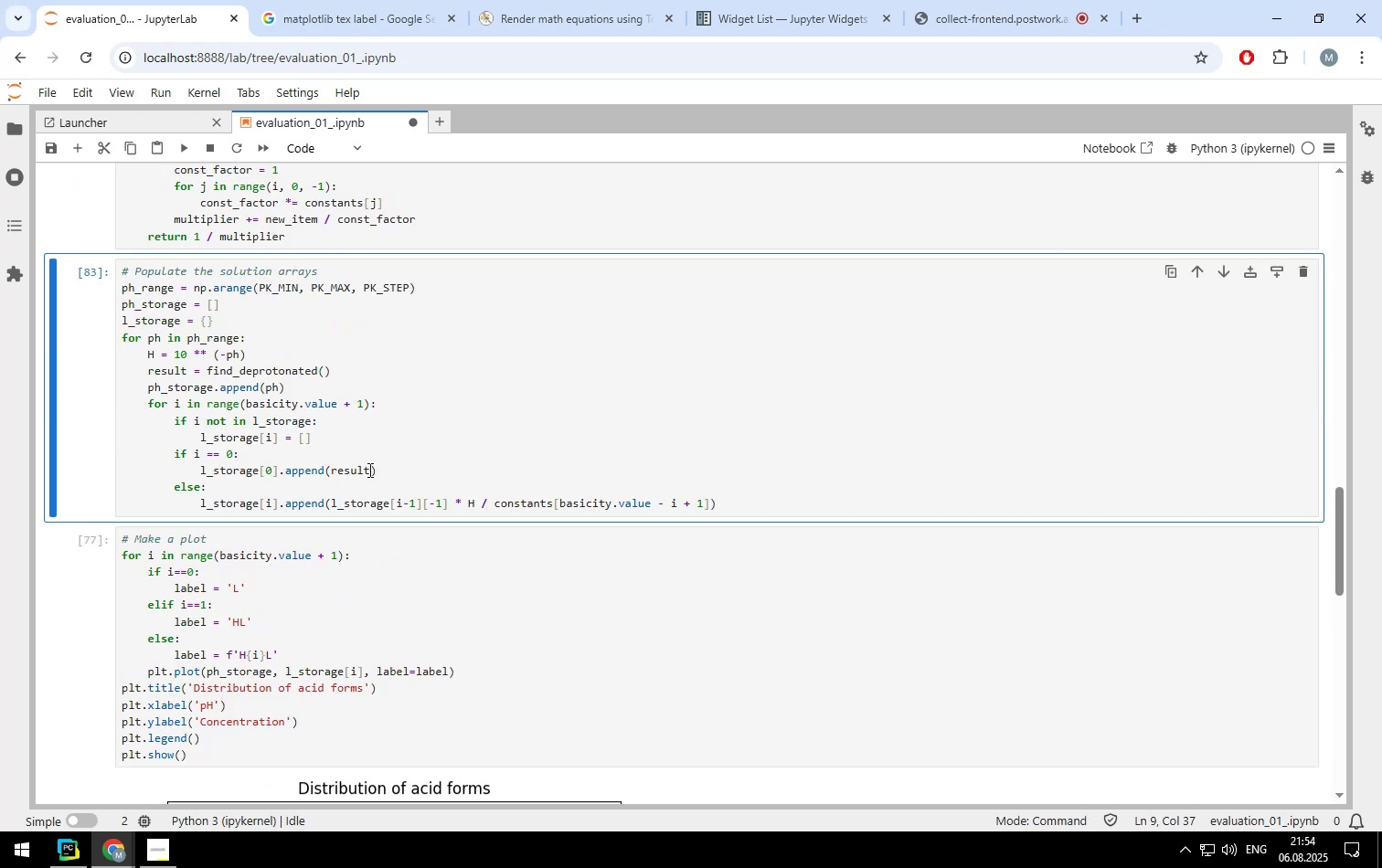 
left_click([381, 468])
 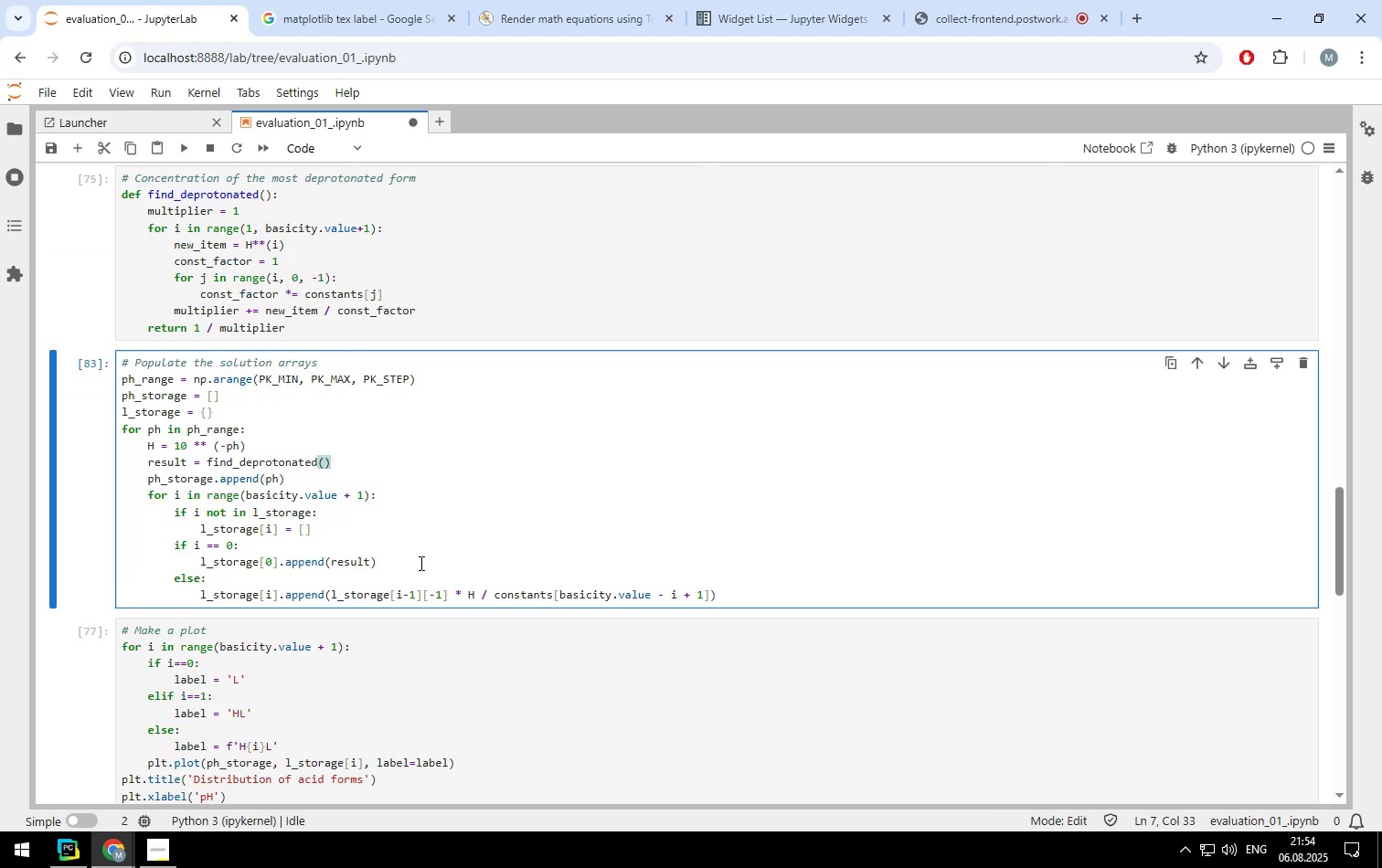 
left_click([382, 560])
 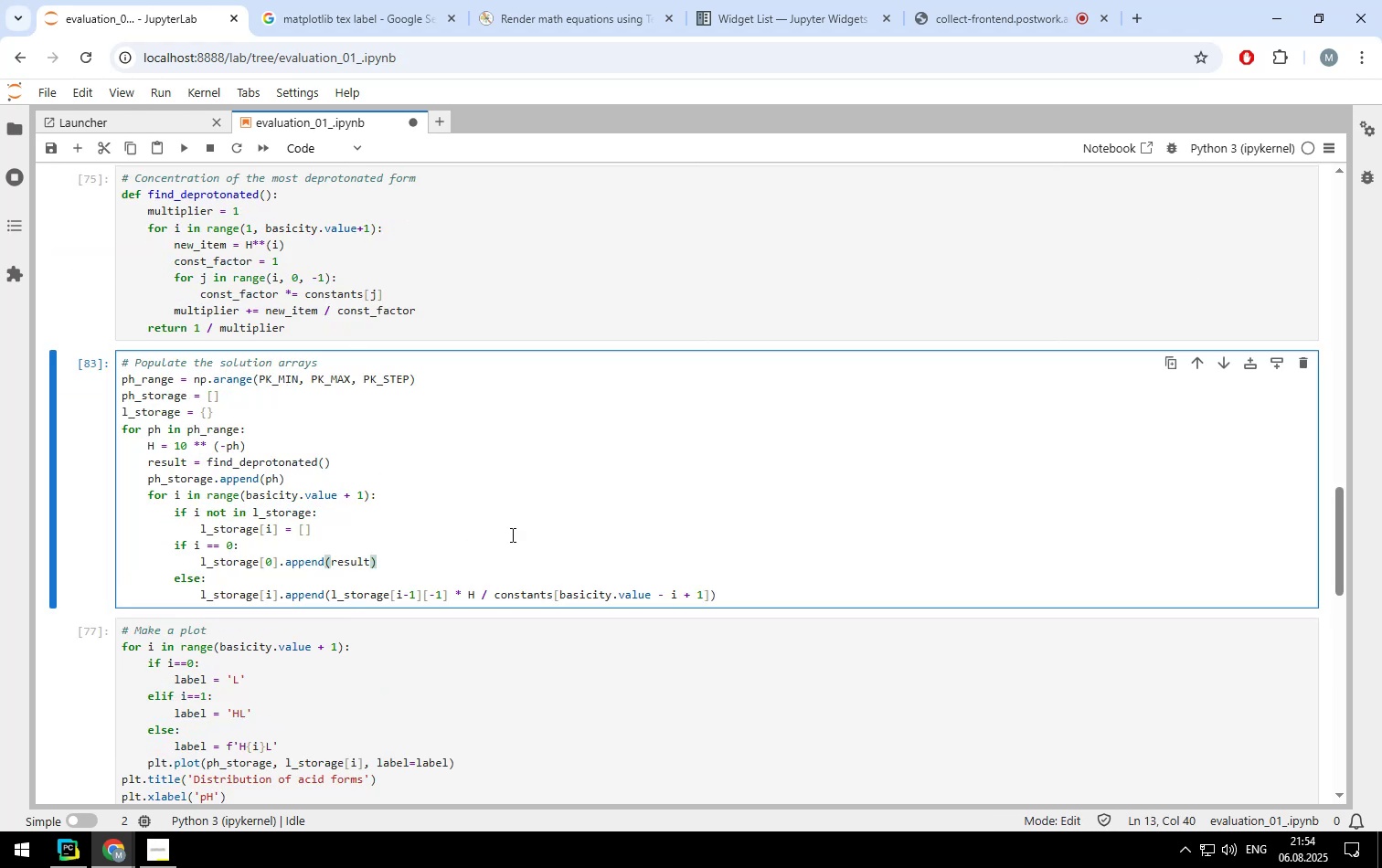 
scroll: coordinate [511, 535], scroll_direction: none, amount: 0.0
 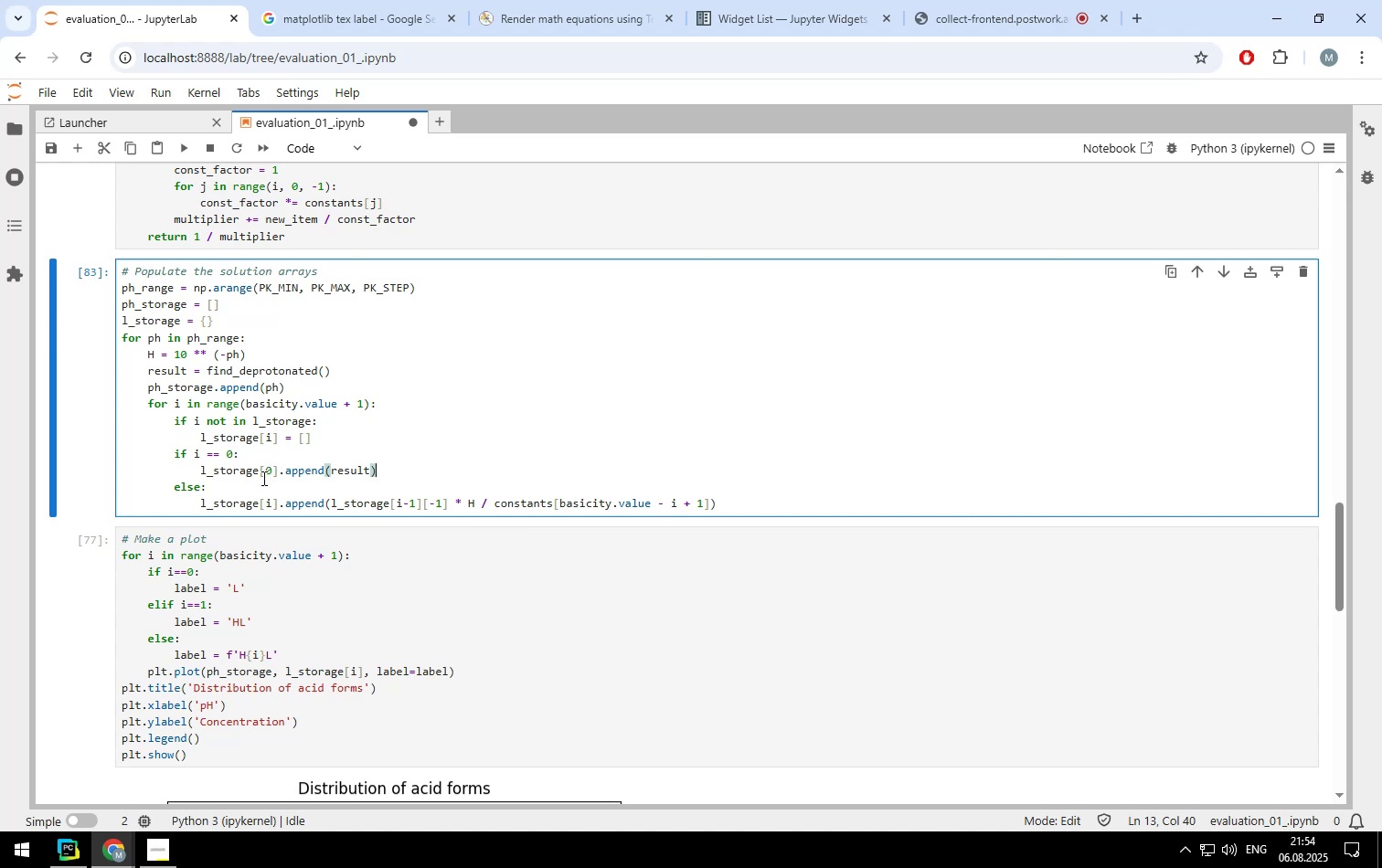 
wait(5.05)
 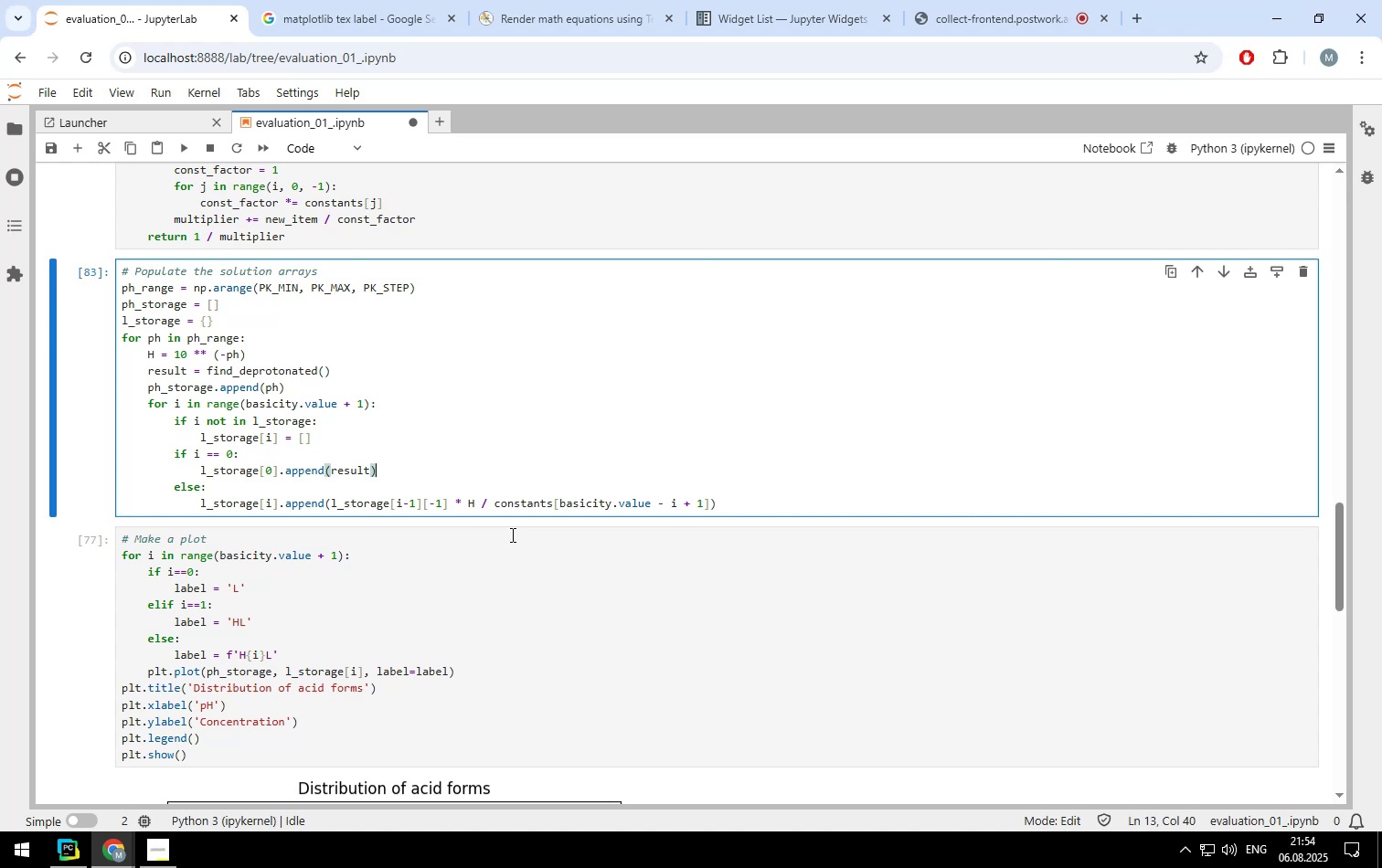 
left_click([261, 487])
 